 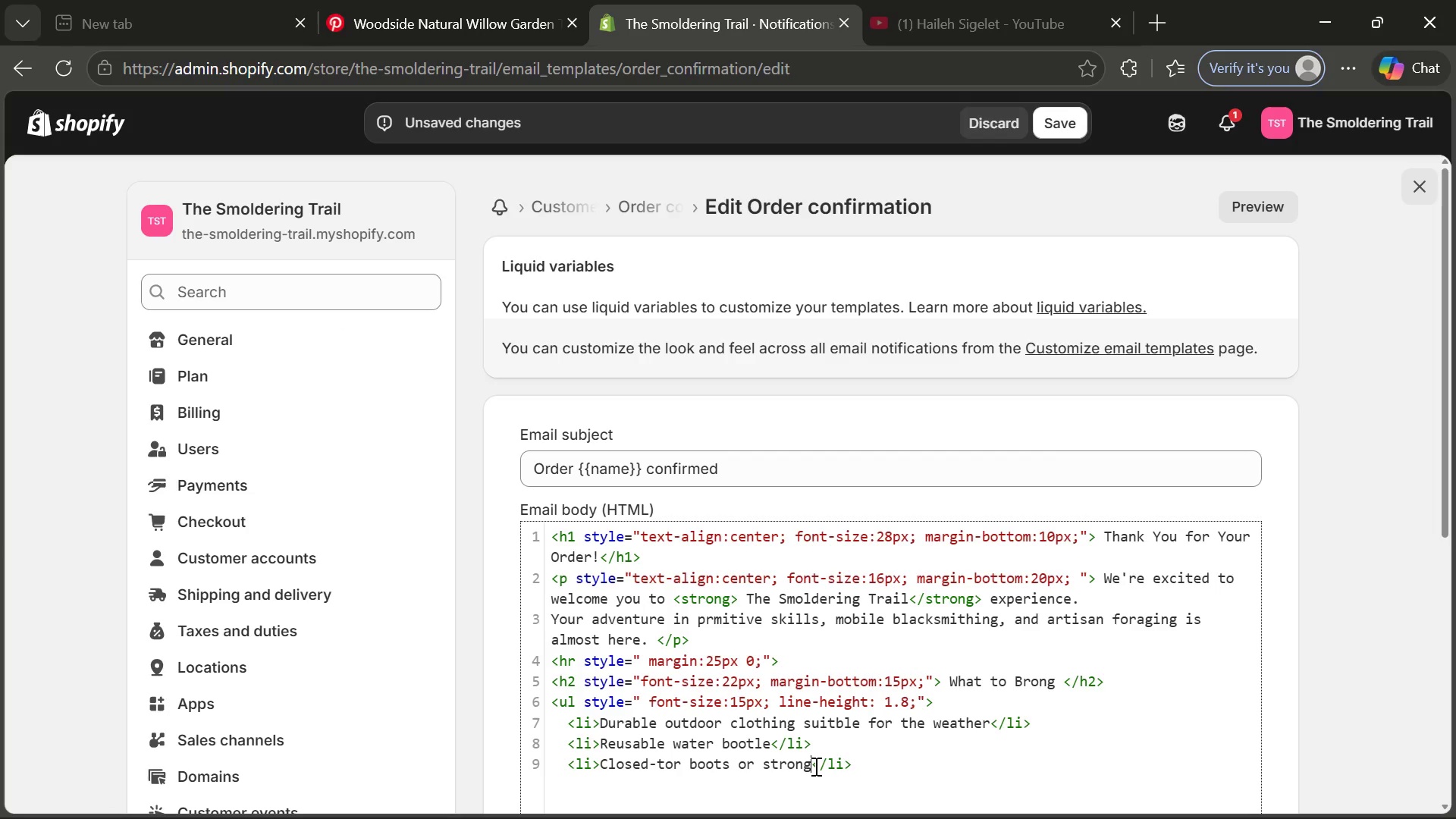 
key(Space)
 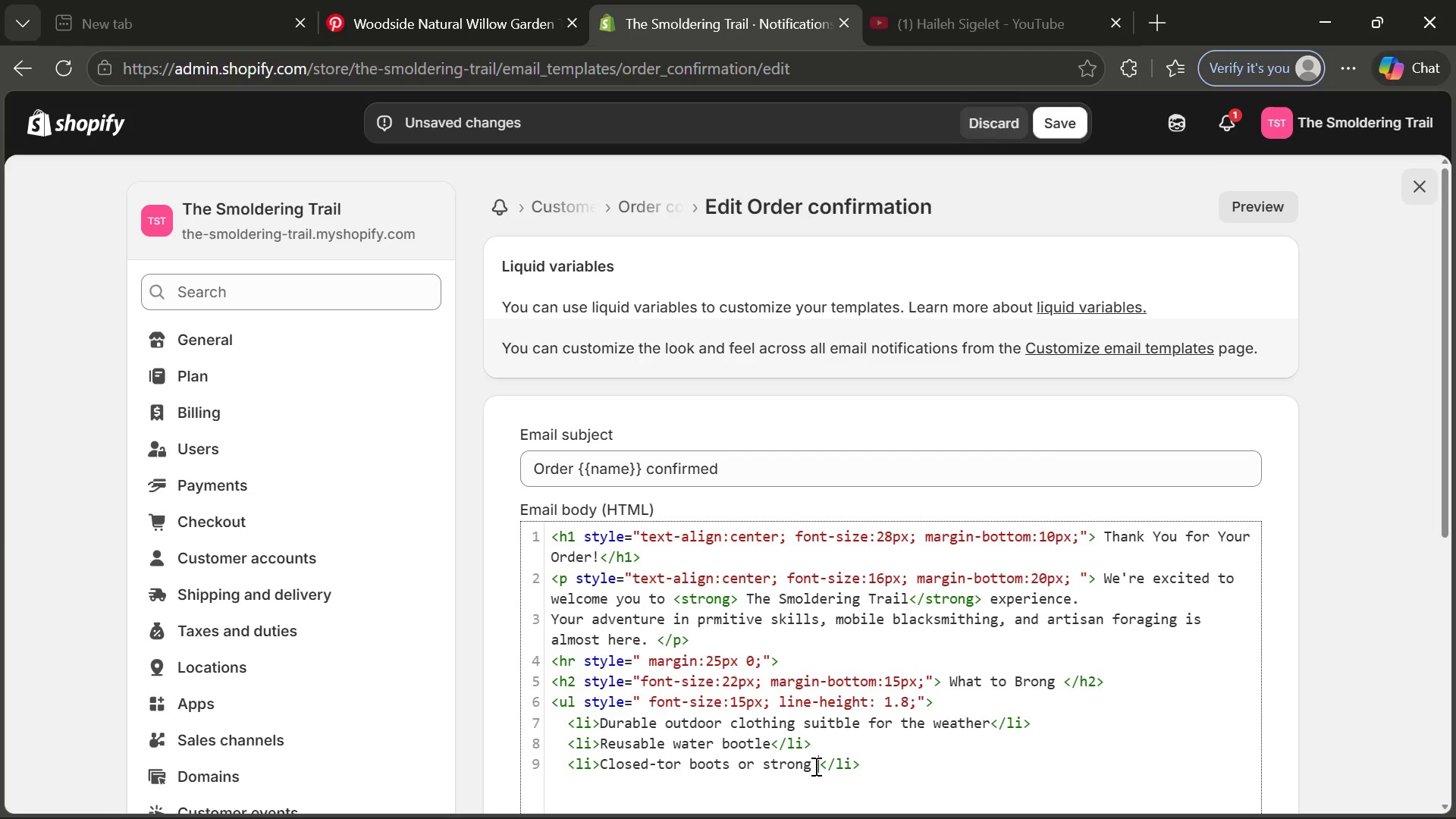 
type(walking shor)
key(Backspace)
type(es)
 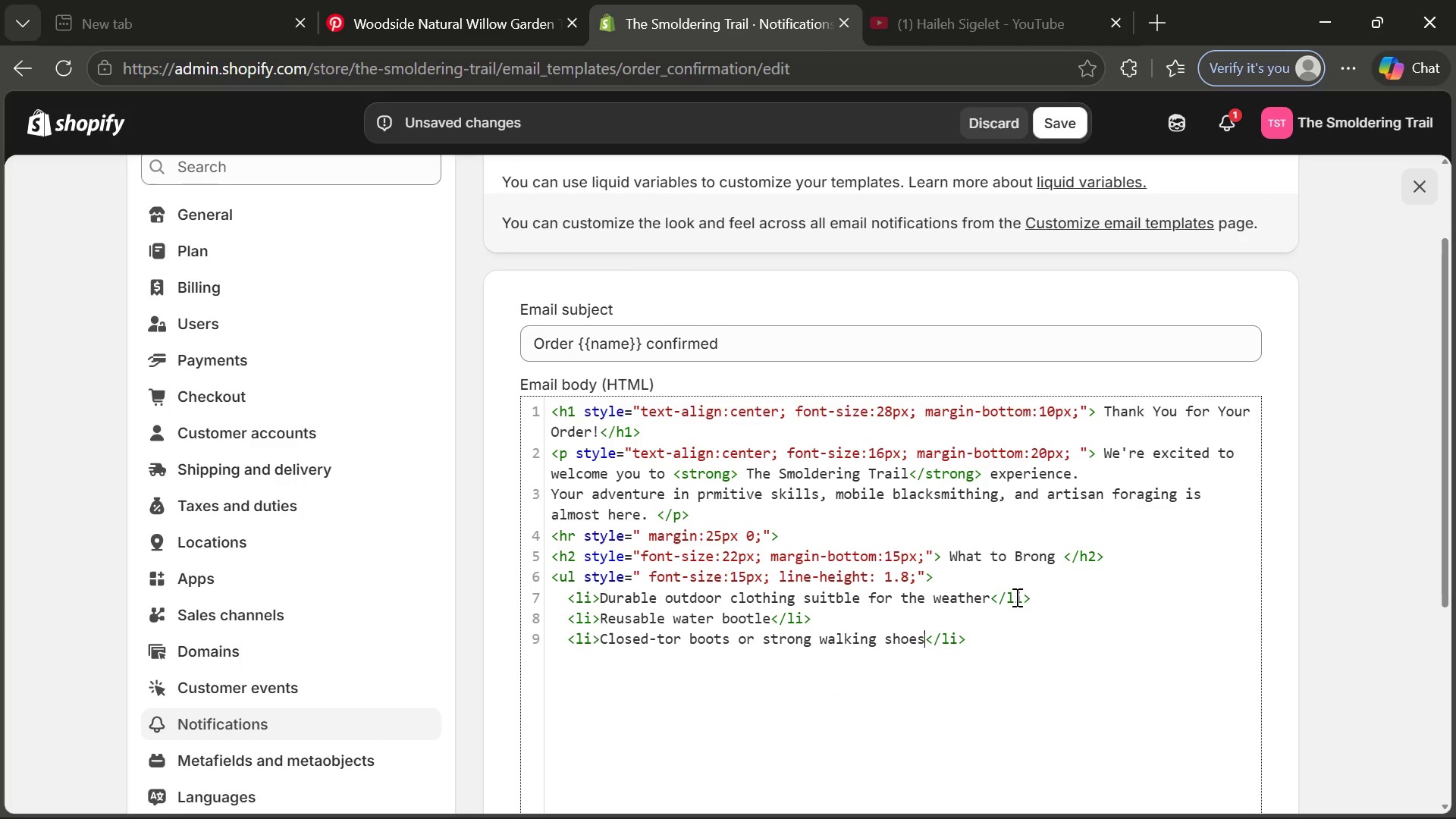 
left_click([1009, 639])
 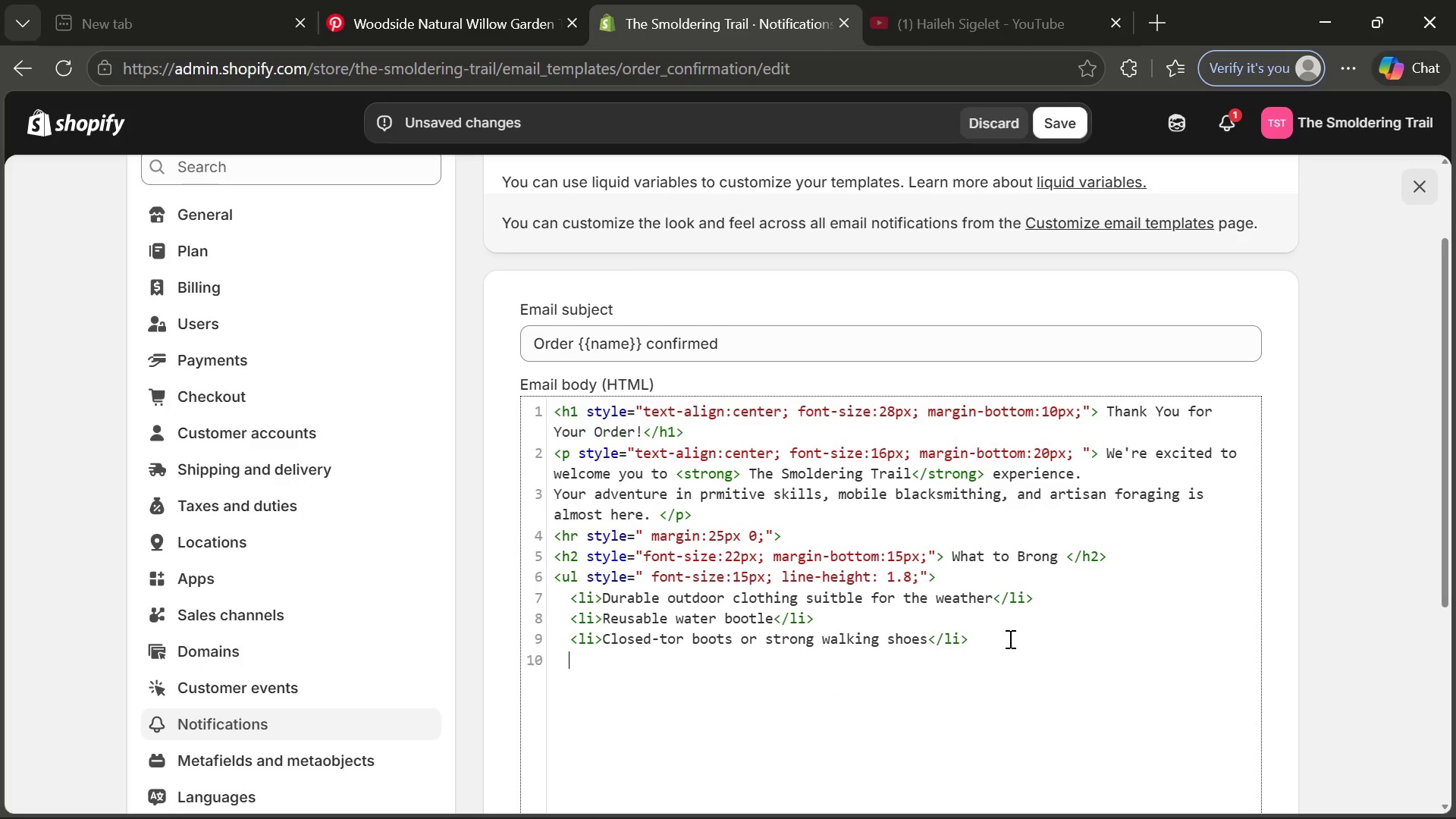 
key(Enter)
 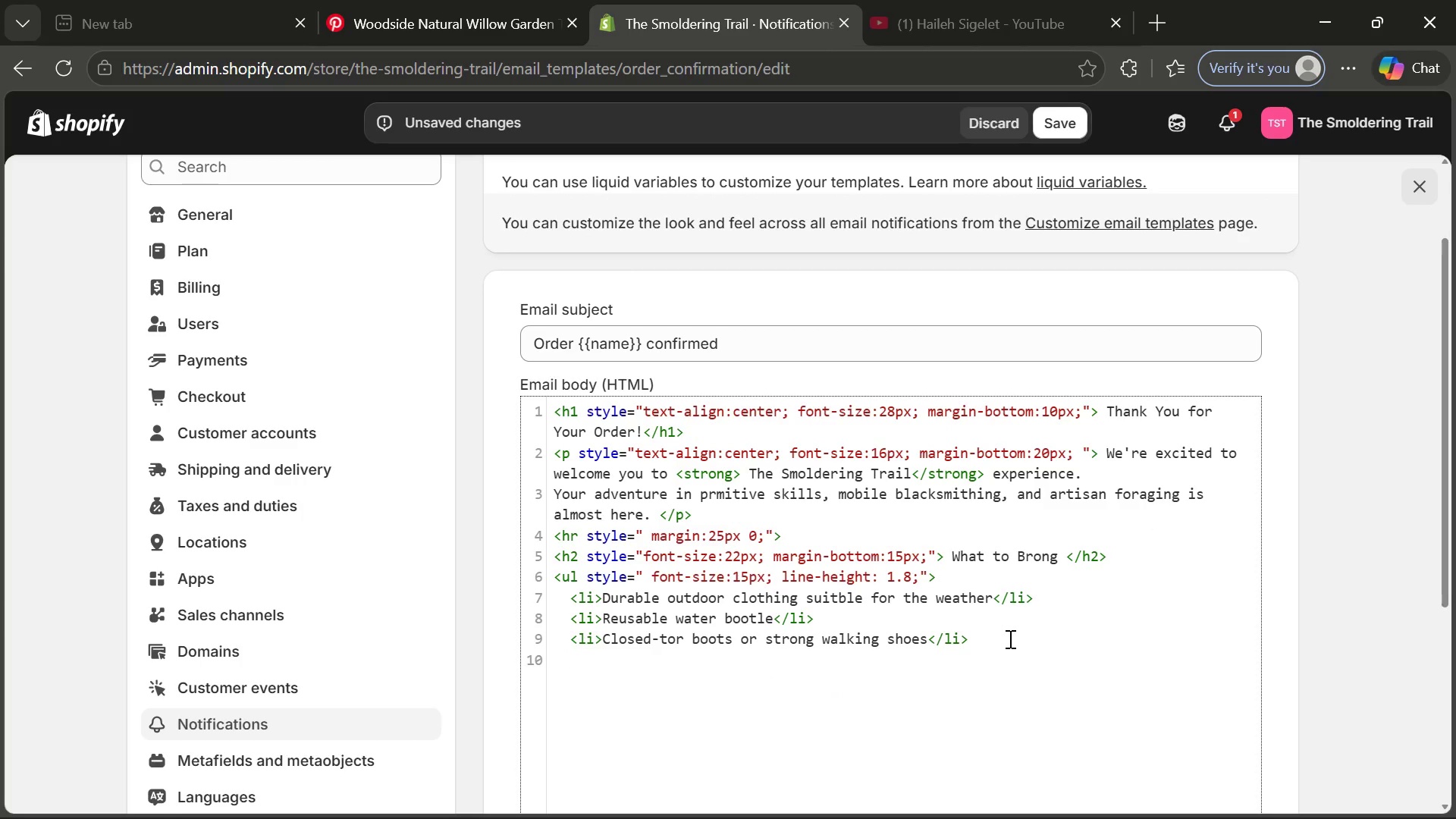 
key(Control+V)
 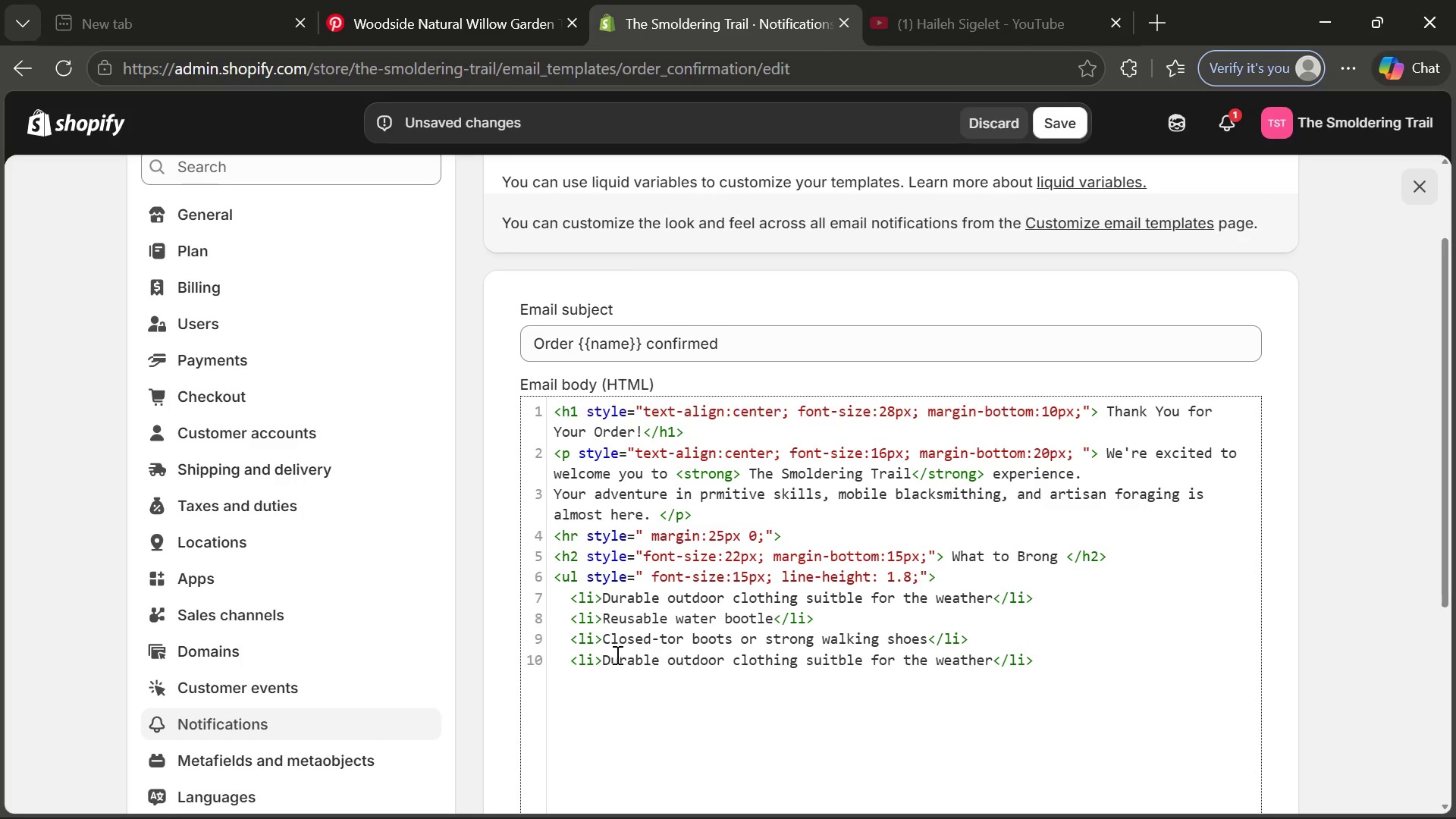 
left_click_drag(start_coordinate=[607, 658], to_coordinate=[987, 664])
 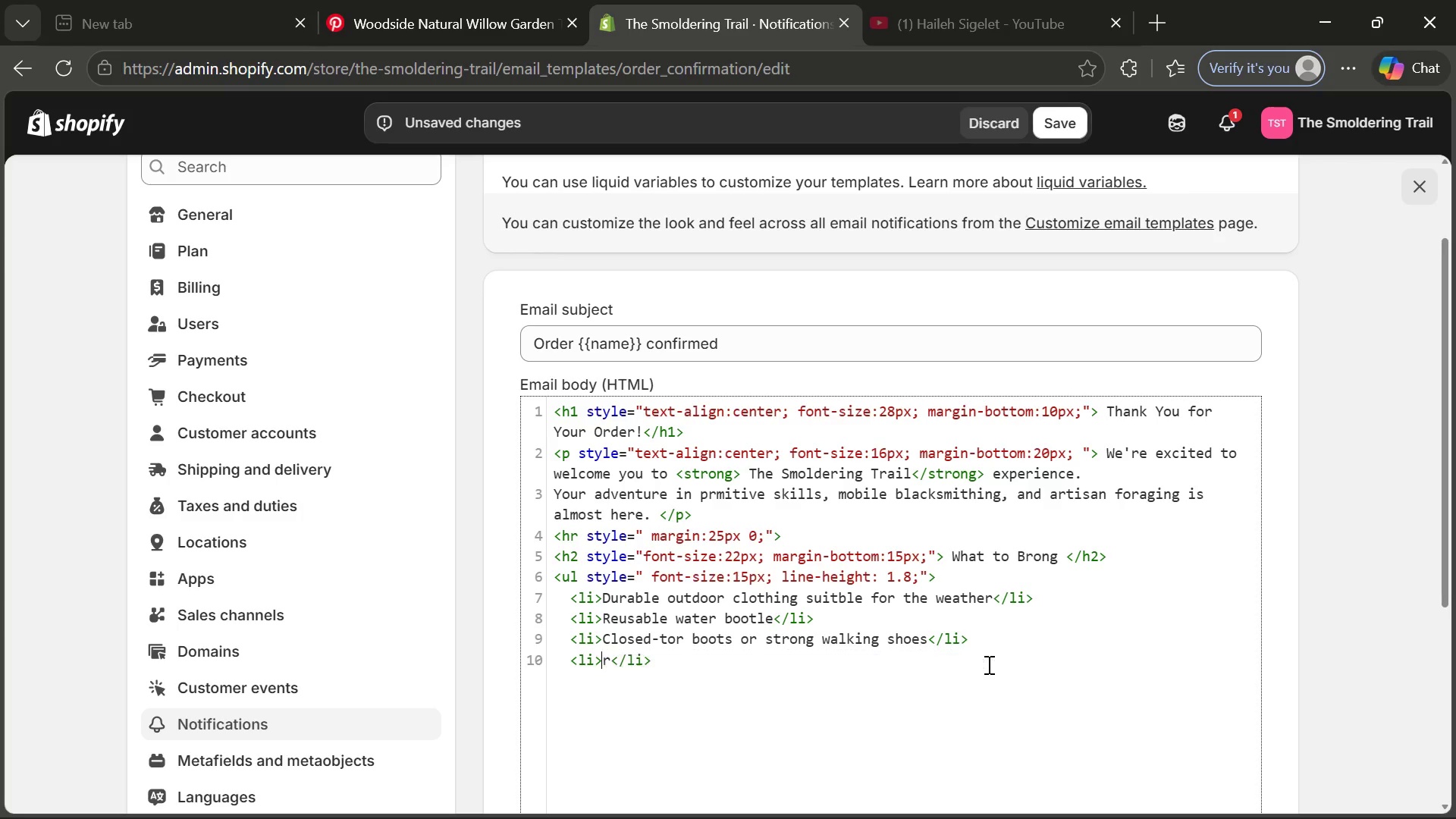 
key(Backspace)
 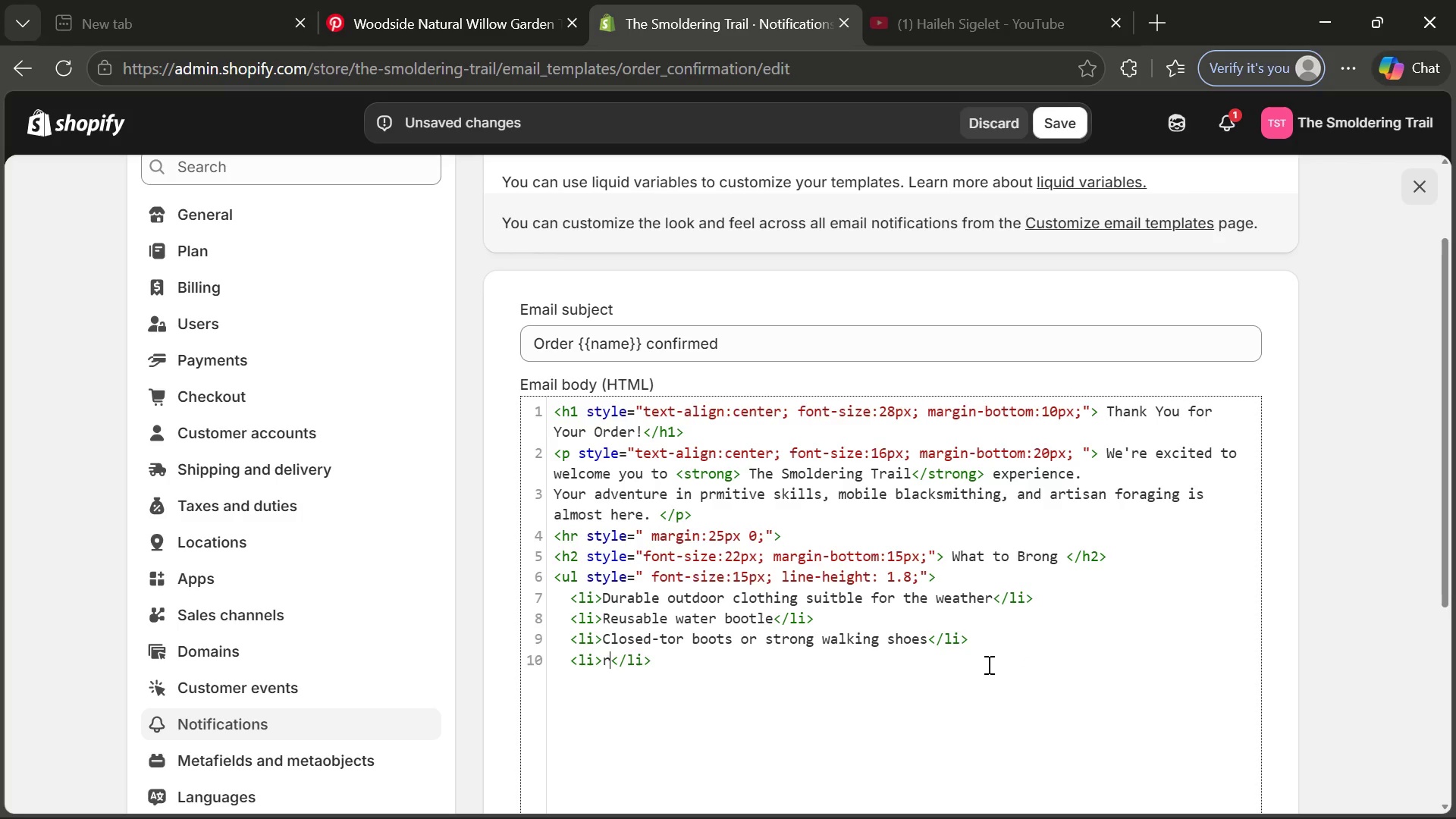 
key(ArrowRight)
 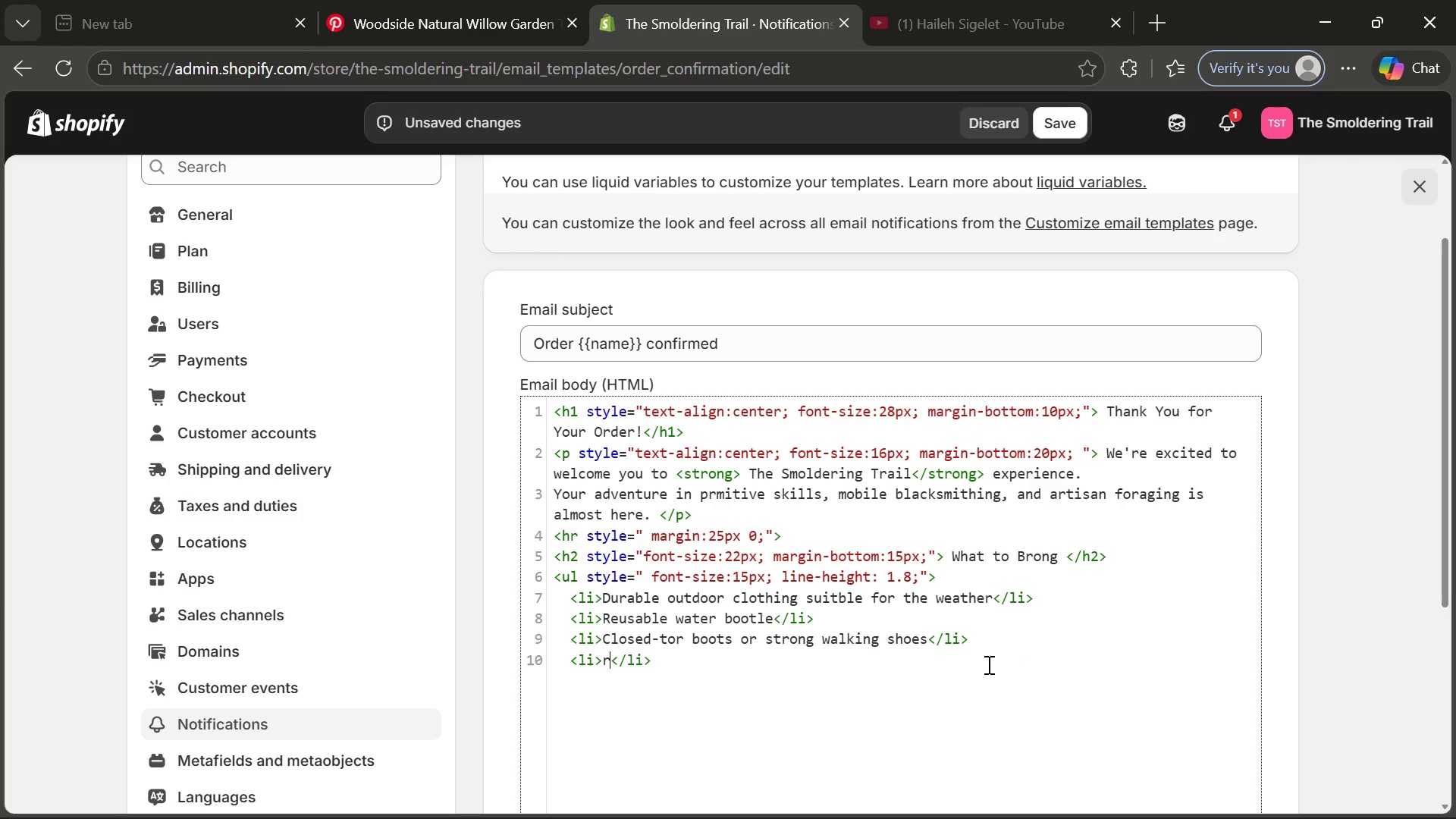 
key(Backspace)
type(Notebook (optional for )
key(Backspace)
type(learning()
 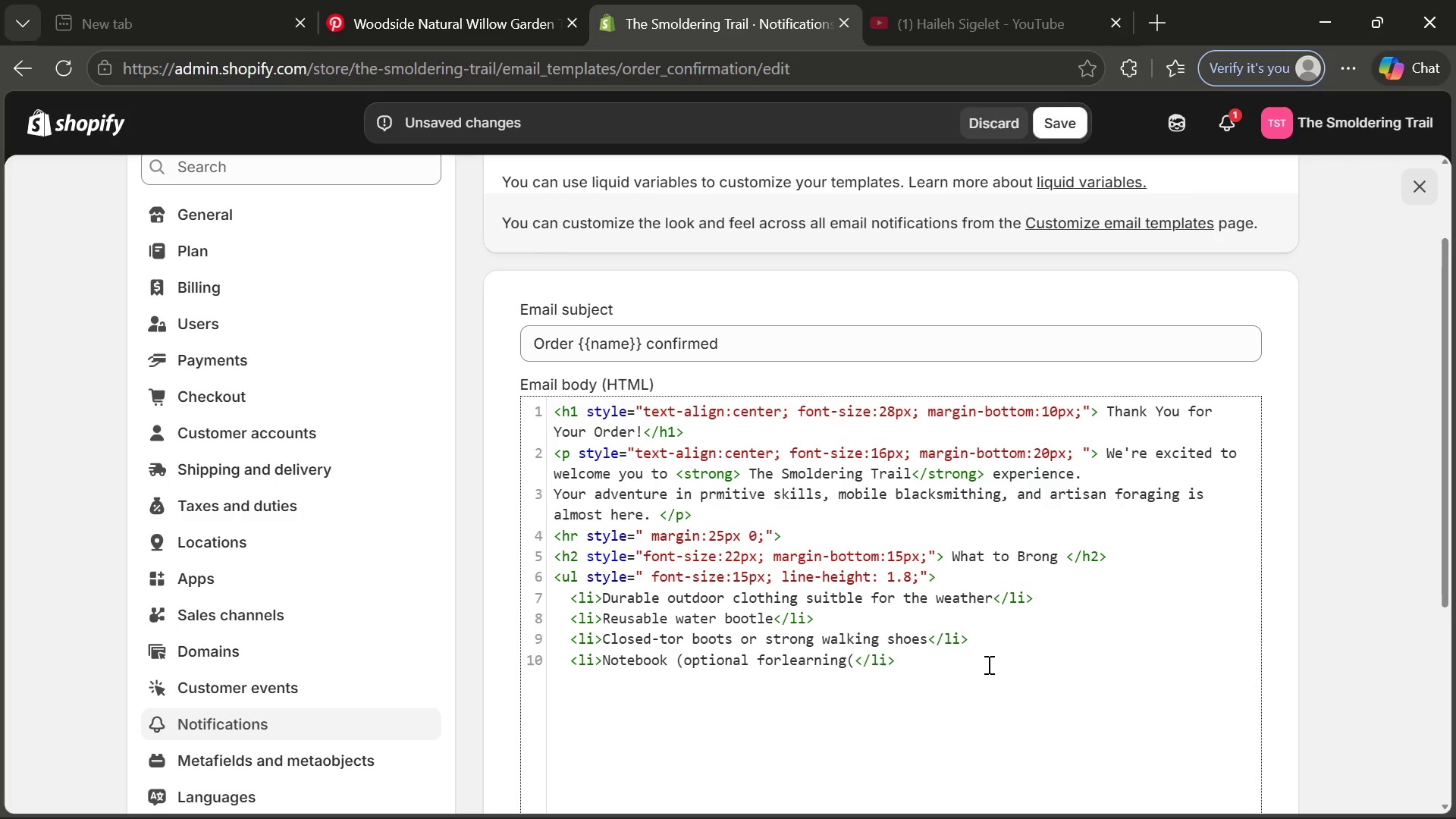 
key(ArrowLeft)
 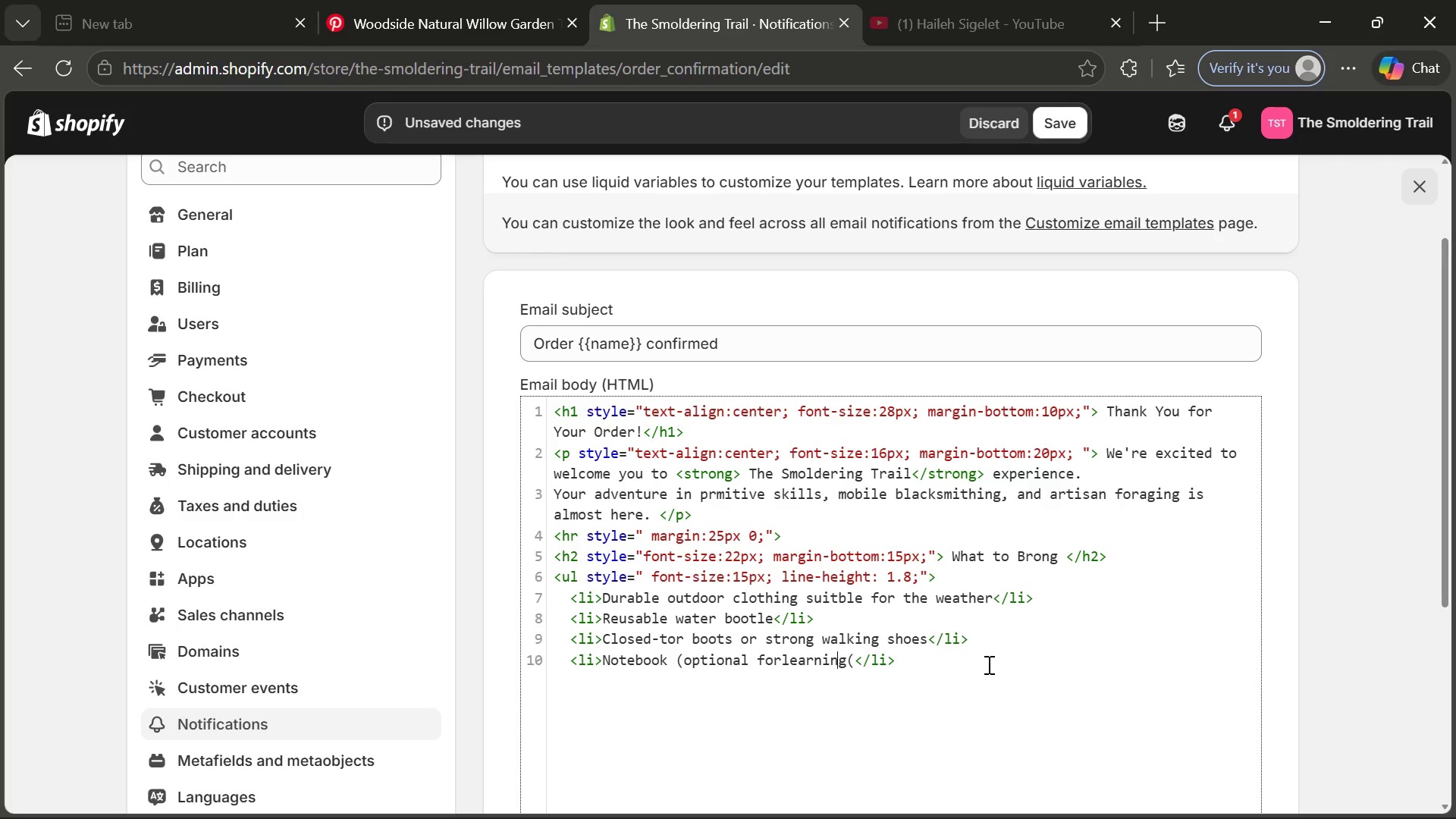 
key(ArrowLeft)
 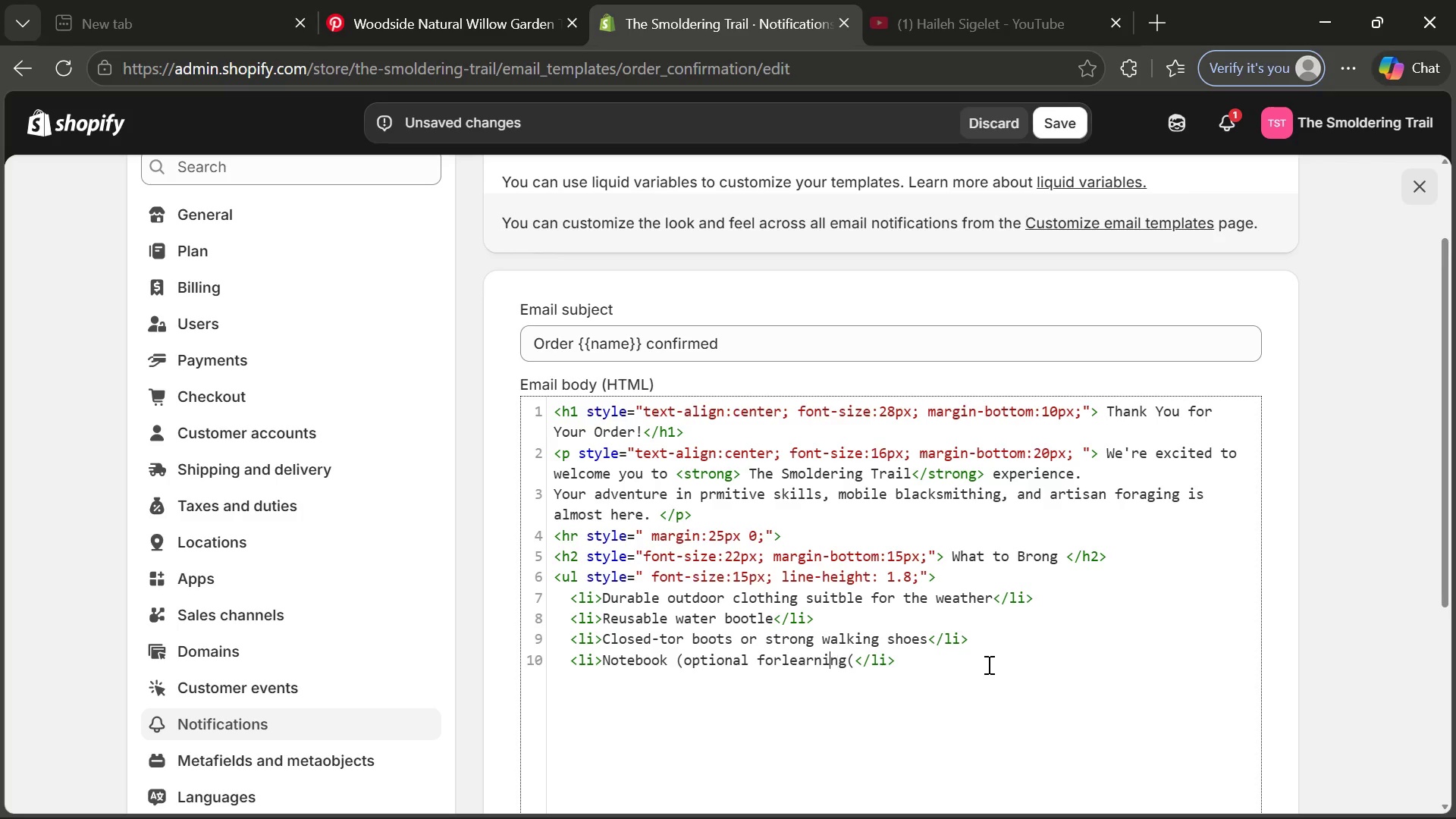 
key(ArrowLeft)
 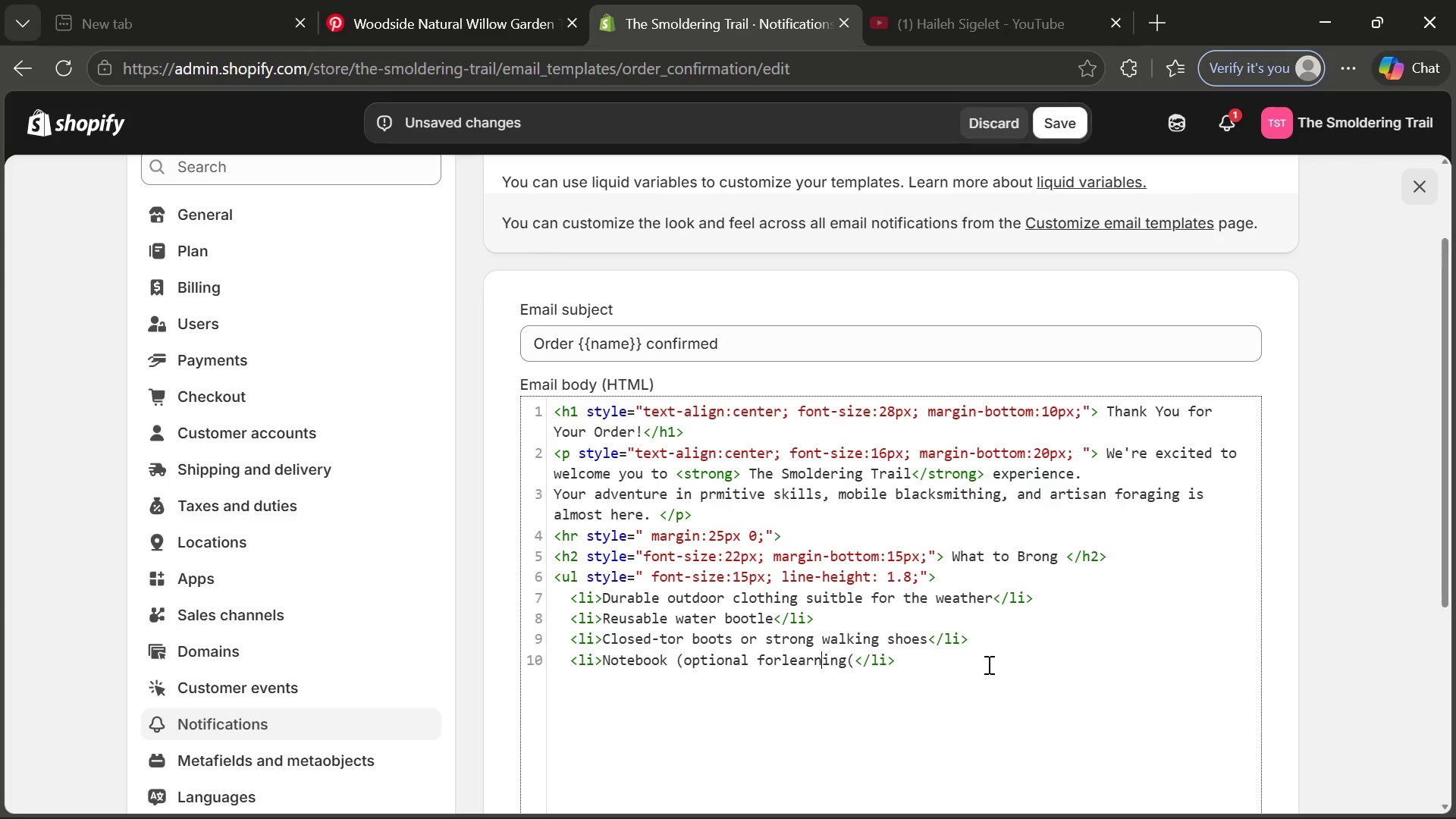 
key(ArrowLeft)
 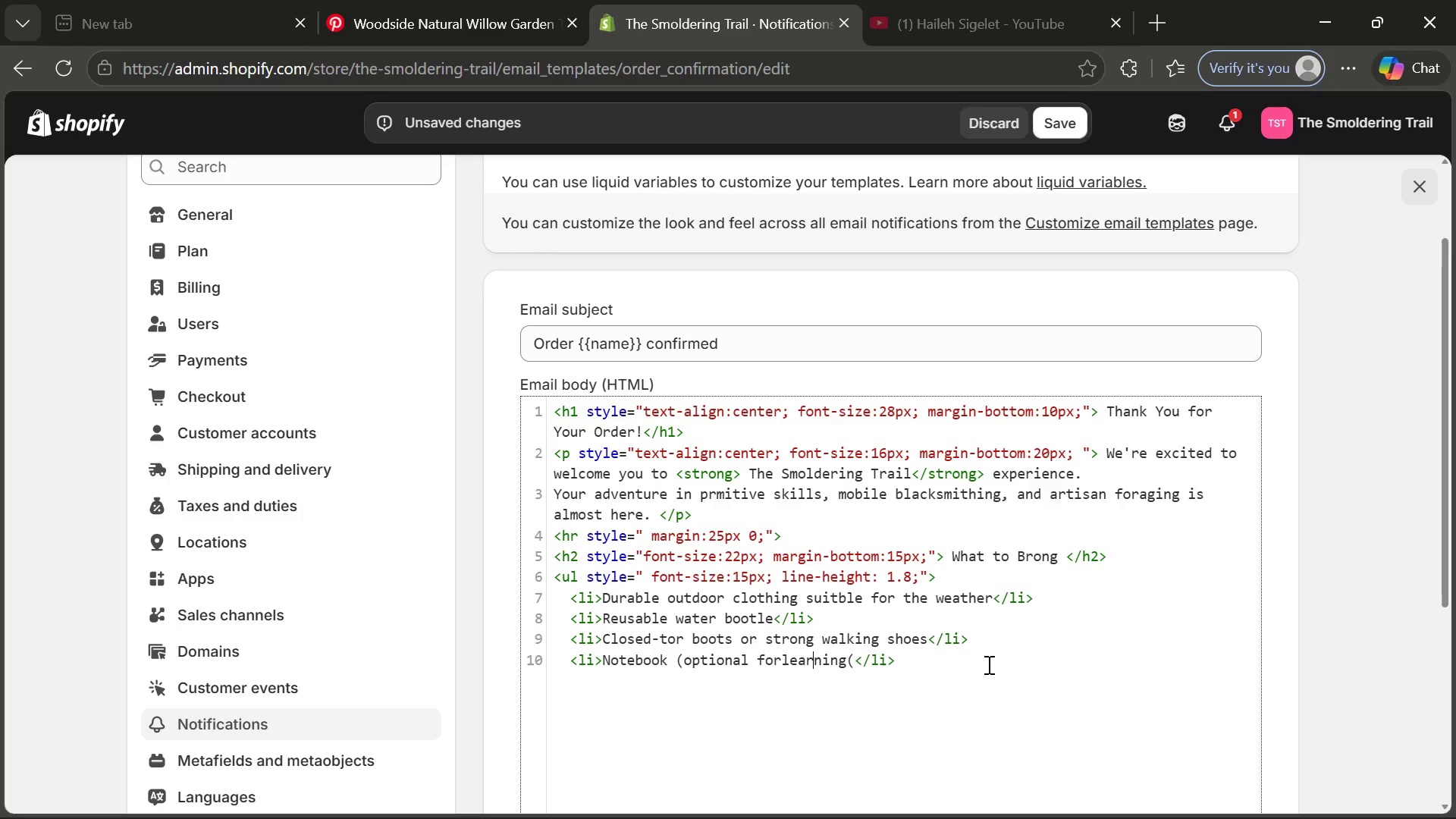 
key(ArrowLeft)
 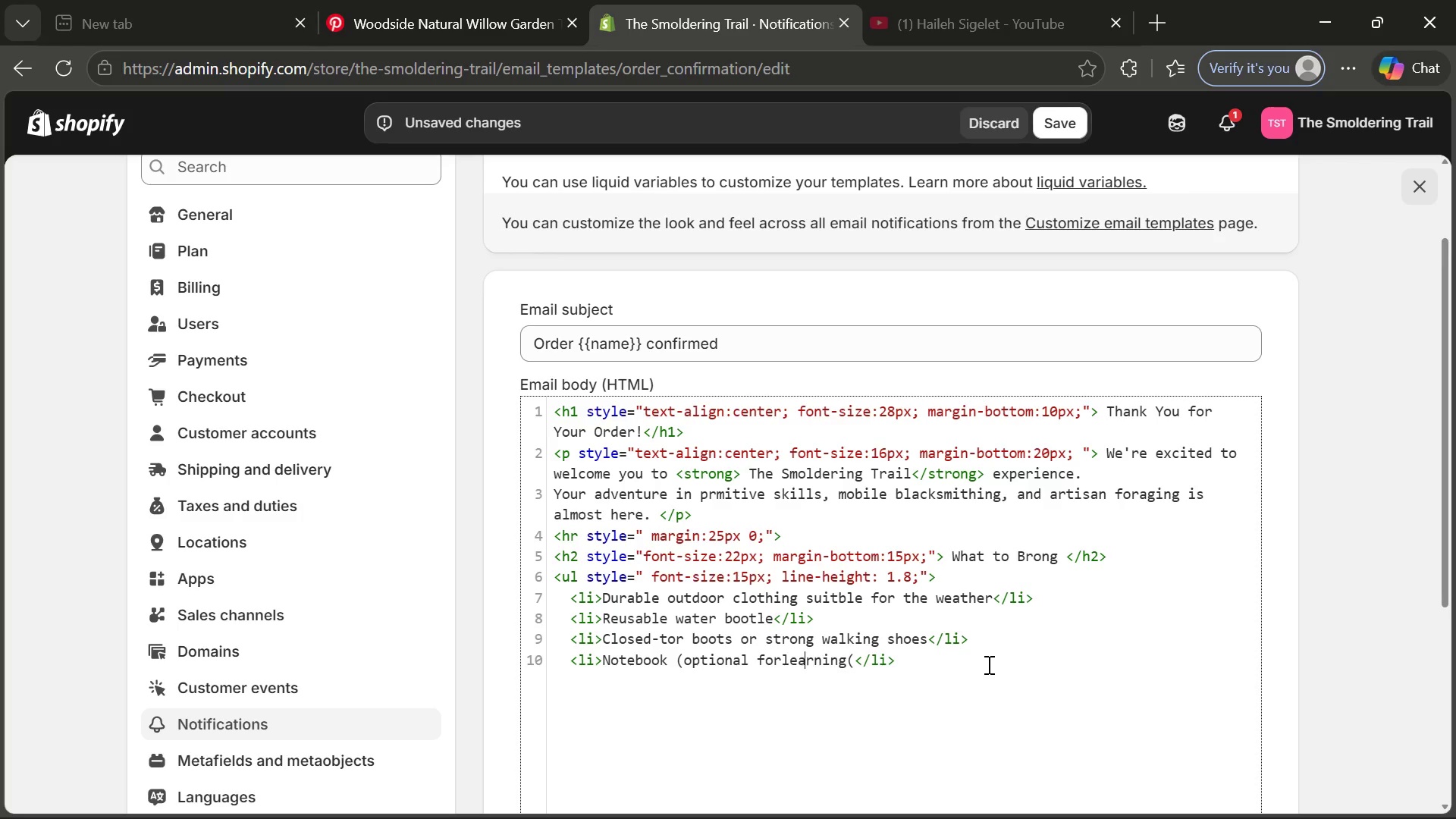 
key(ArrowLeft)
 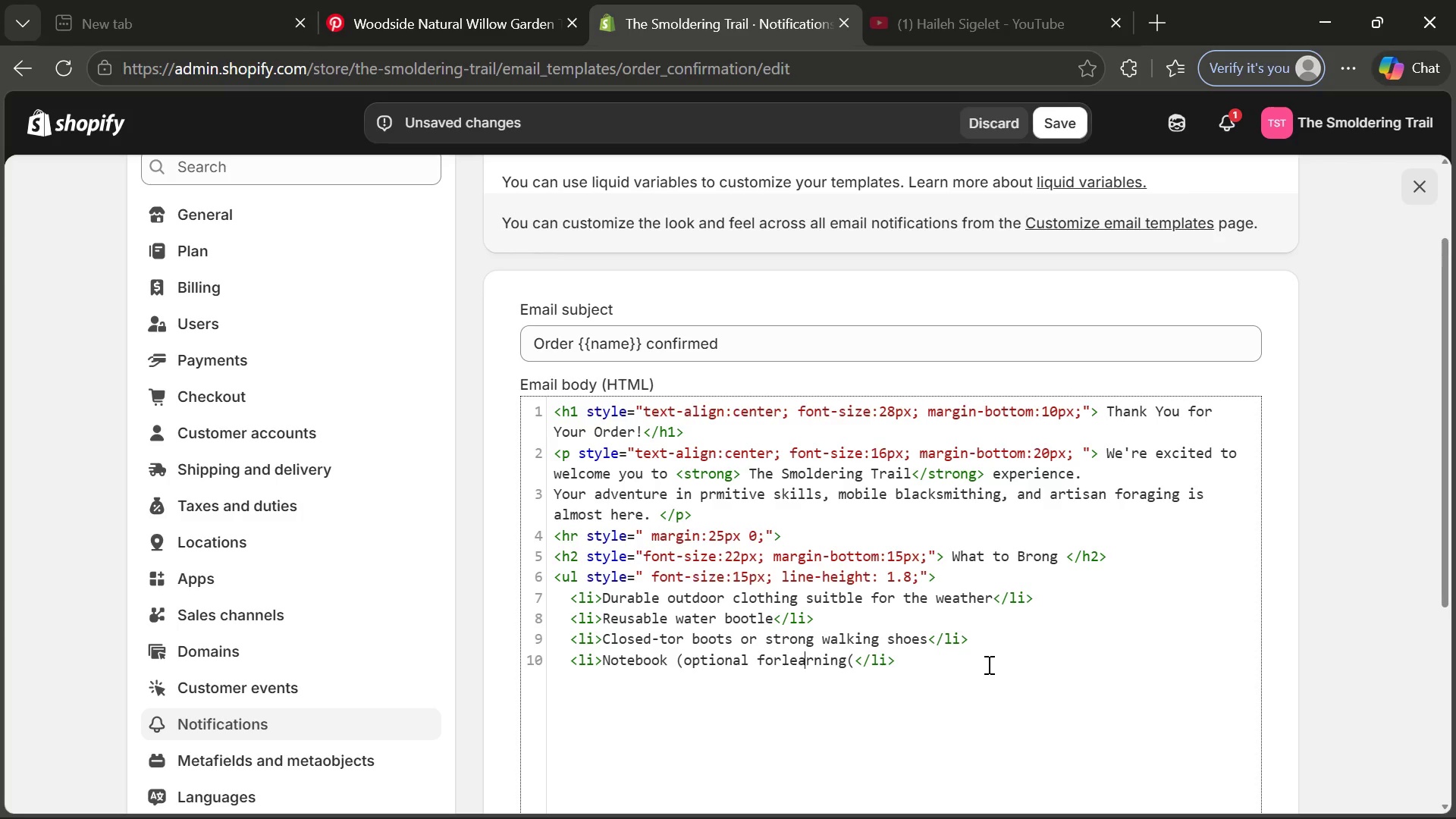 
key(ArrowLeft)
 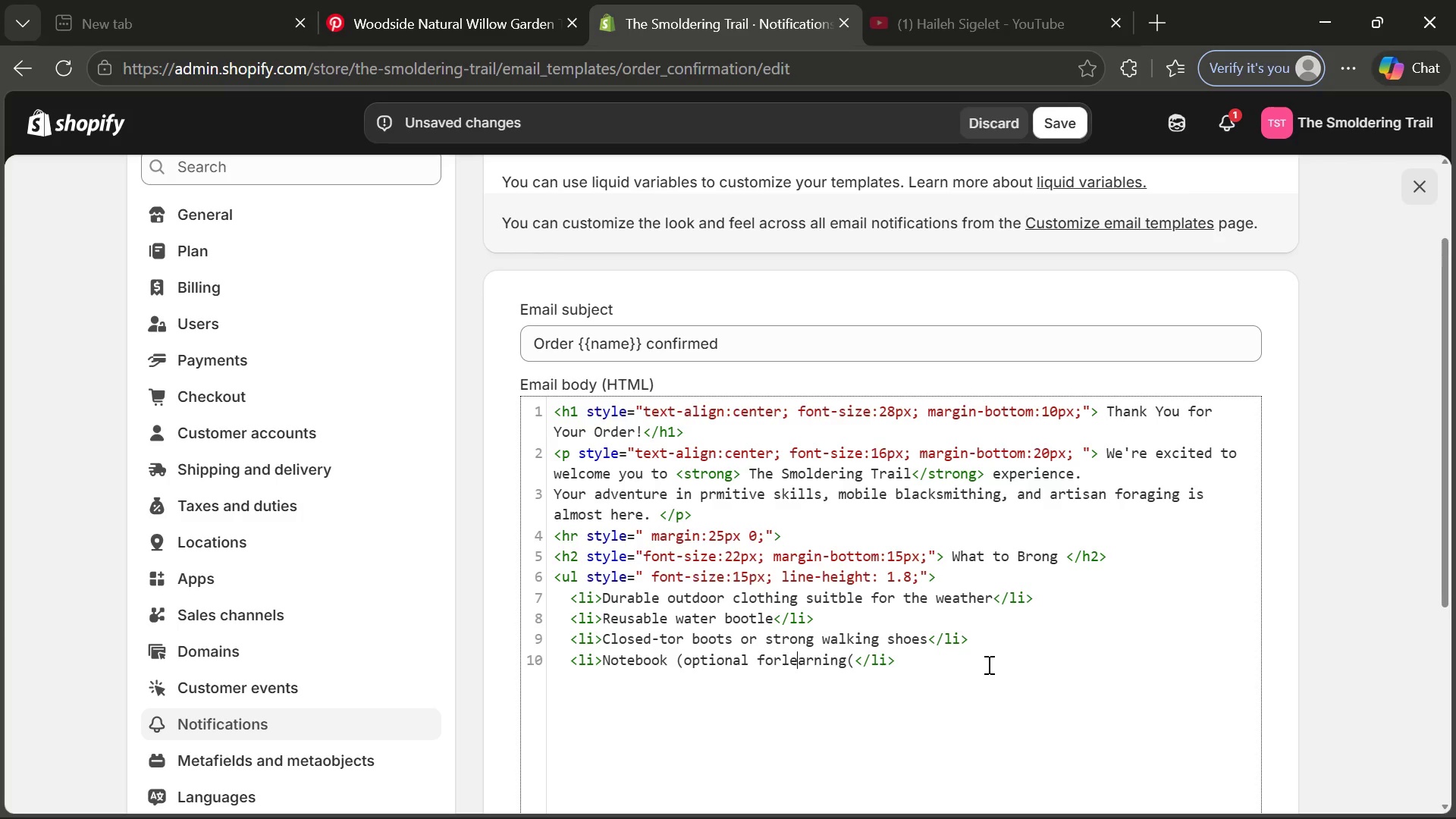 
key(ArrowLeft)
 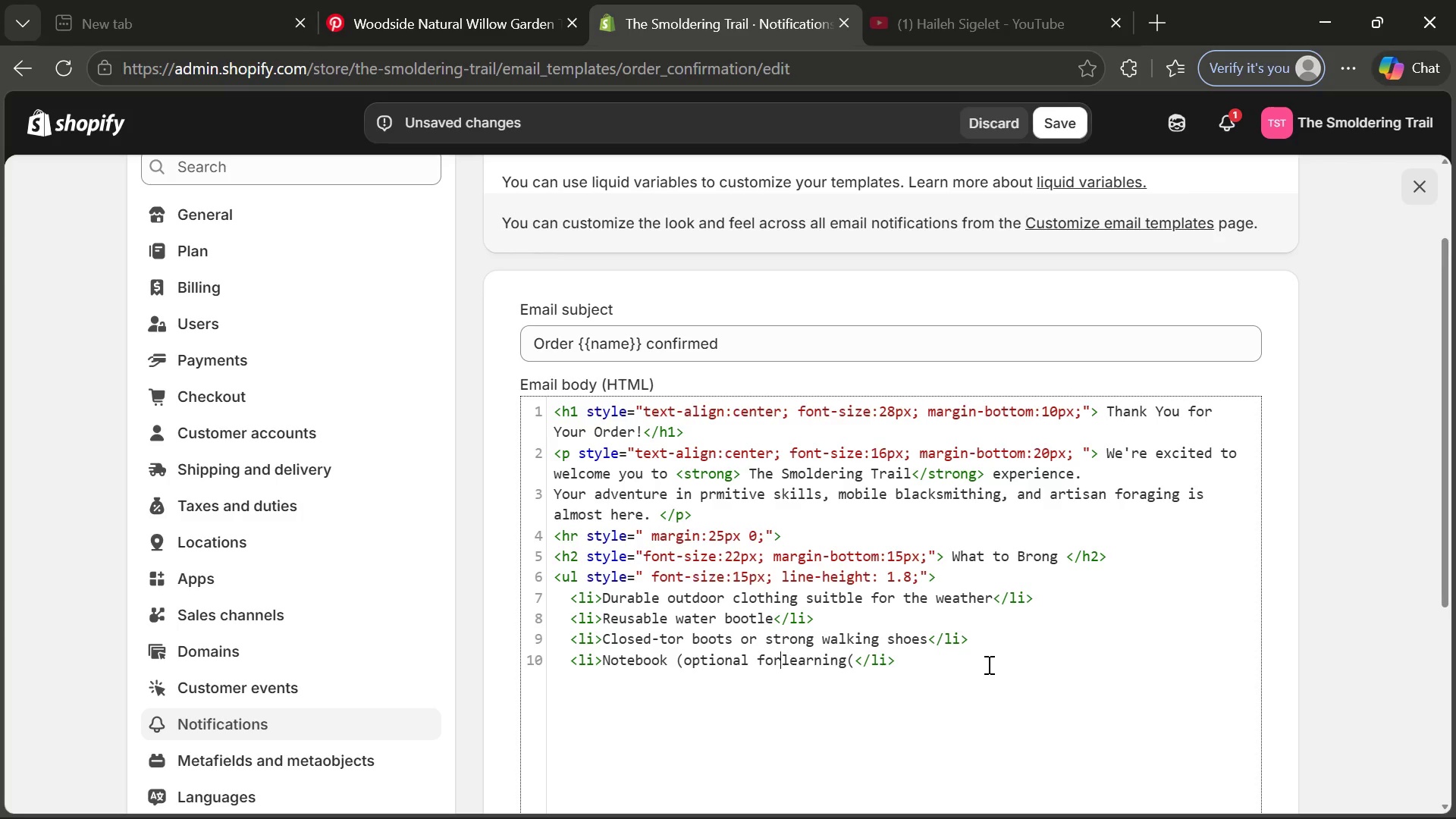 
key(ArrowLeft)
 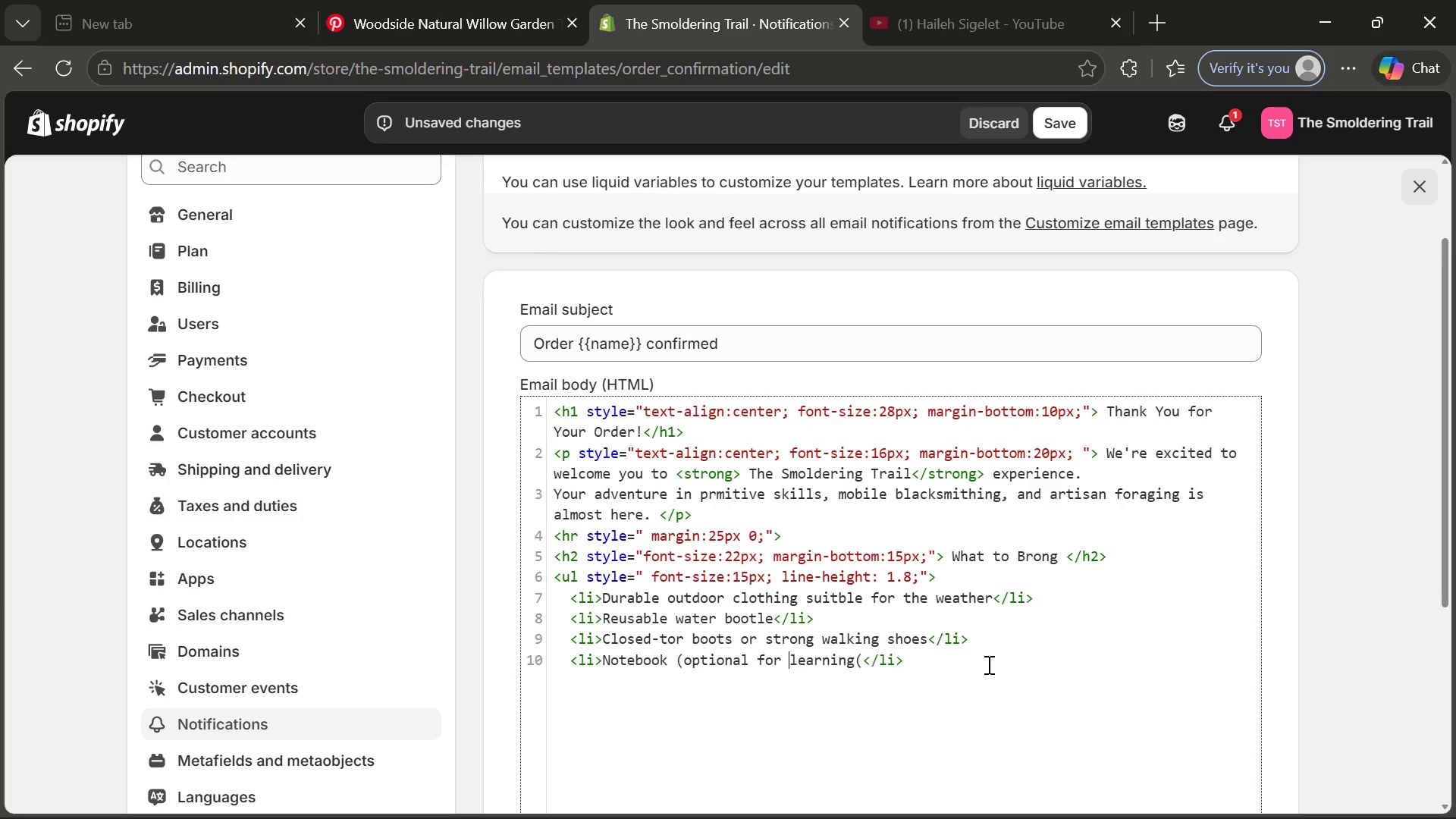 
key(Space)
 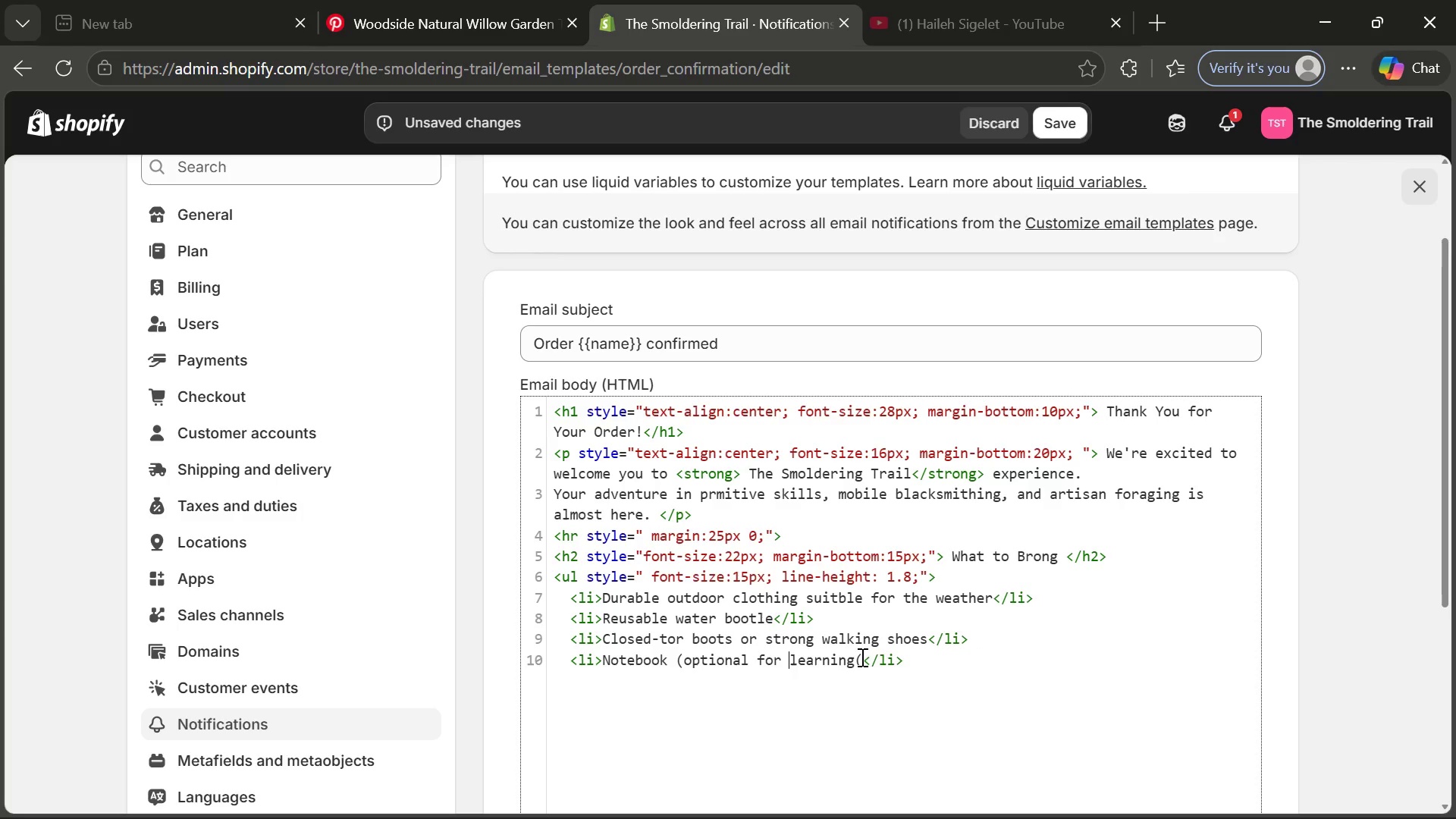 
left_click([865, 657])
 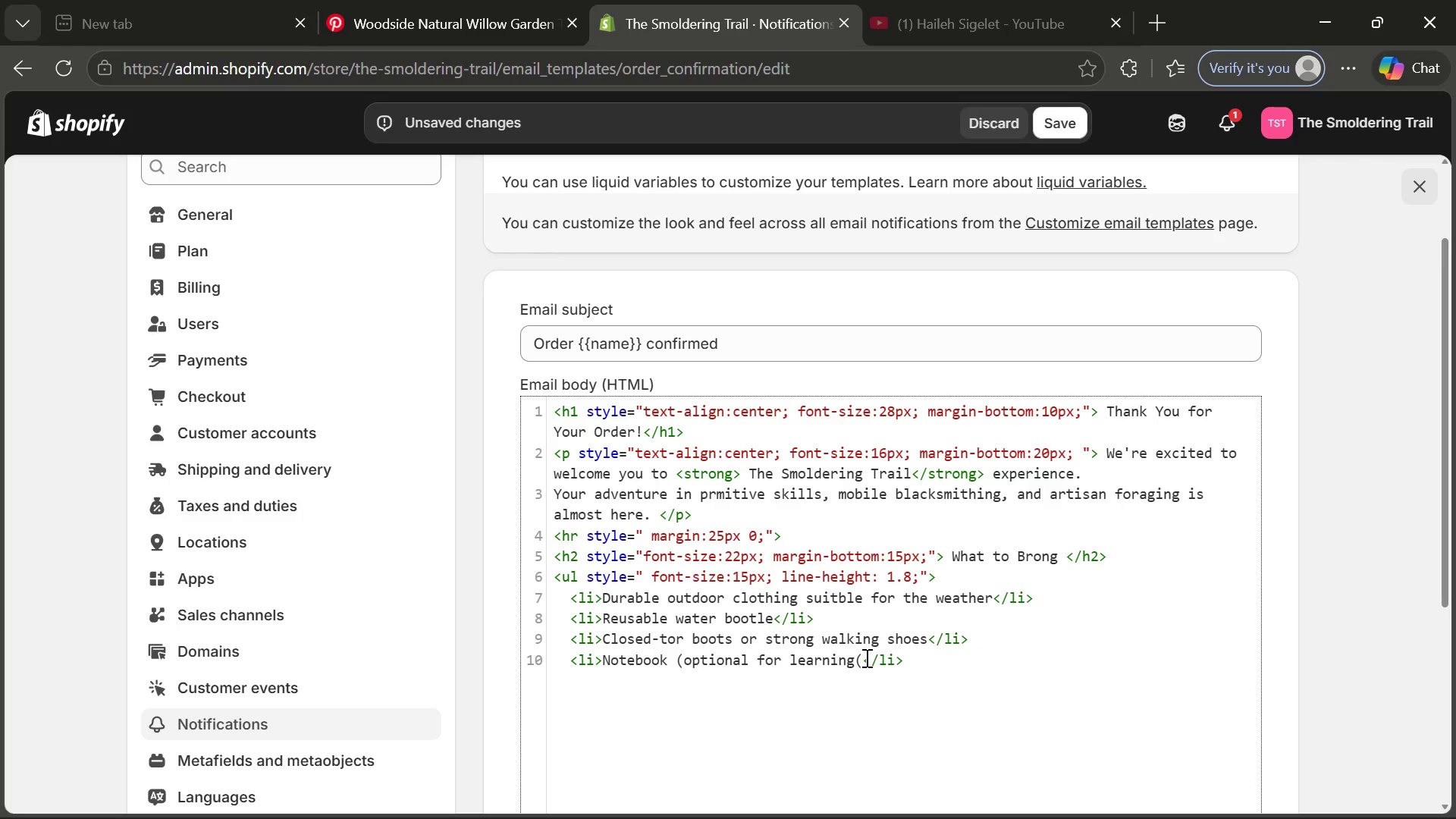 
key(Backspace)
 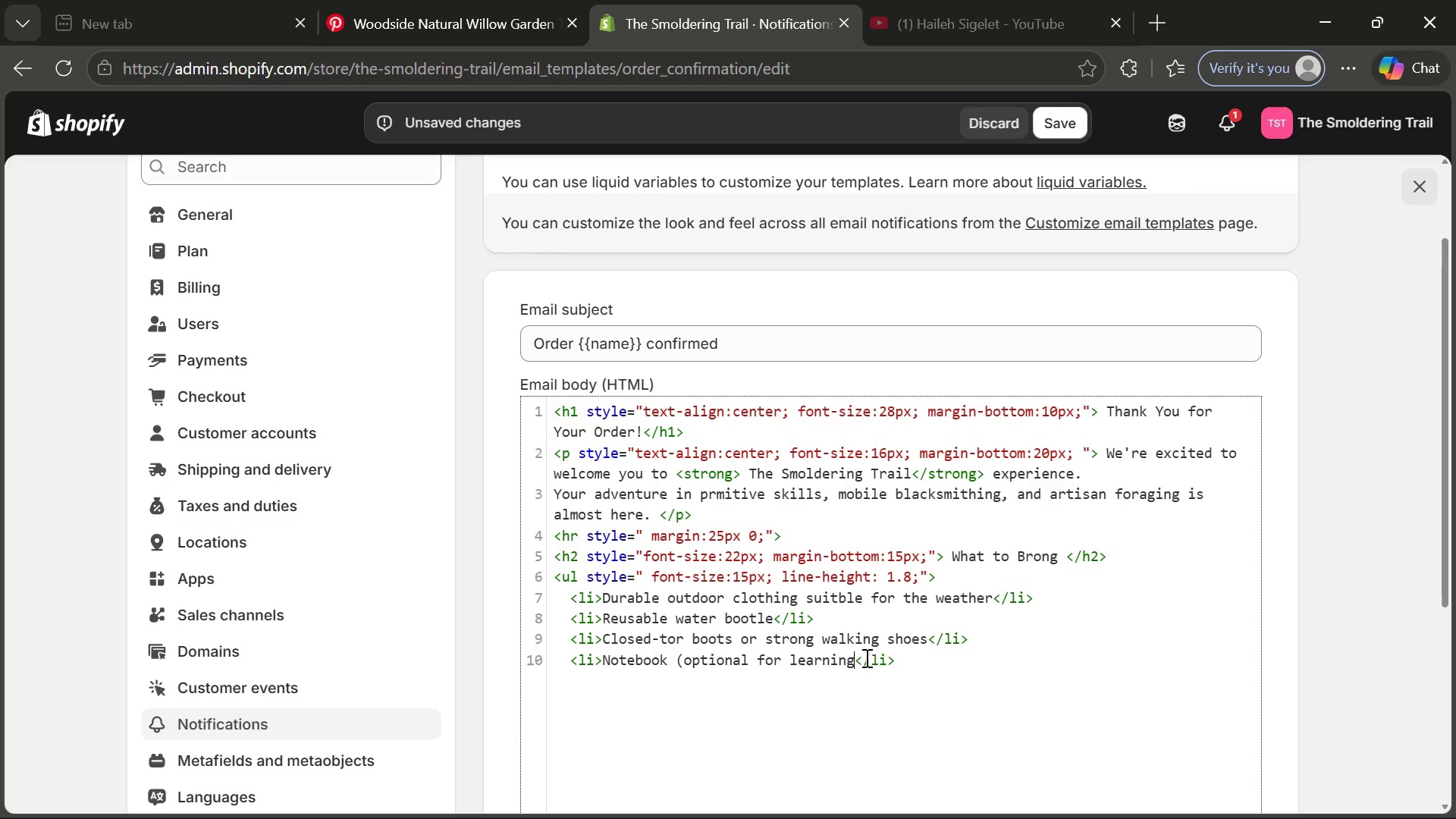 
key(Shift+0)
 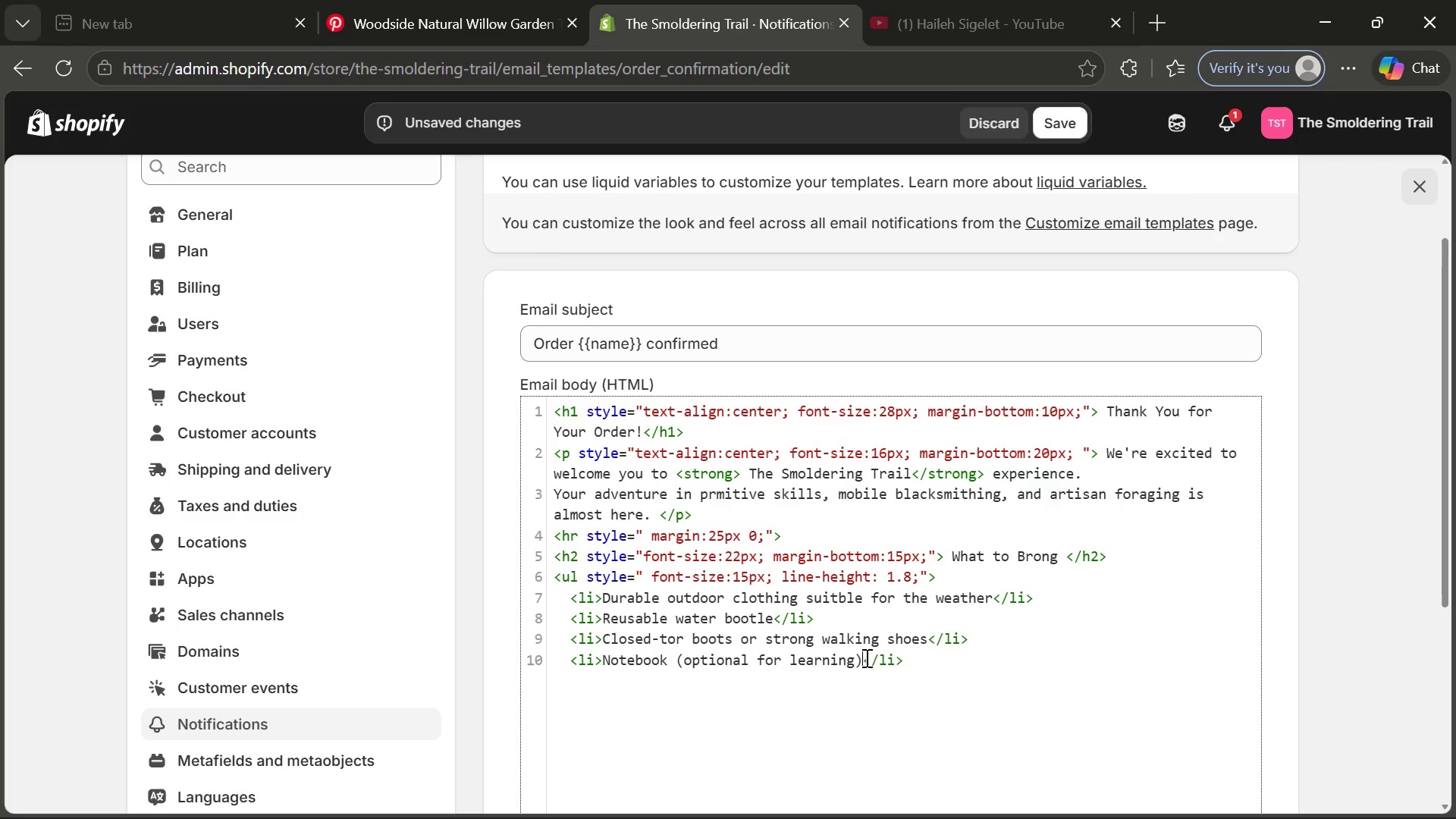 
left_click([853, 658])
 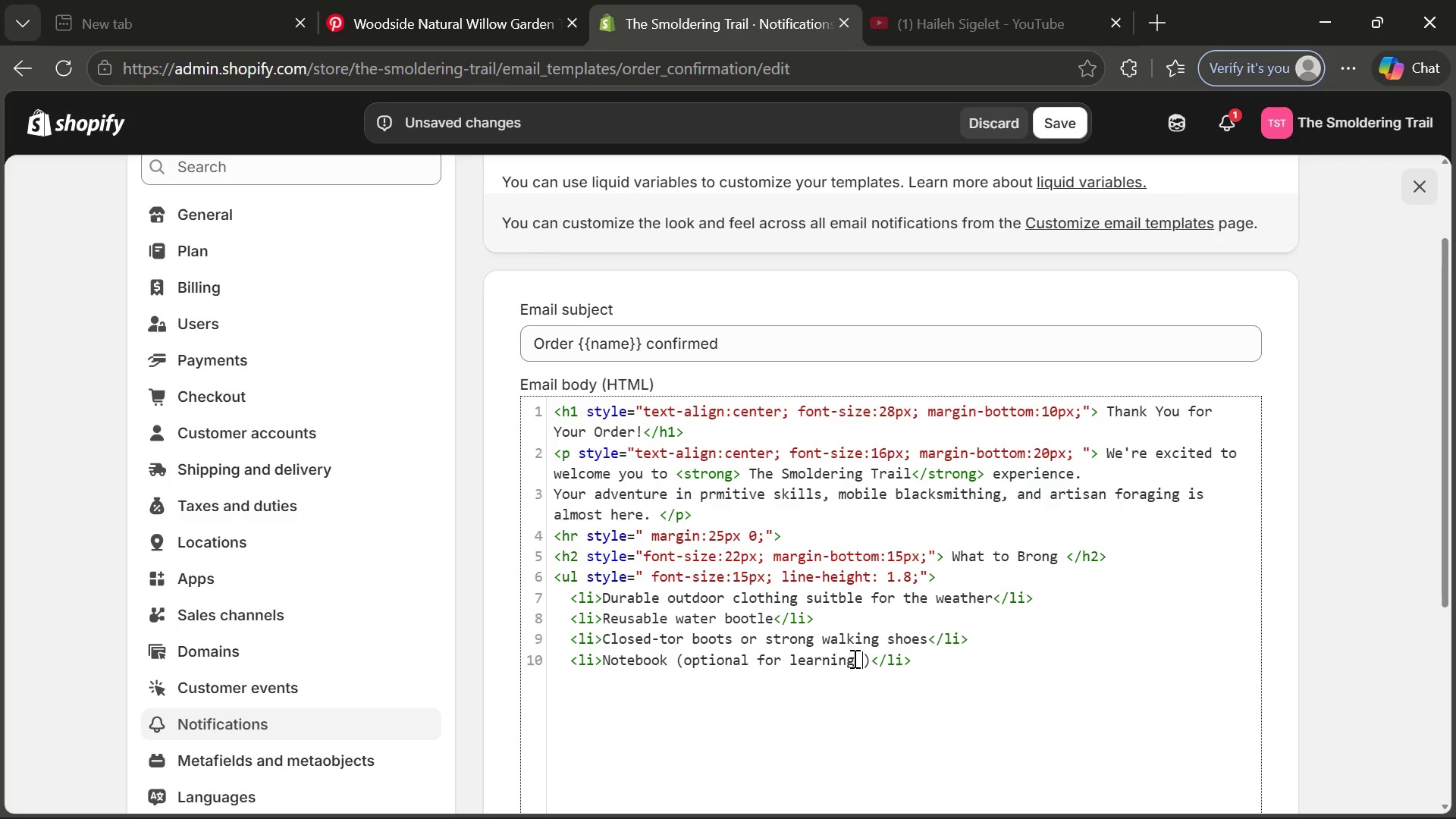 
type( notes)
 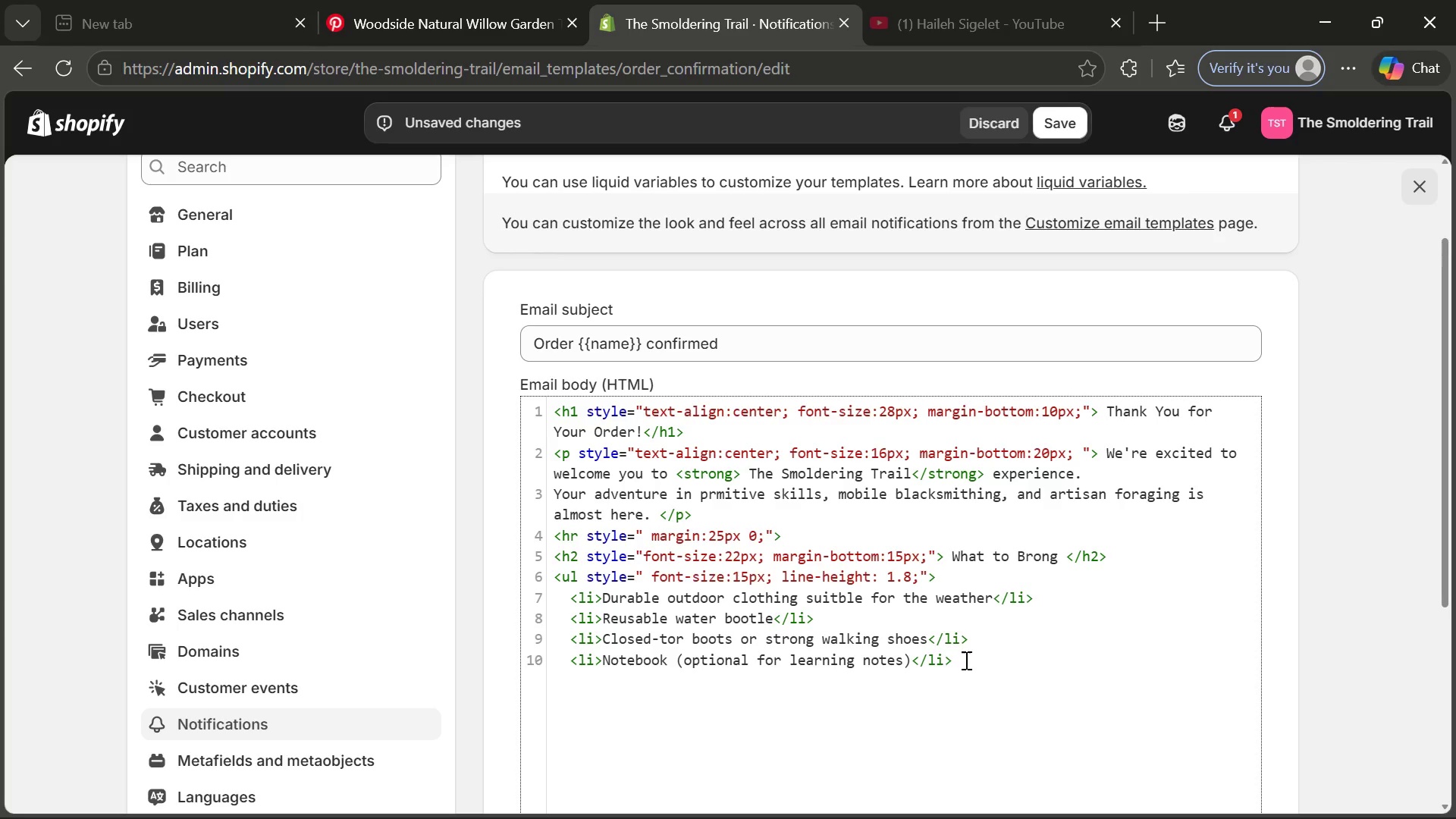 
left_click([966, 660])
 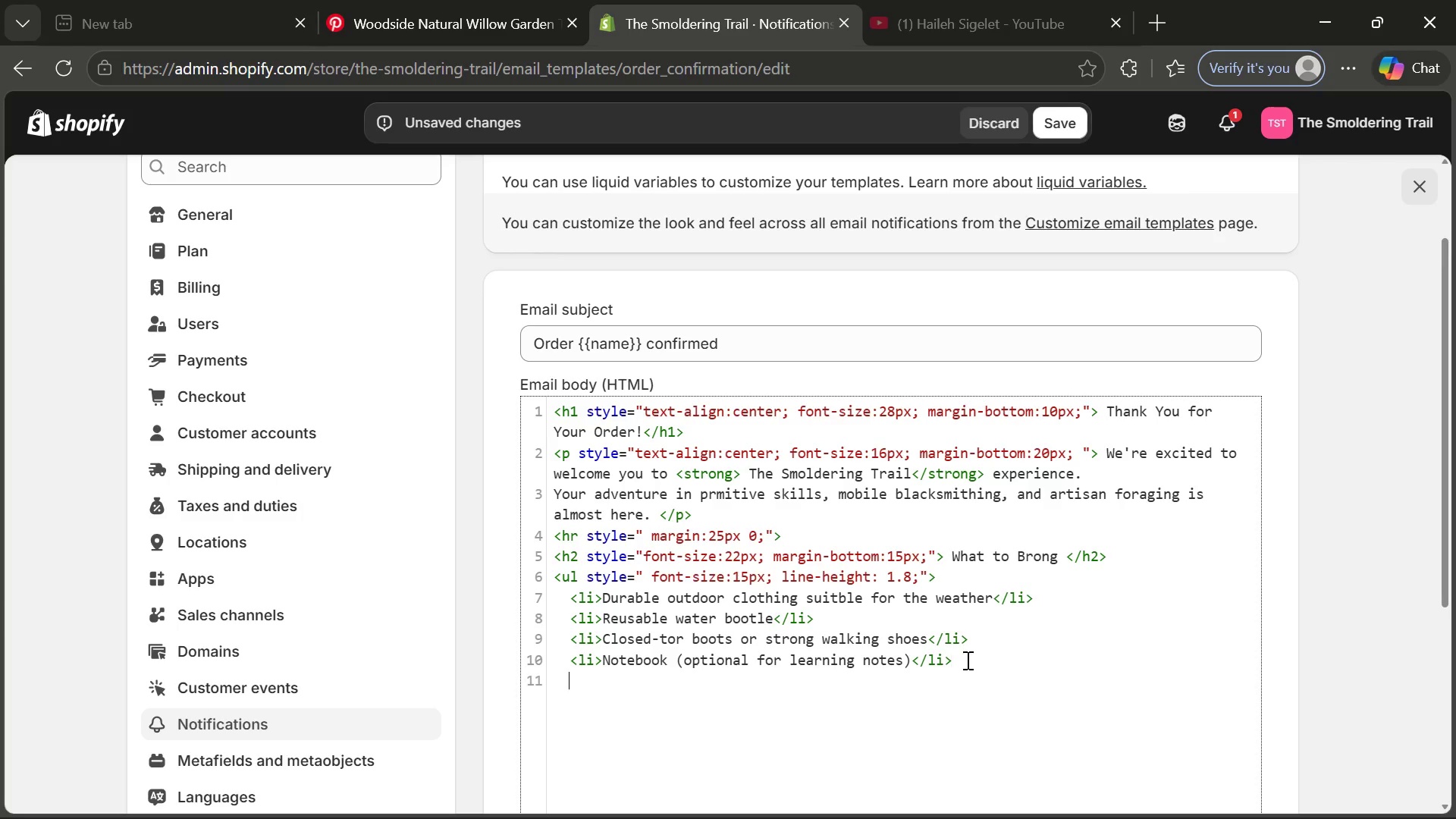 
key(Enter)
 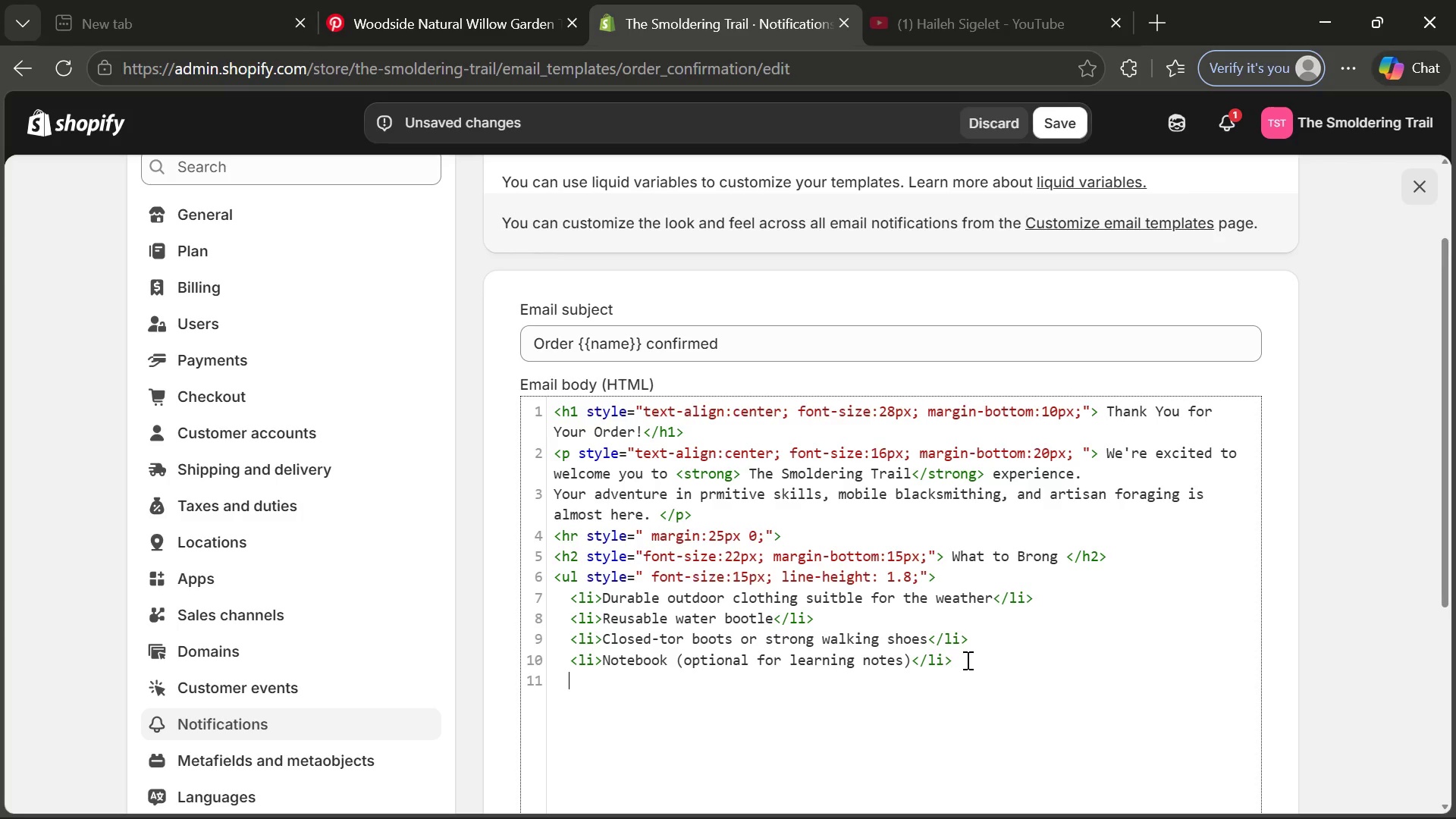 
key(Control+V)
 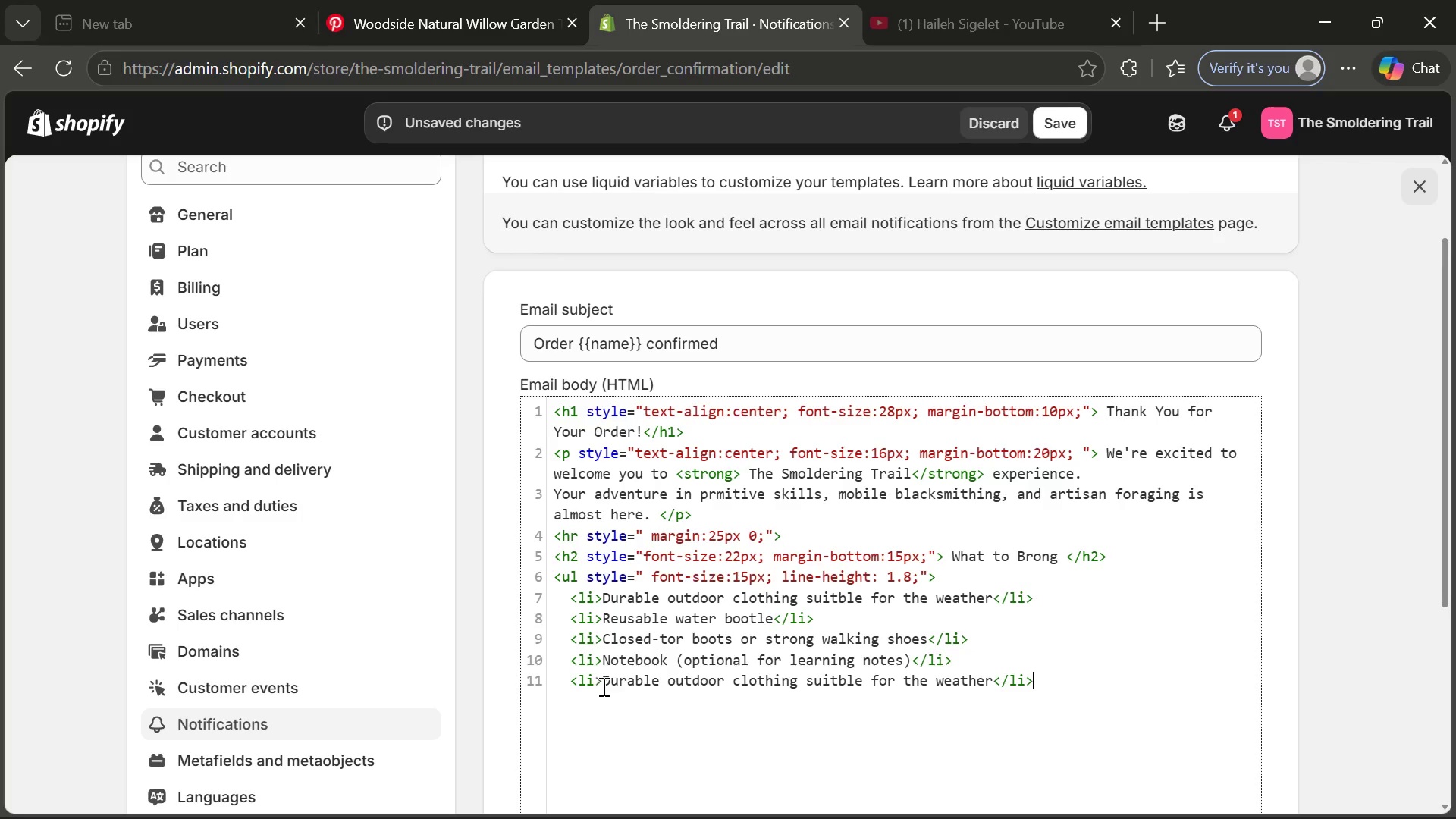 
left_click_drag(start_coordinate=[604, 685], to_coordinate=[993, 679])
 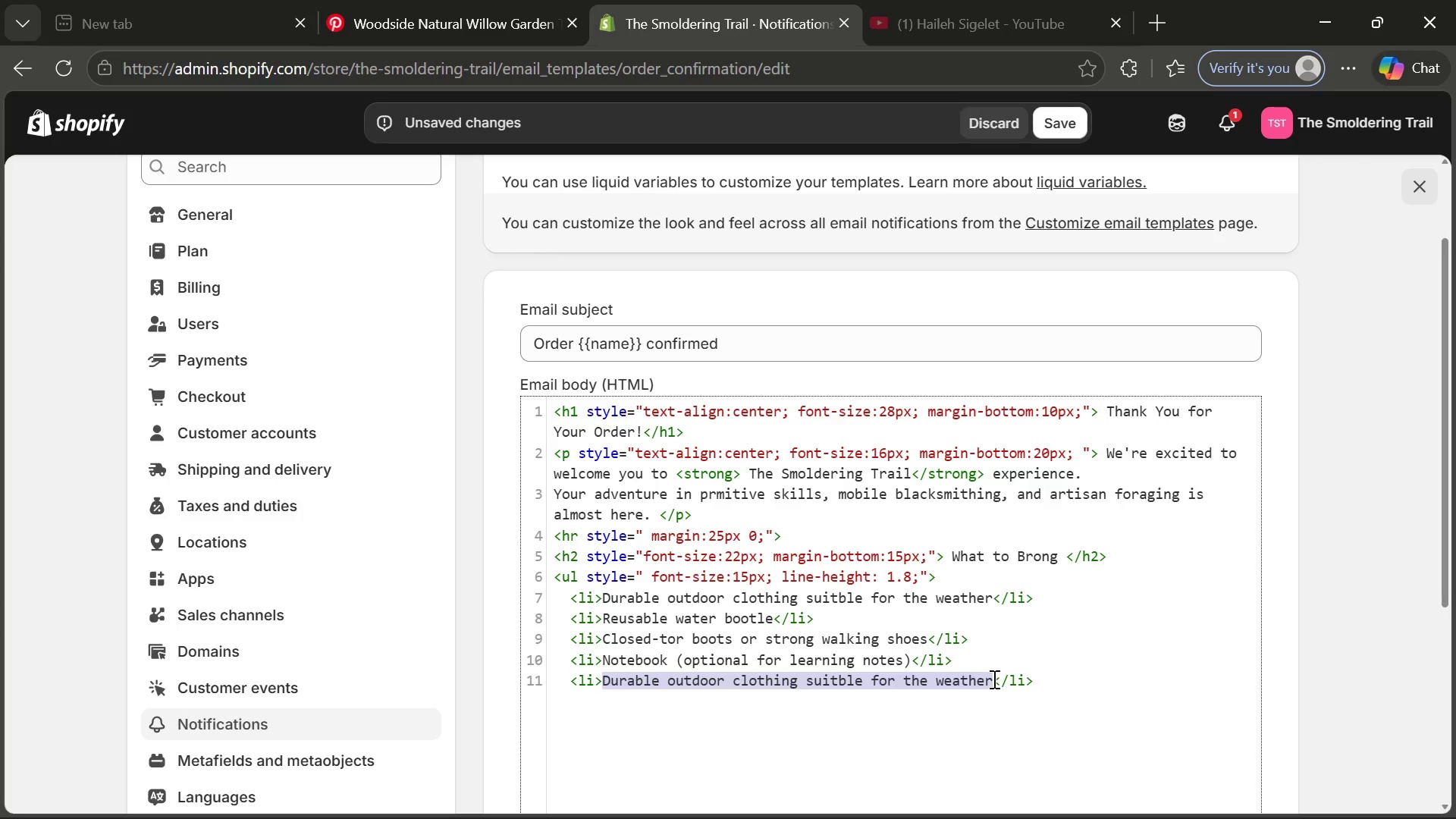 
key(Backspace)
type(Positive atitude for hands-on learning)
 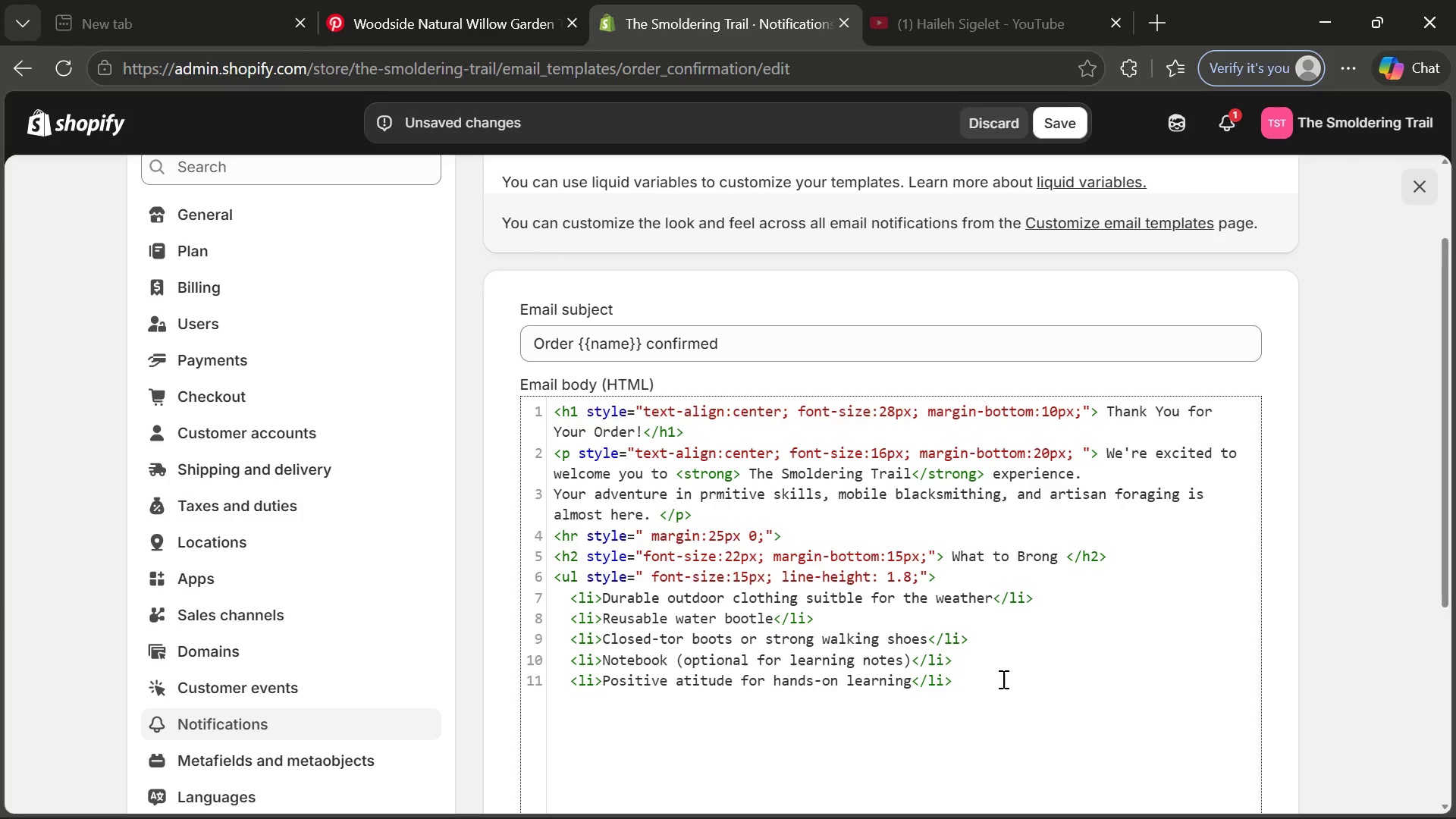 
left_click([1002, 679])
 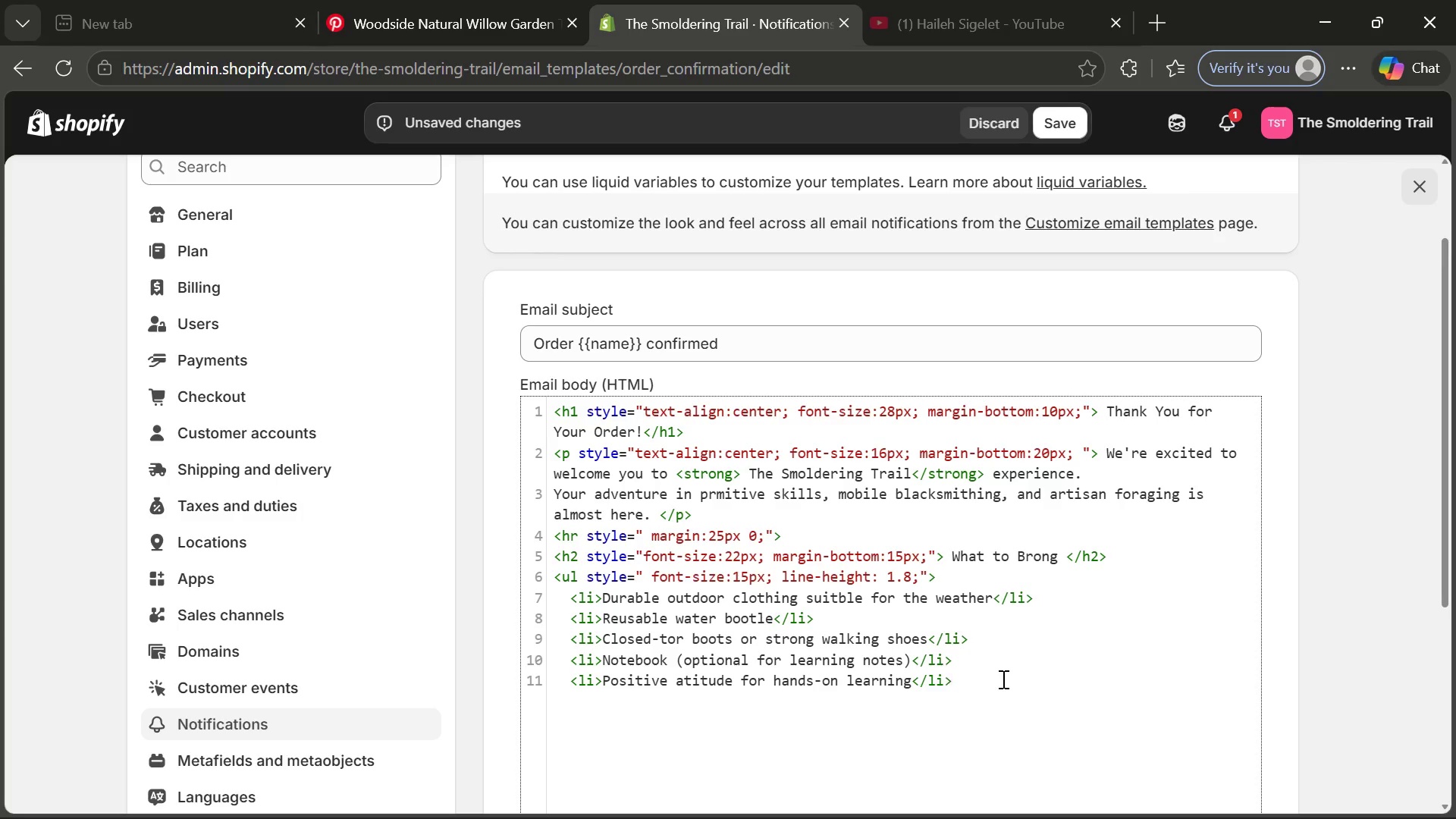 
key(Enter)
 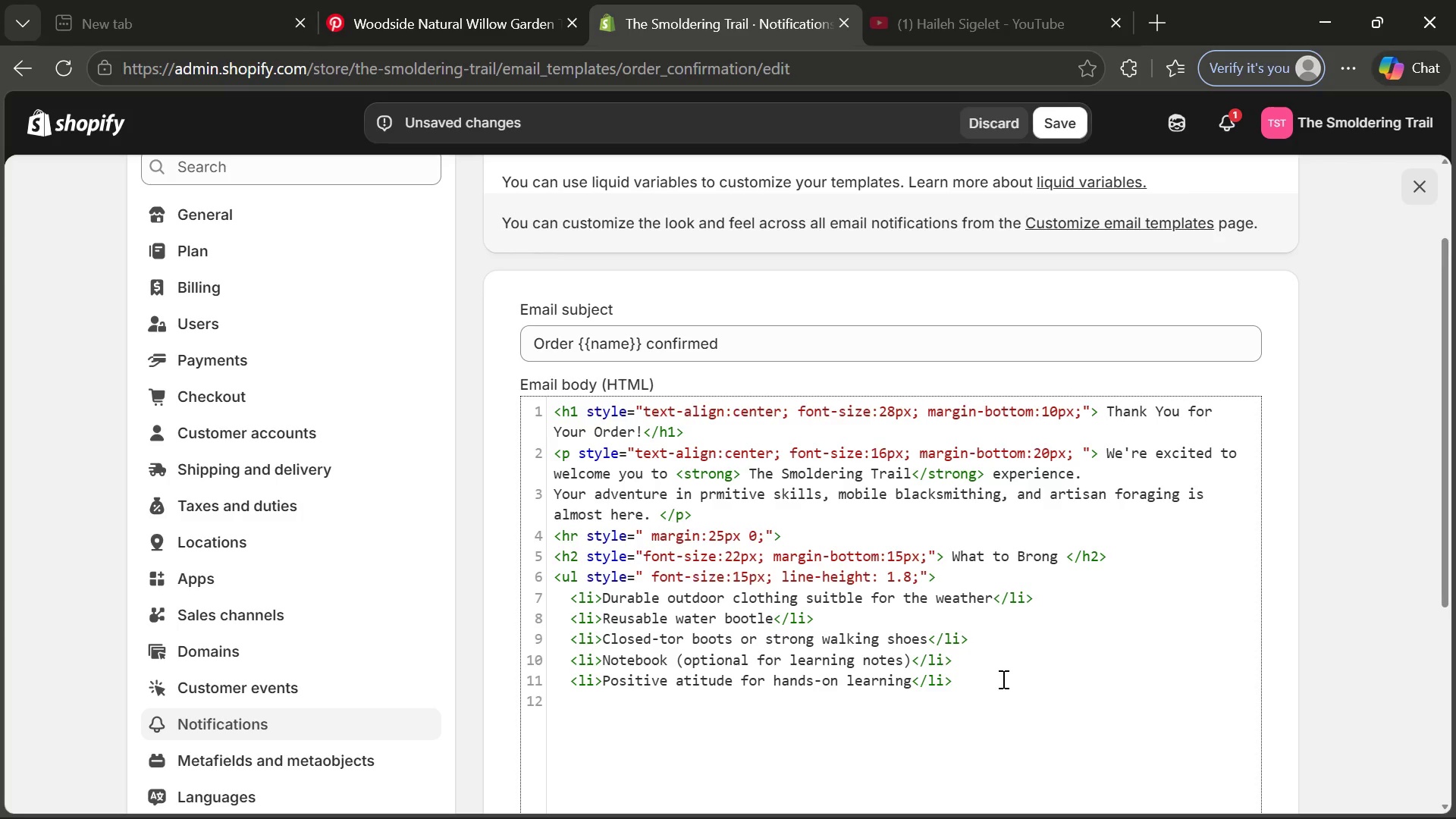 
type(<ul>)
 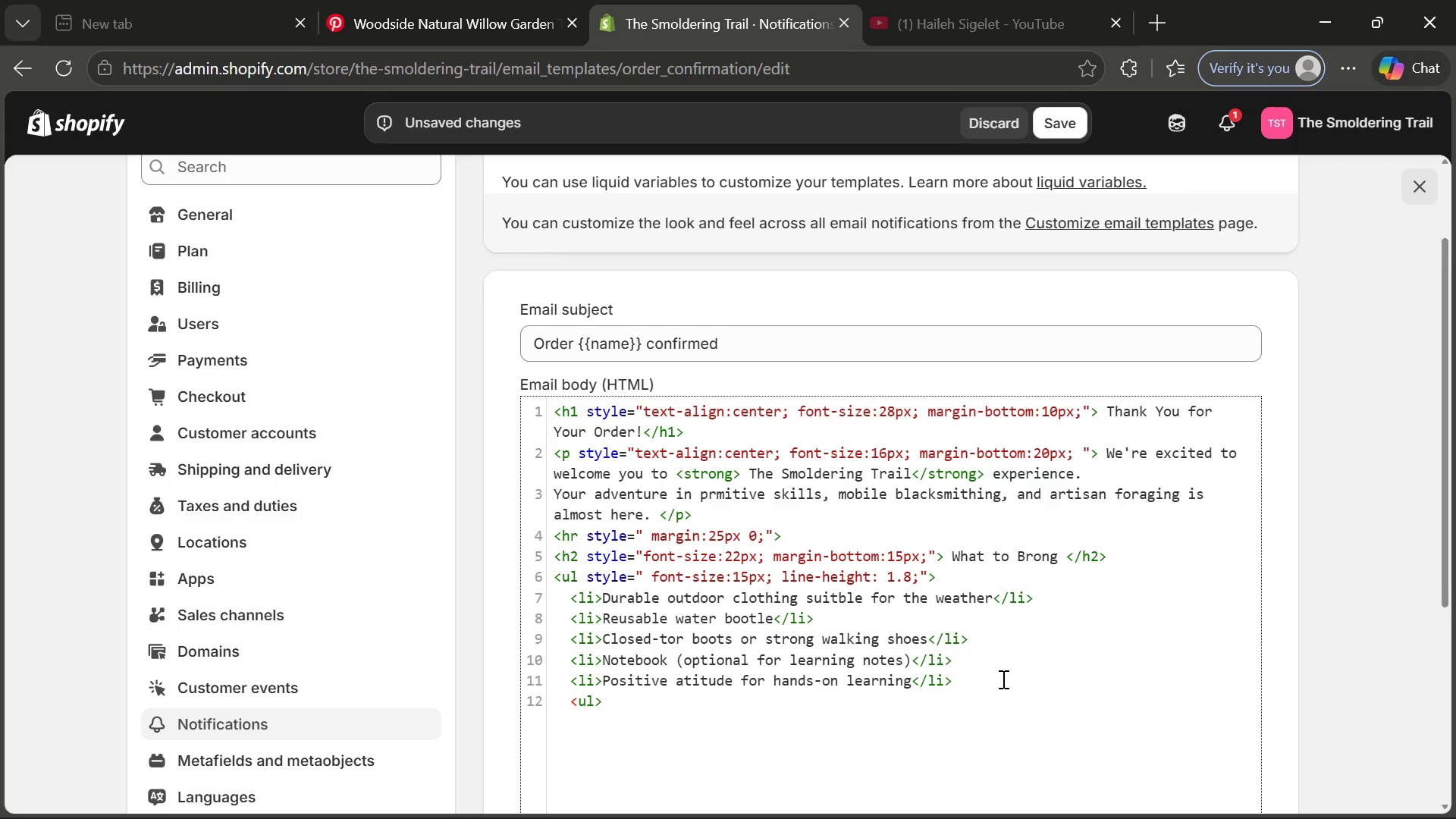 
key(ArrowLeft)
 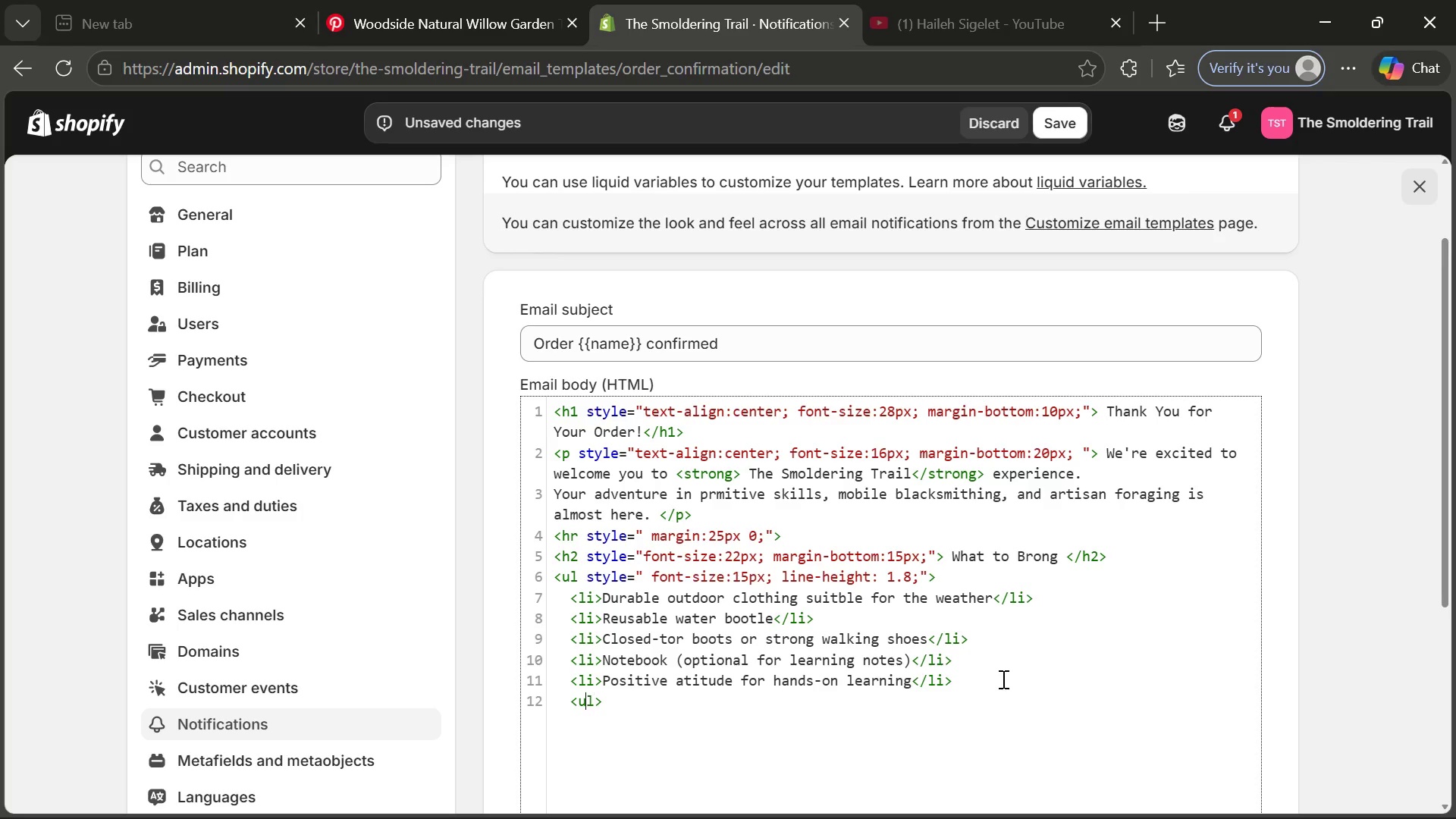 
key(ArrowLeft)
 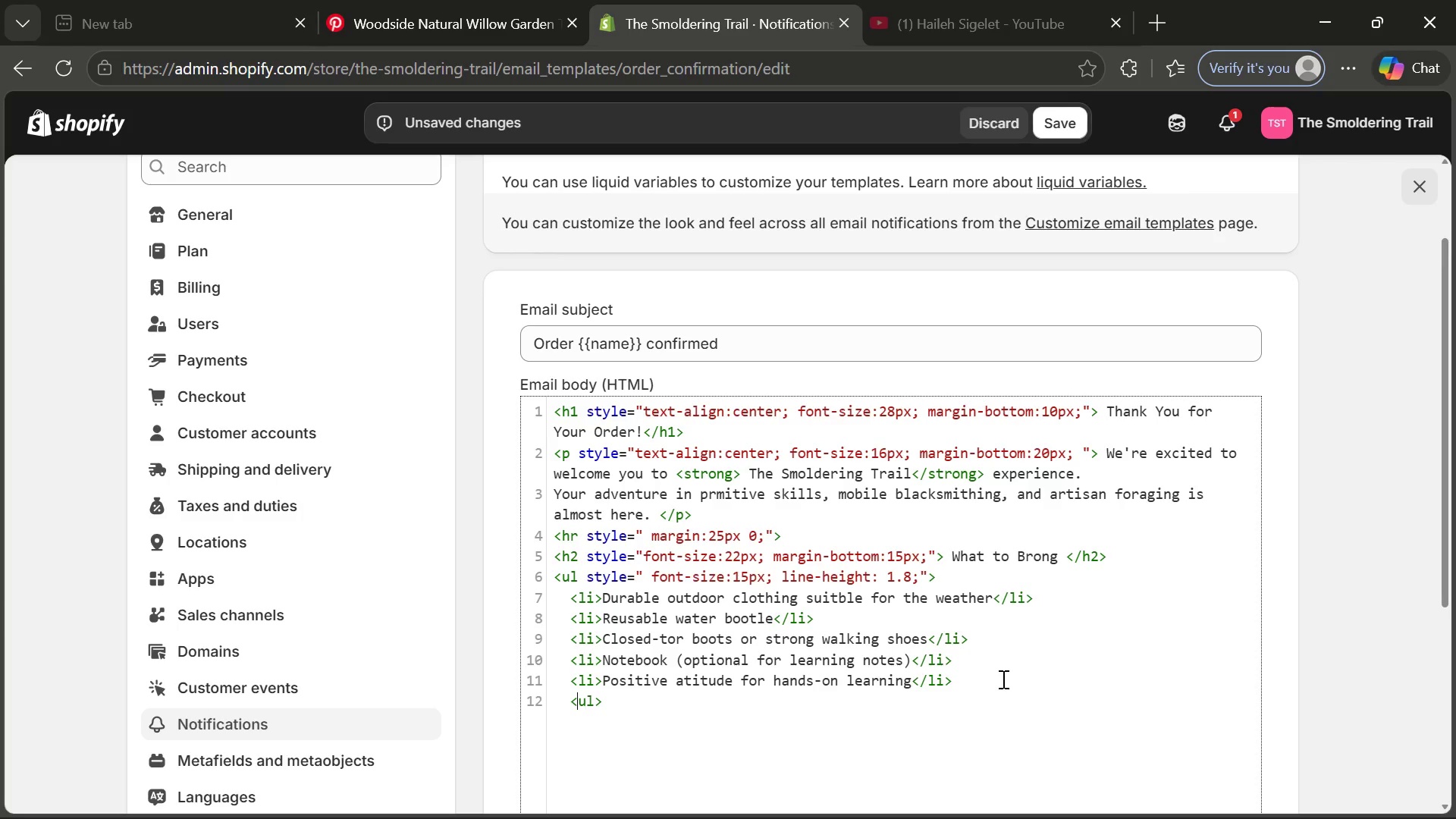 
key(ArrowLeft)
 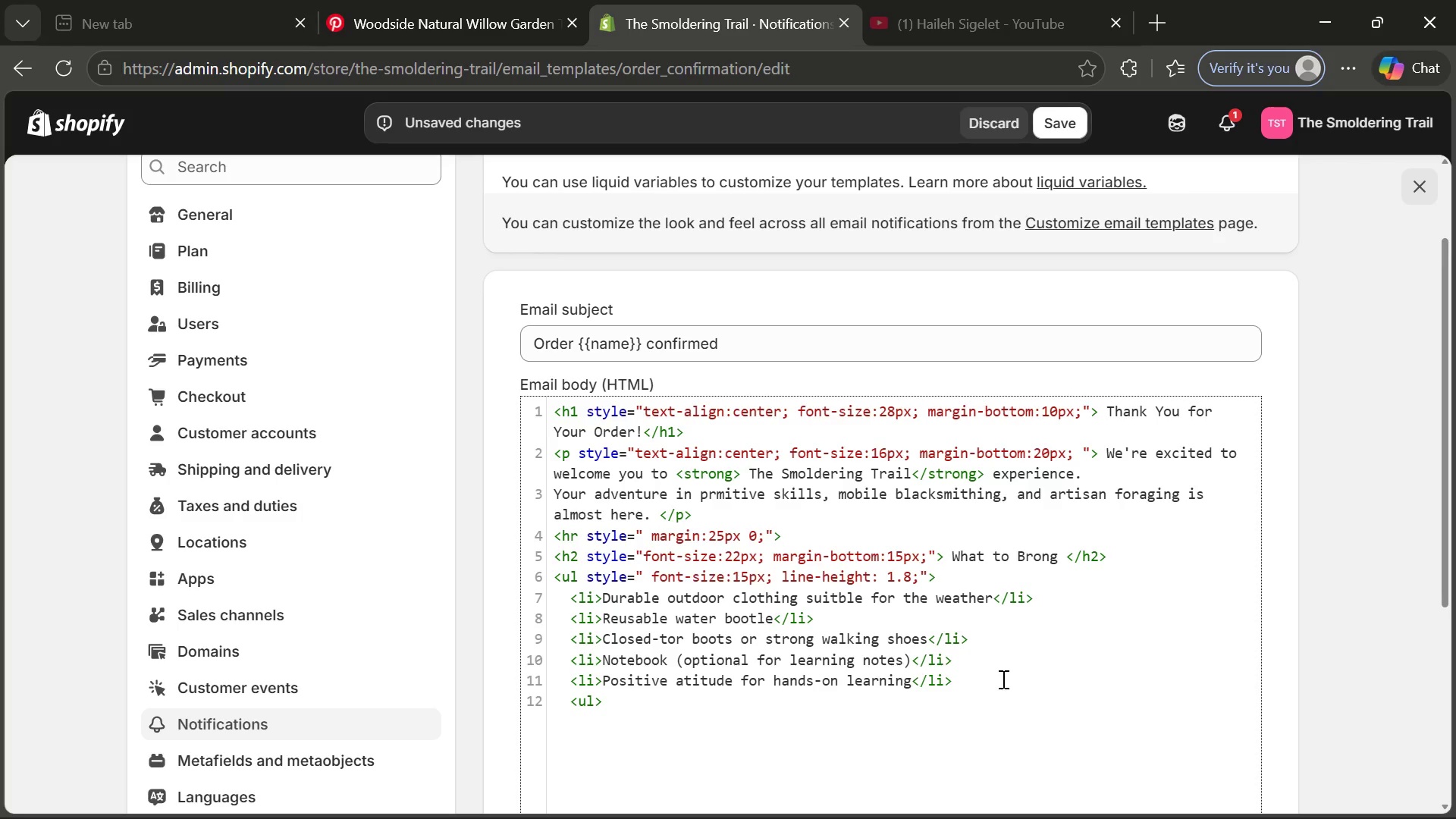 
key(Period)
 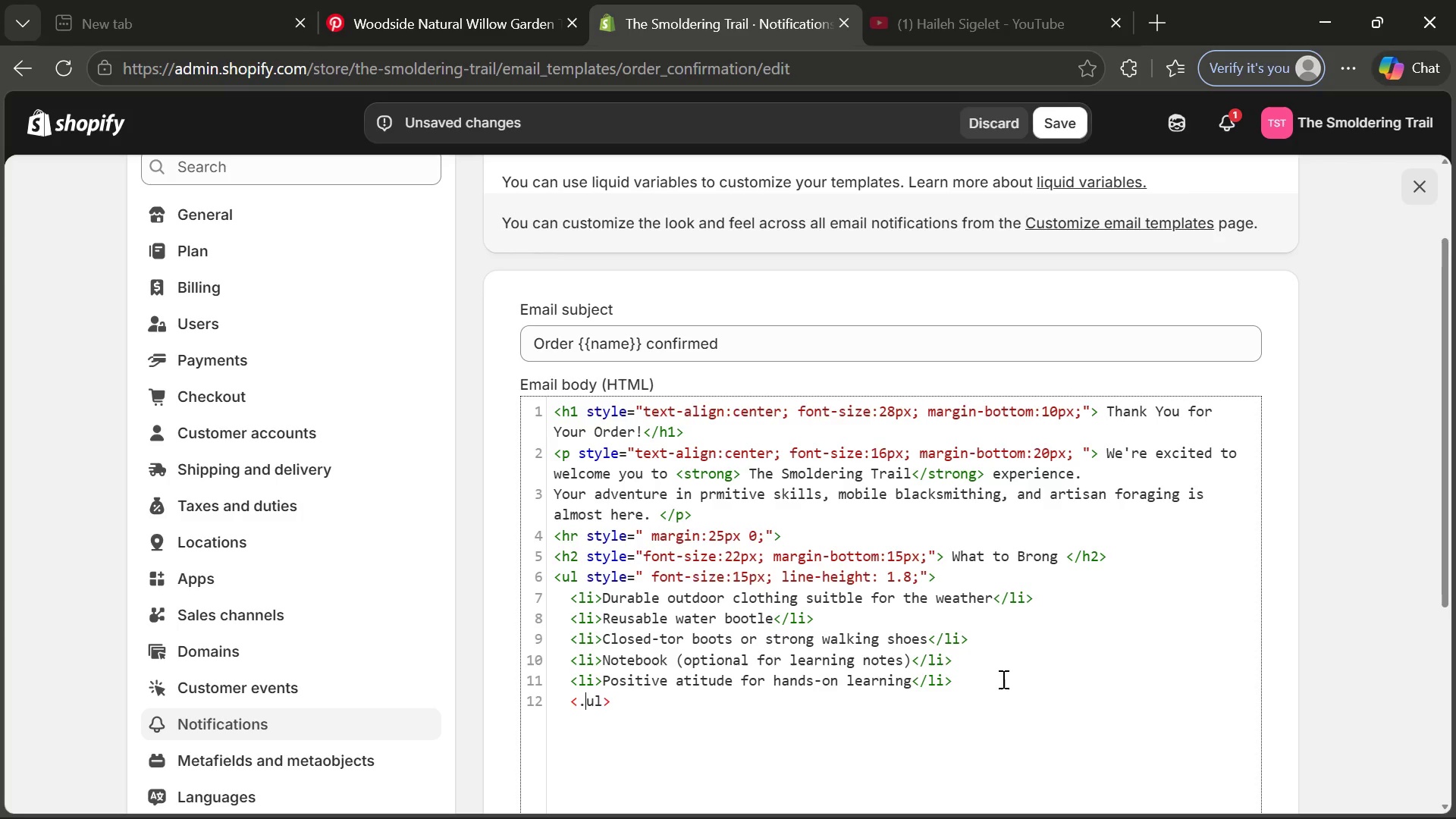 
key(Backspace)
 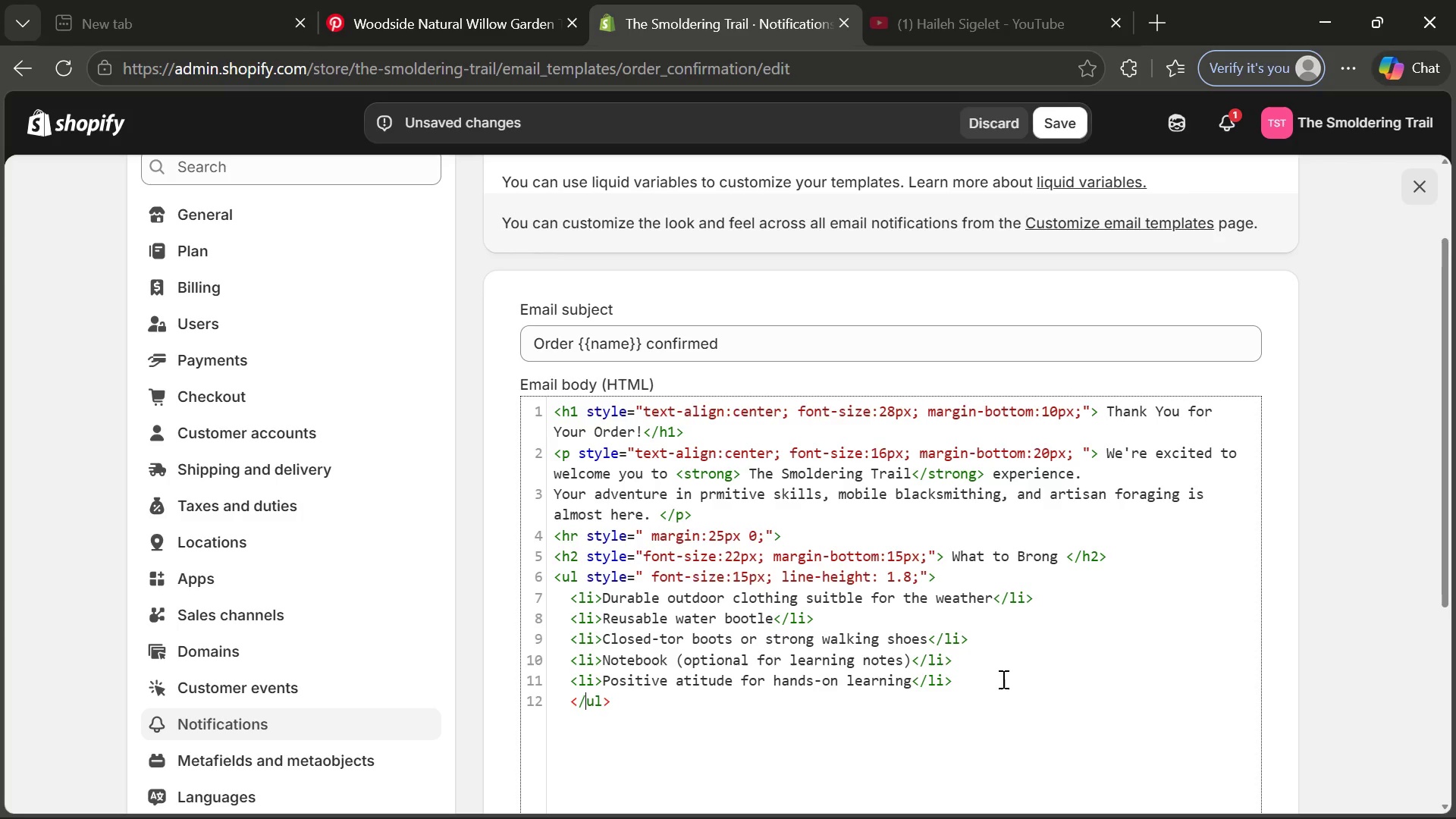 
key(Slash)
 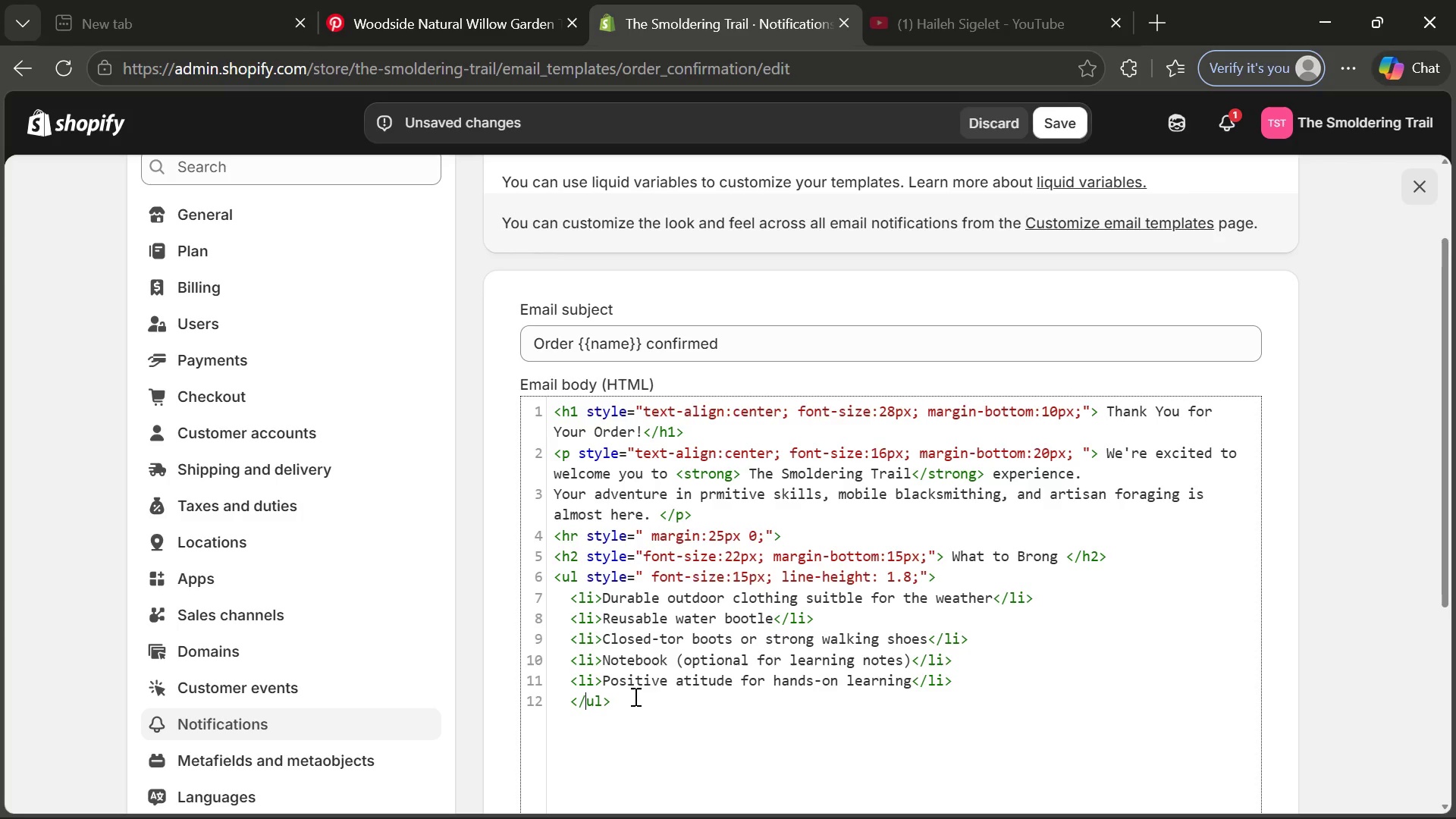 
left_click([634, 696])
 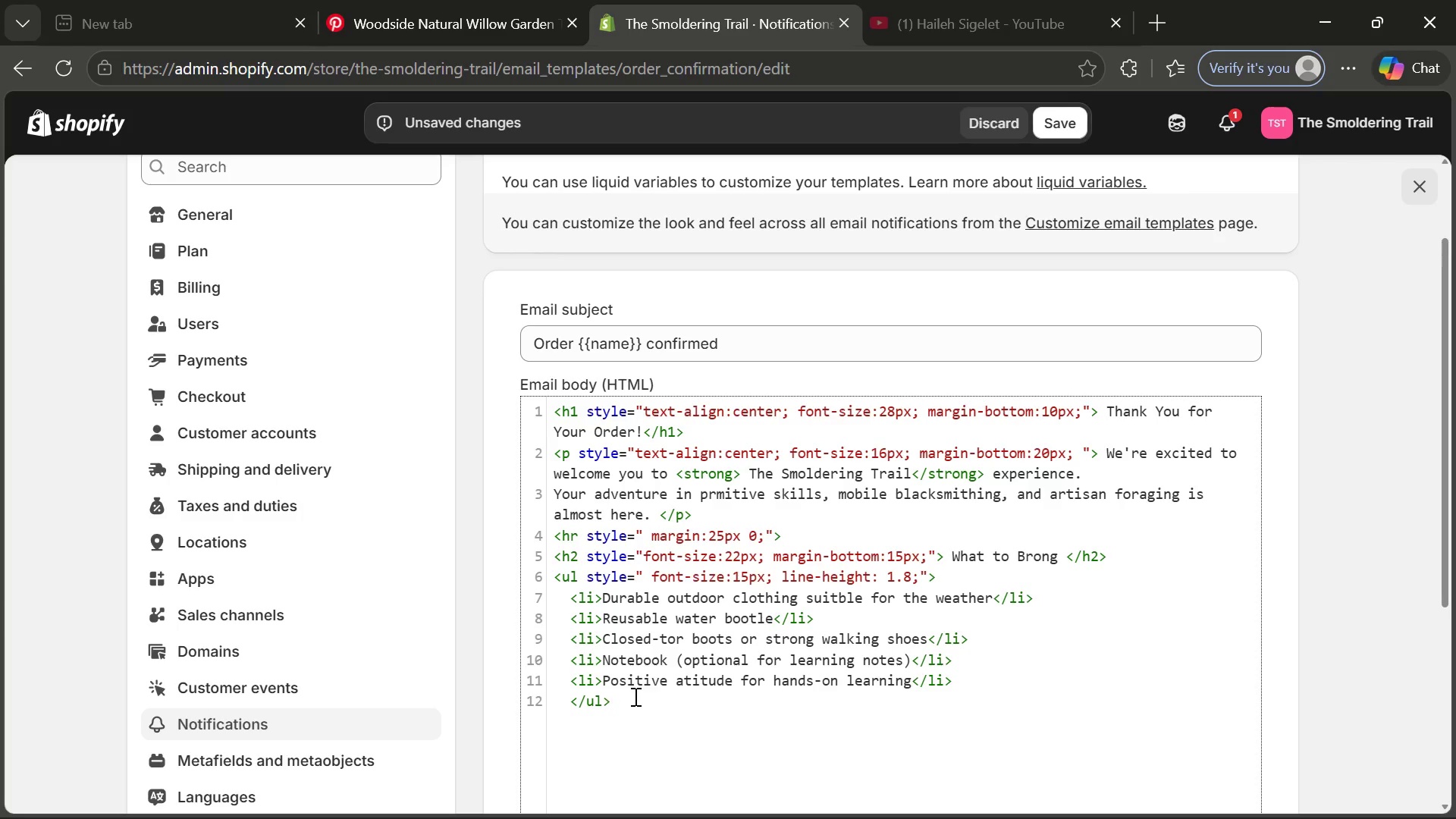 
key(Enter)
 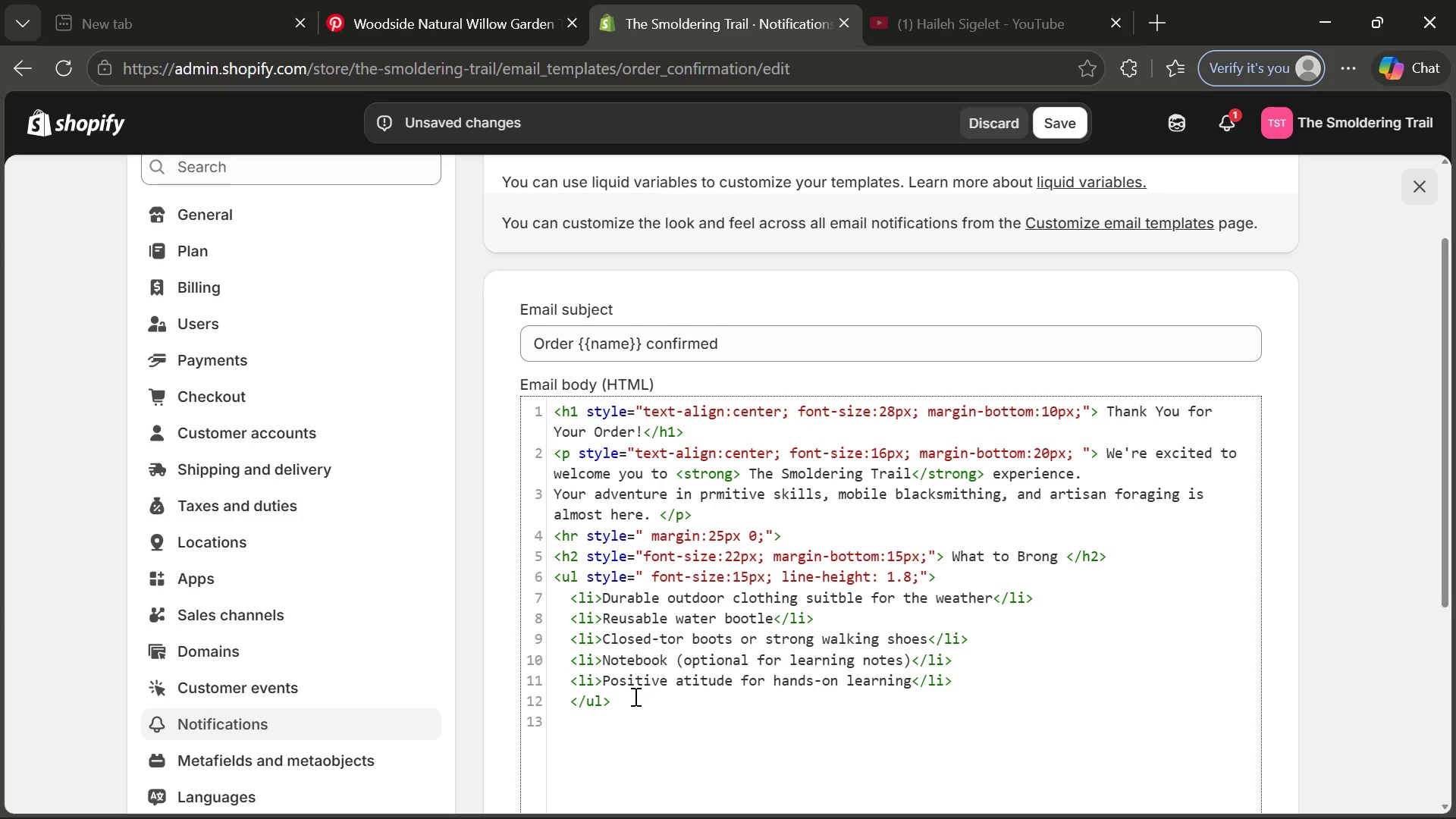 
wait(10.73)
 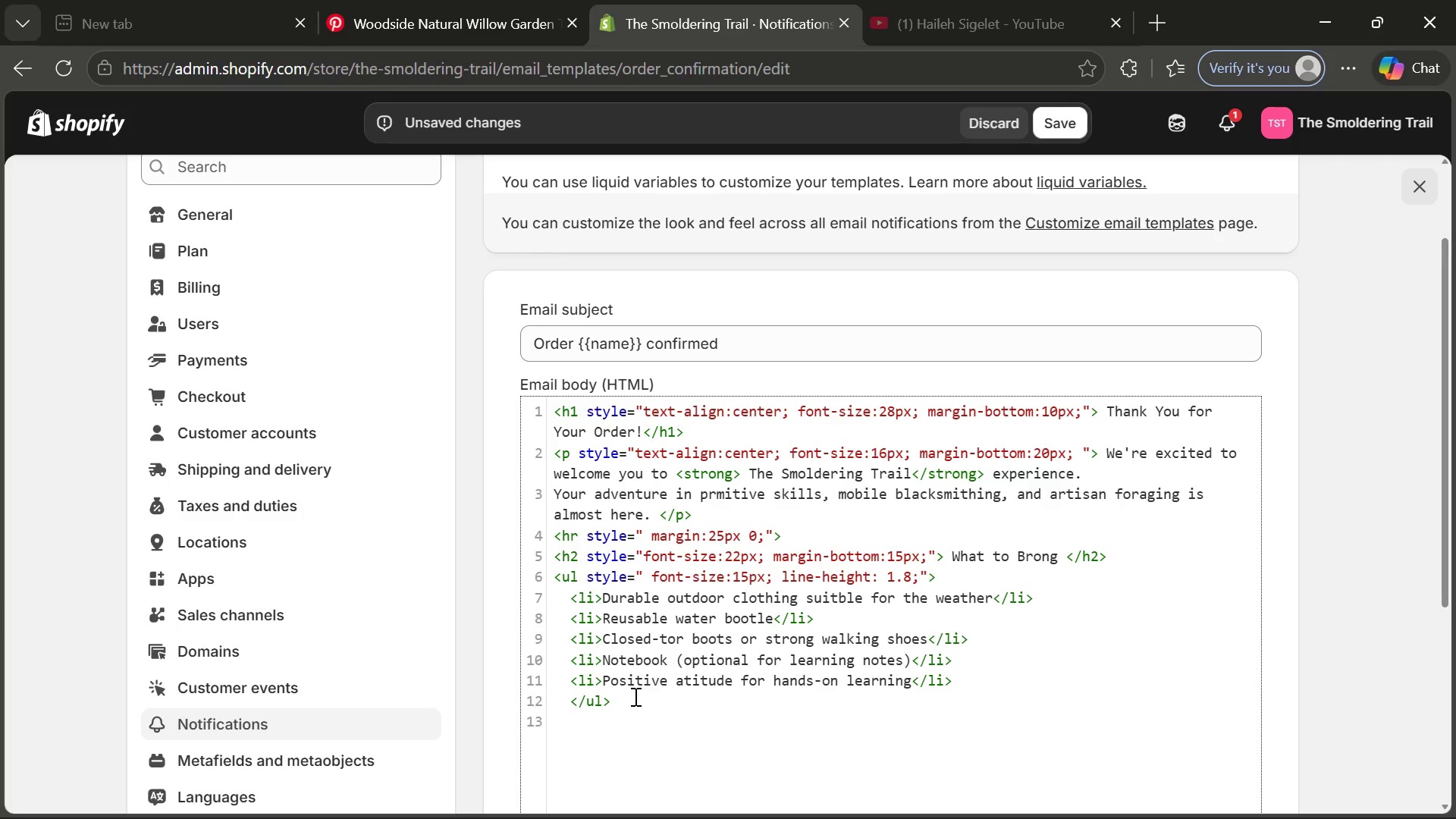 
key(Shift+Comma)
 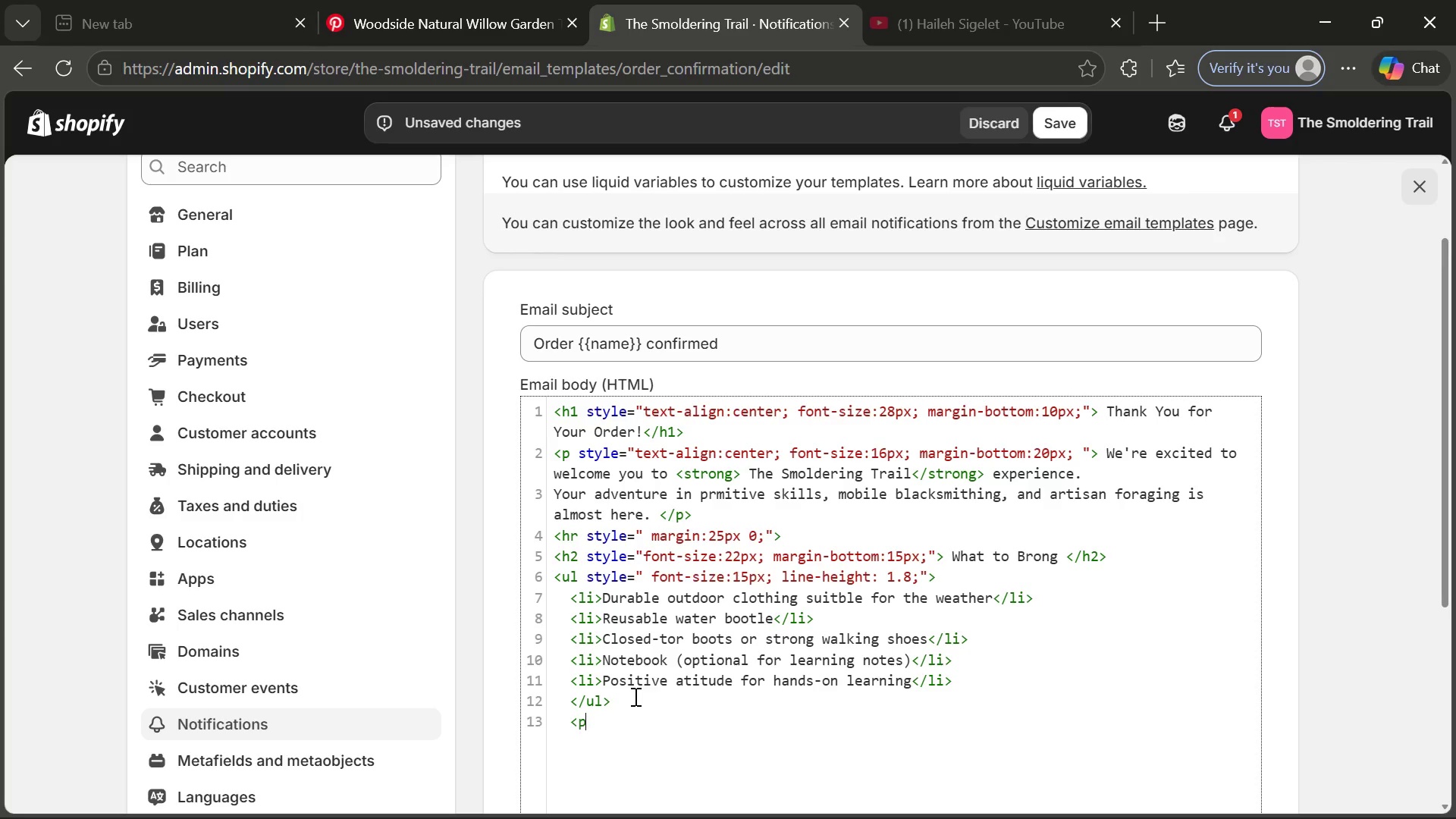 
key(P)
 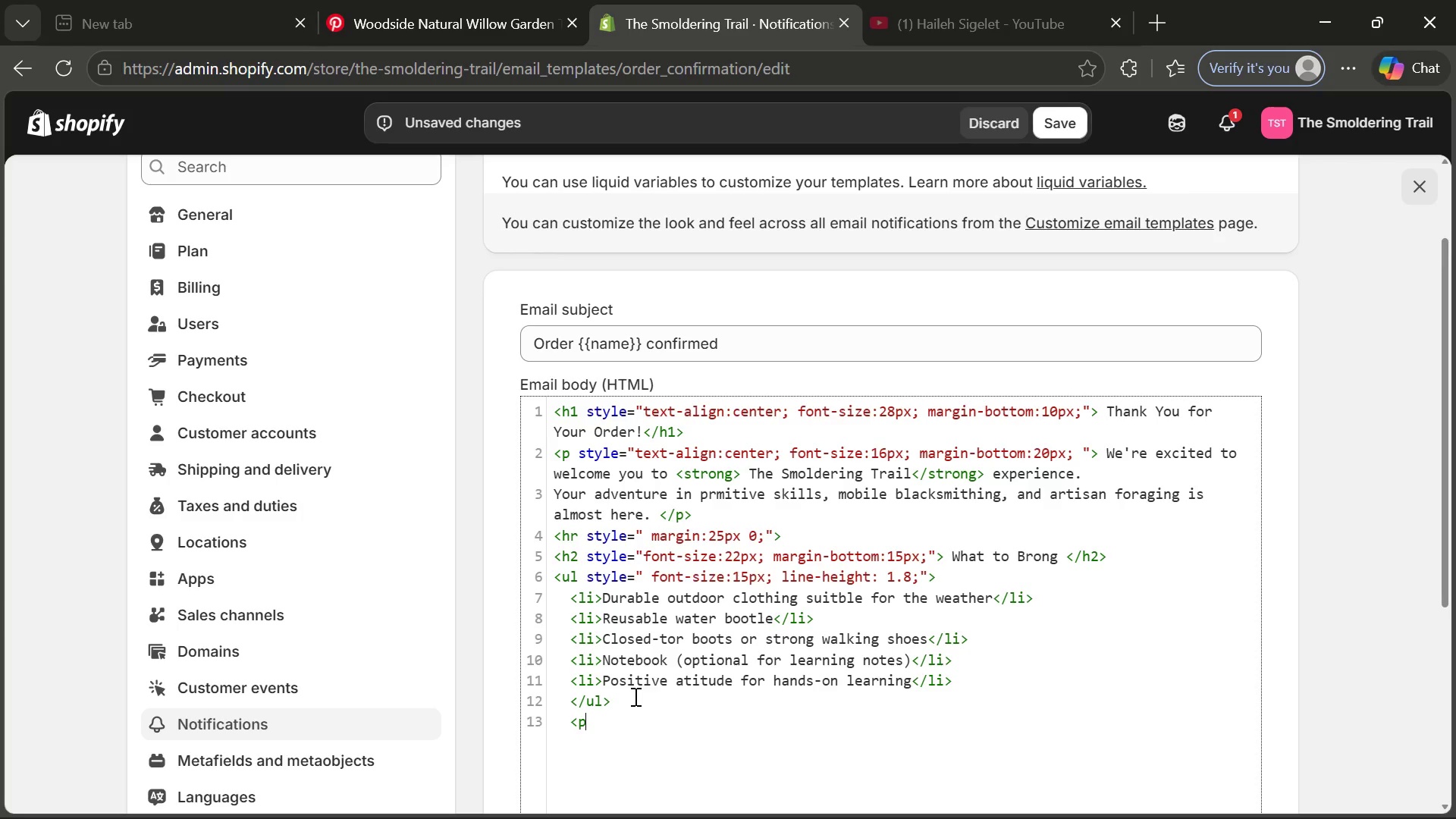 
key(Shift+Period)
 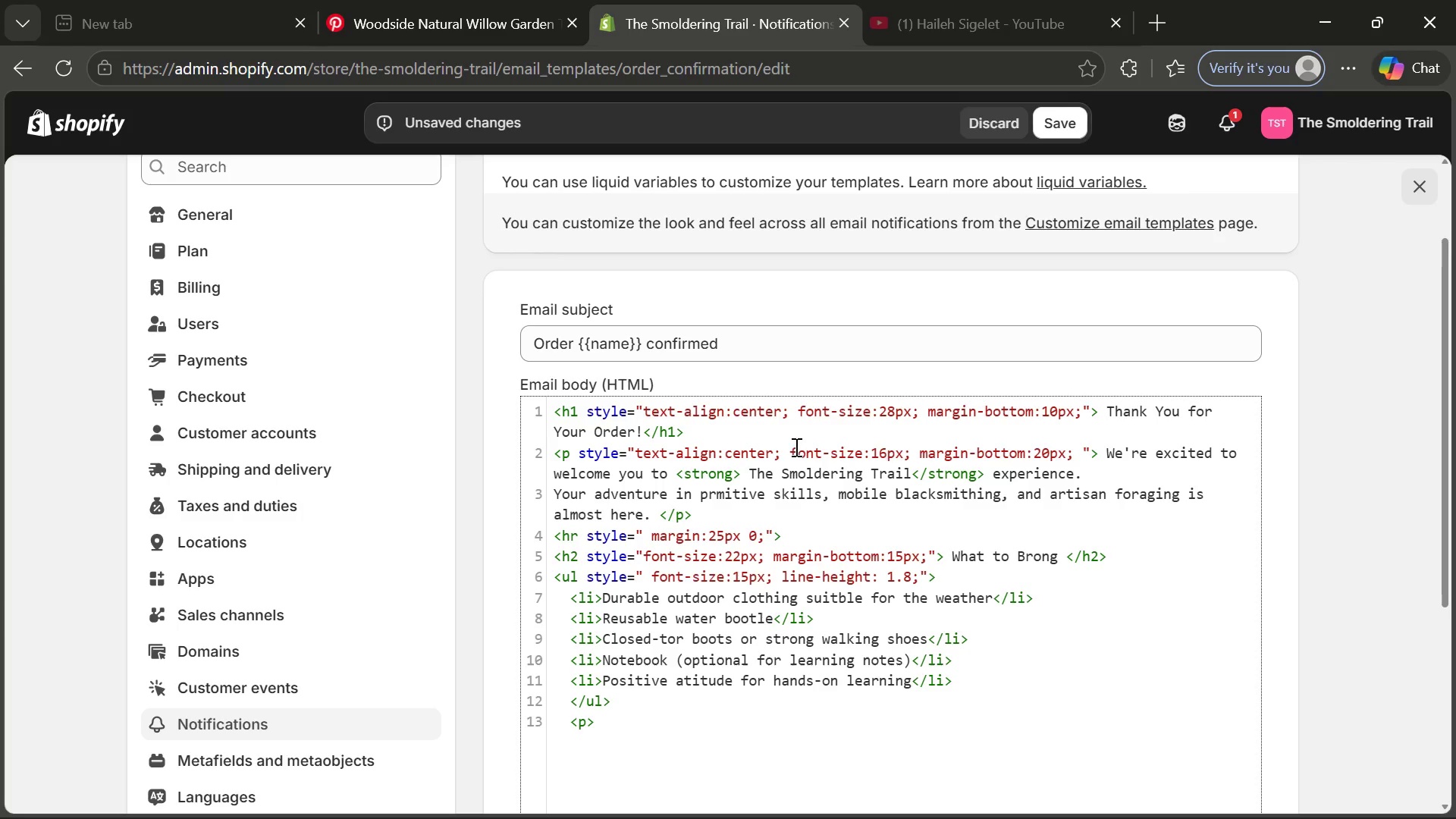 
wait(7.89)
 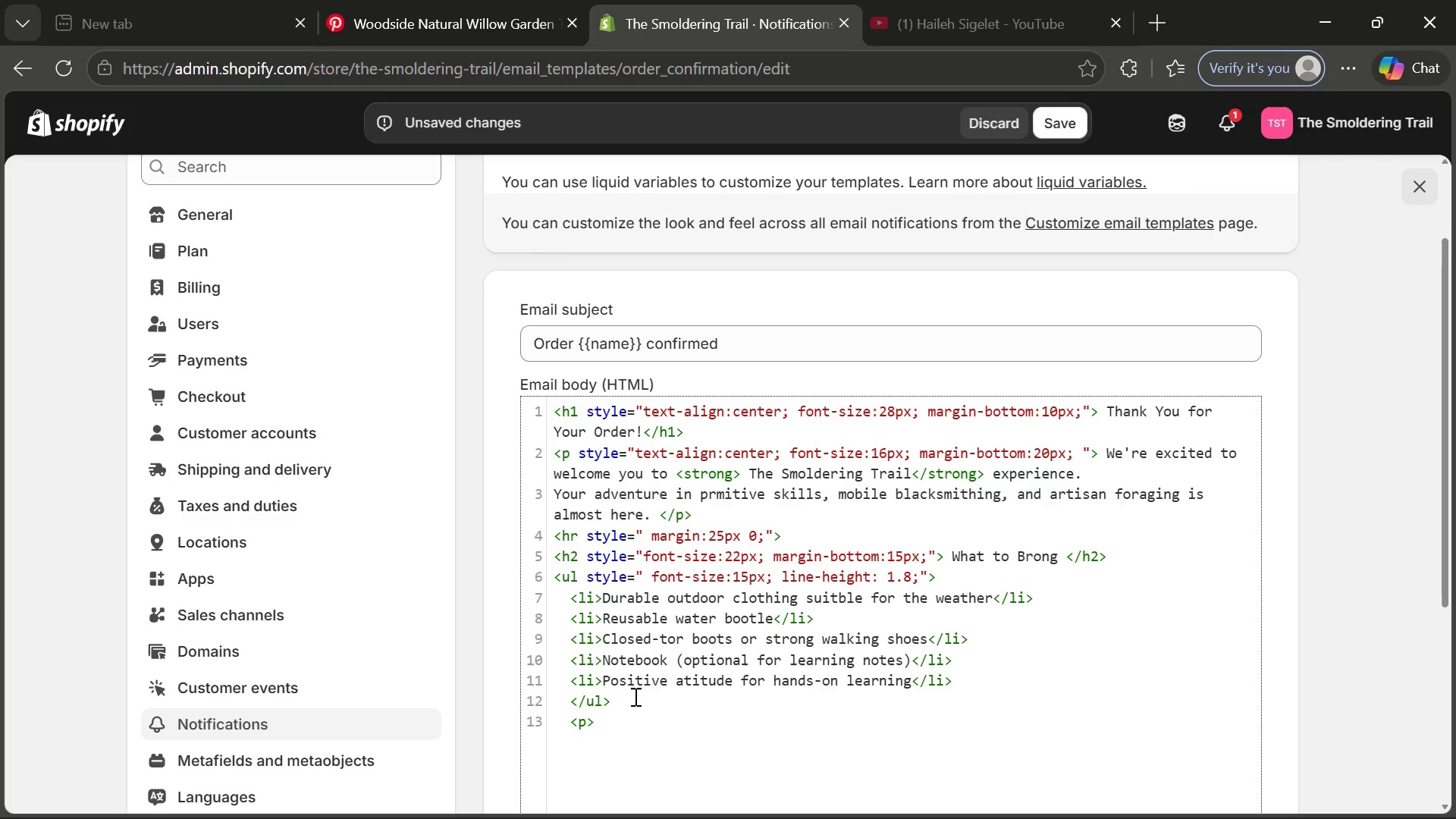 
left_click_drag(start_coordinate=[638, 453], to_coordinate=[1072, 450])
 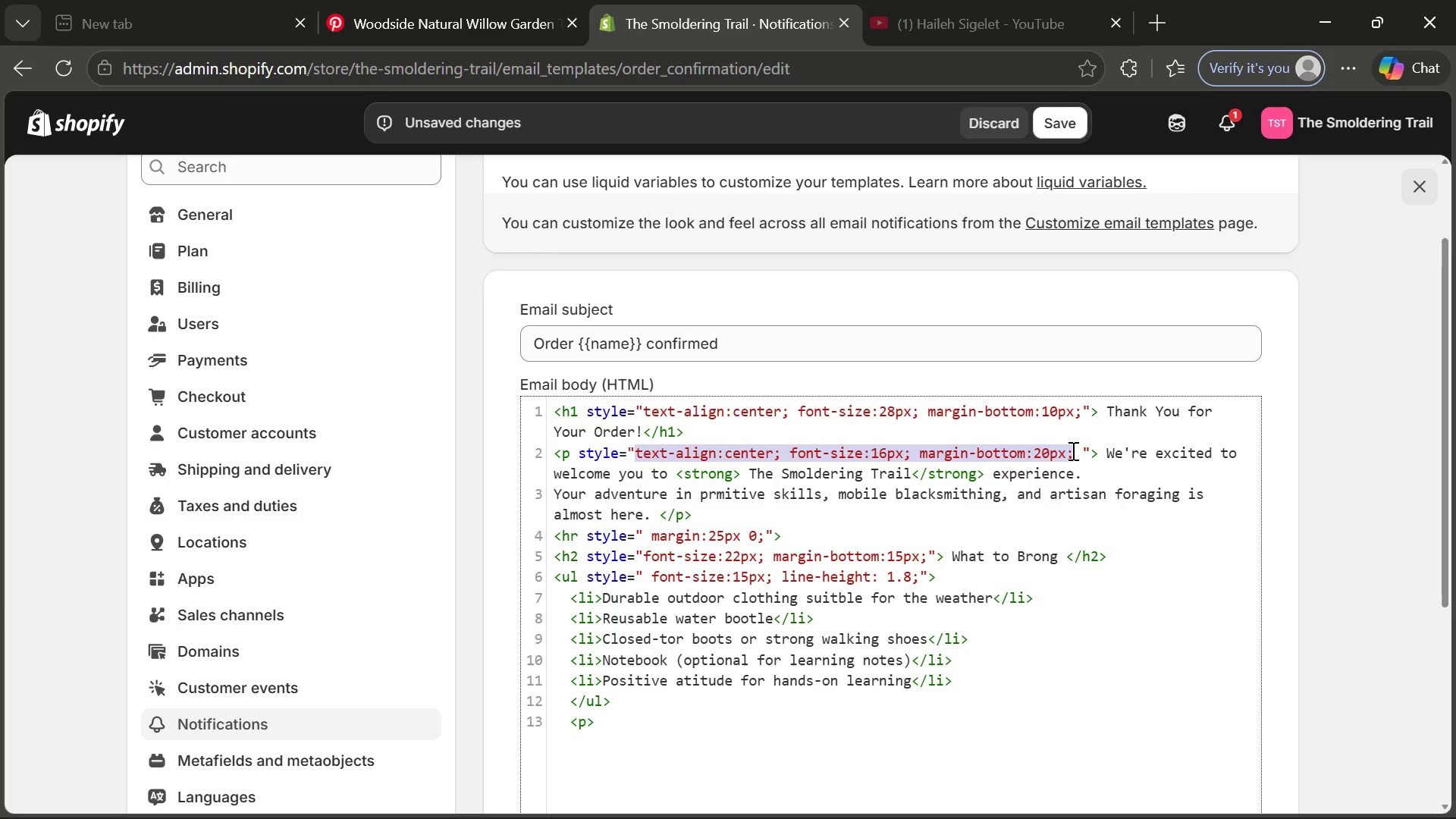 
key(Control+ControlLeft)
 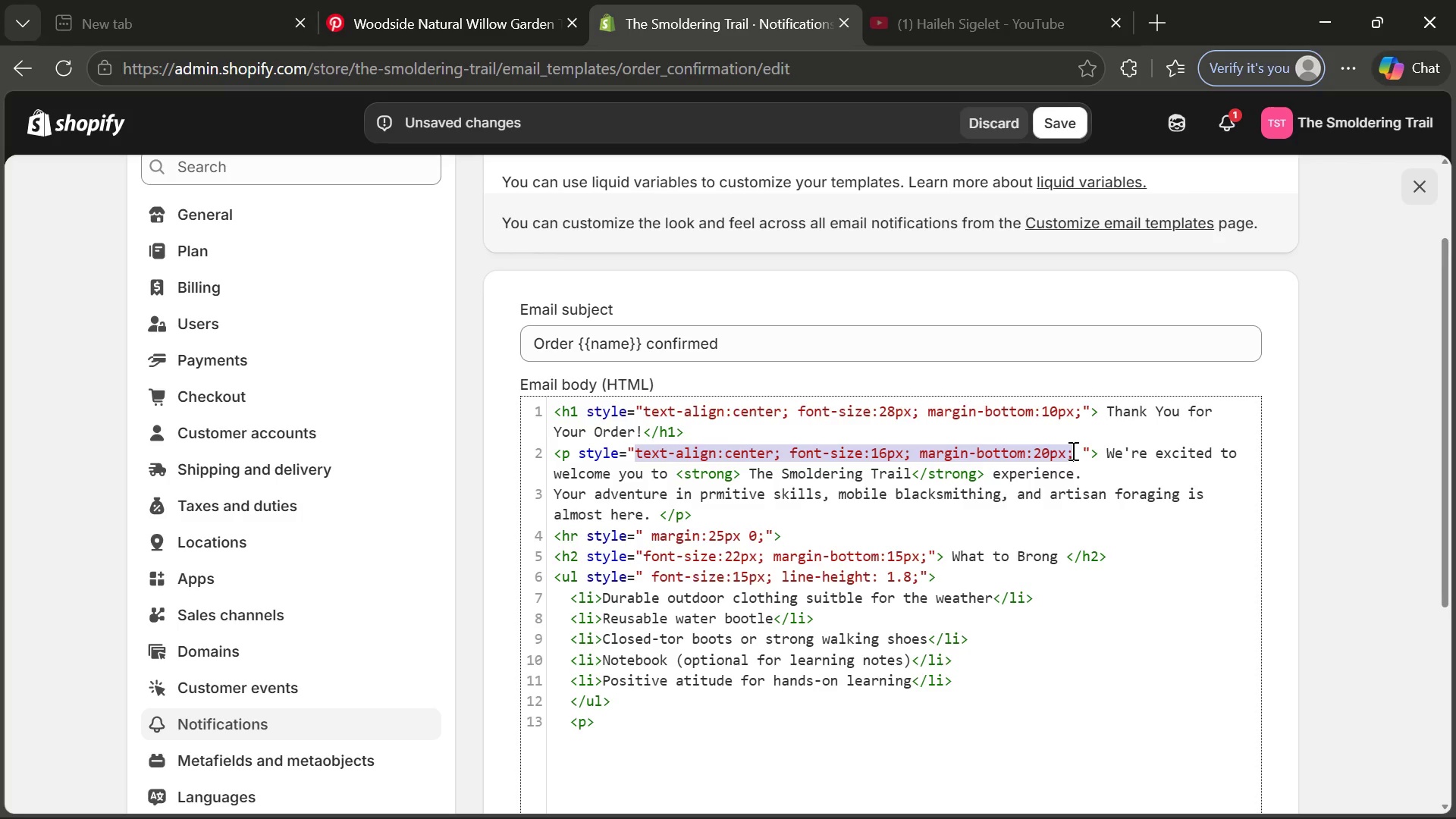 
key(Control+C)
 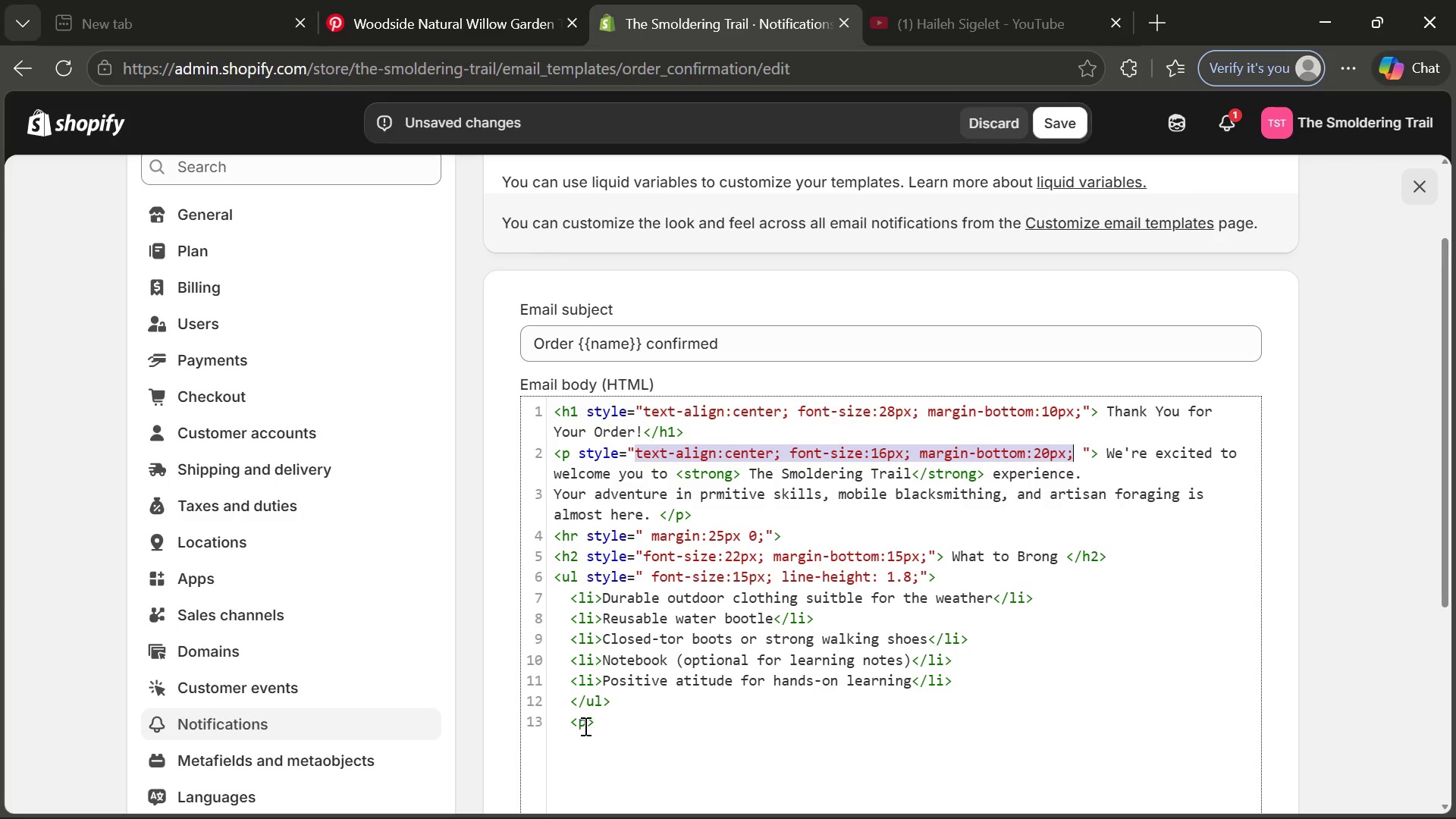 
left_click([586, 723])
 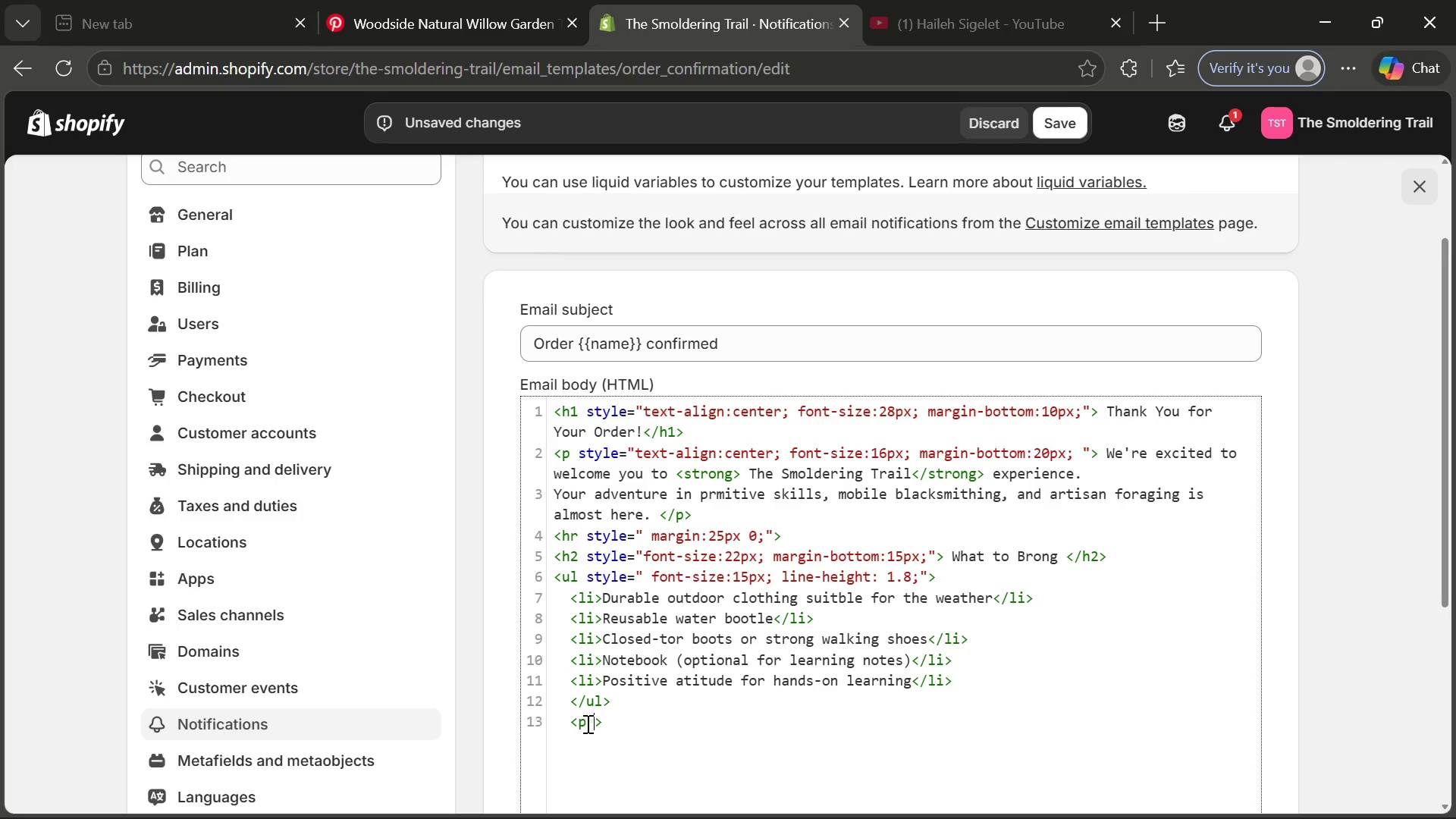 
key(Space)
 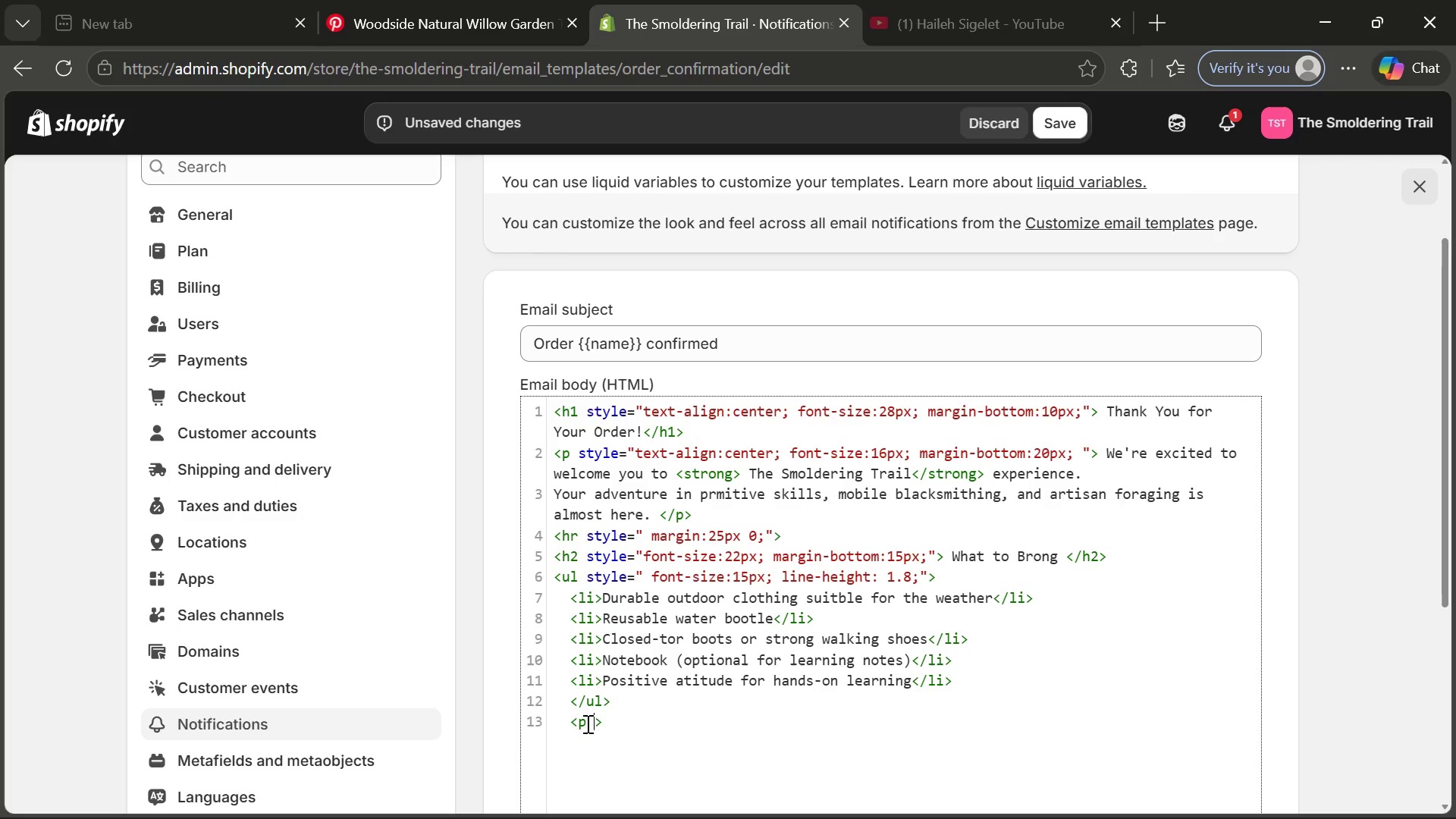 
key(Control+ControlLeft)
 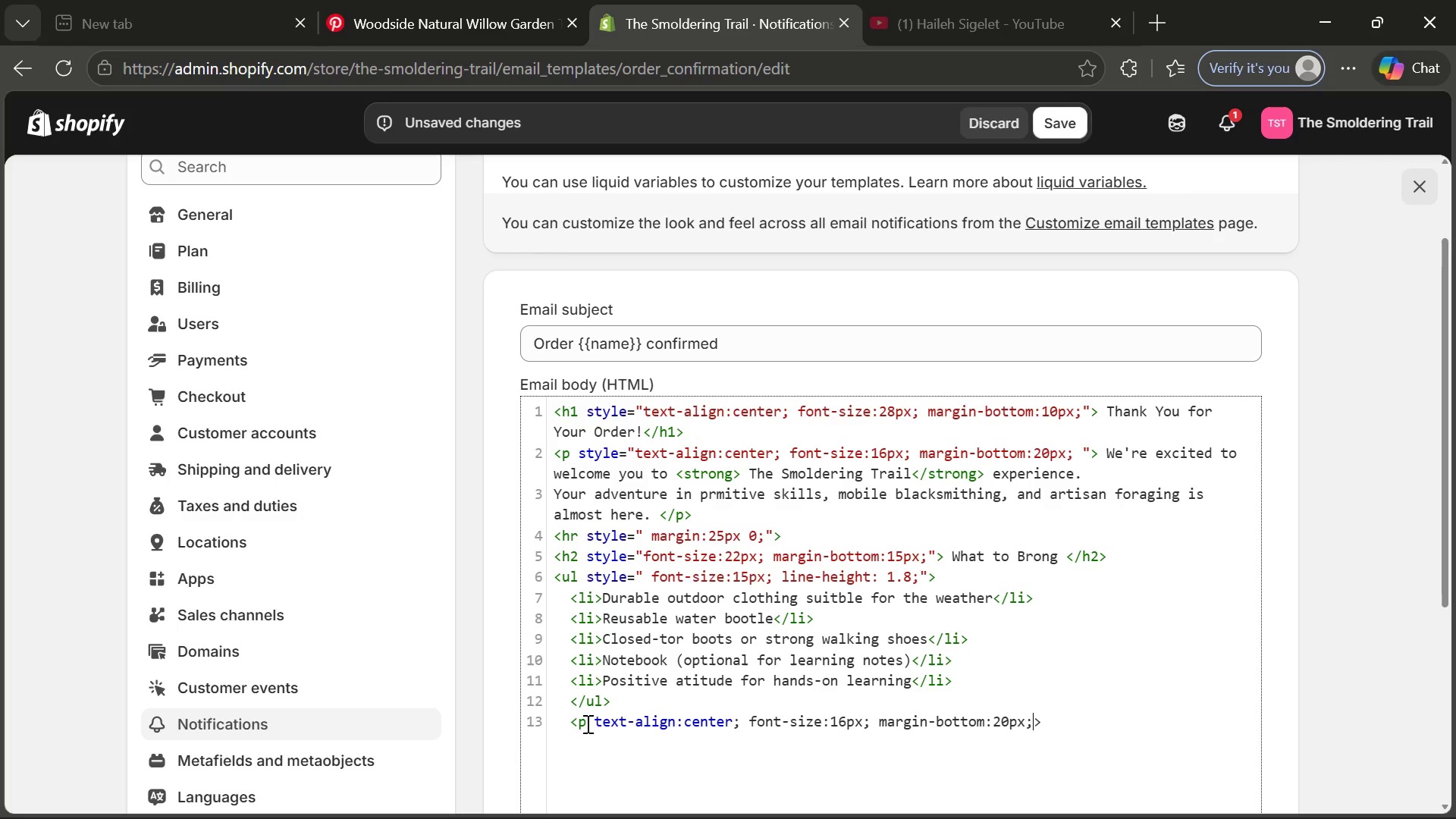 
key(Control+V)
 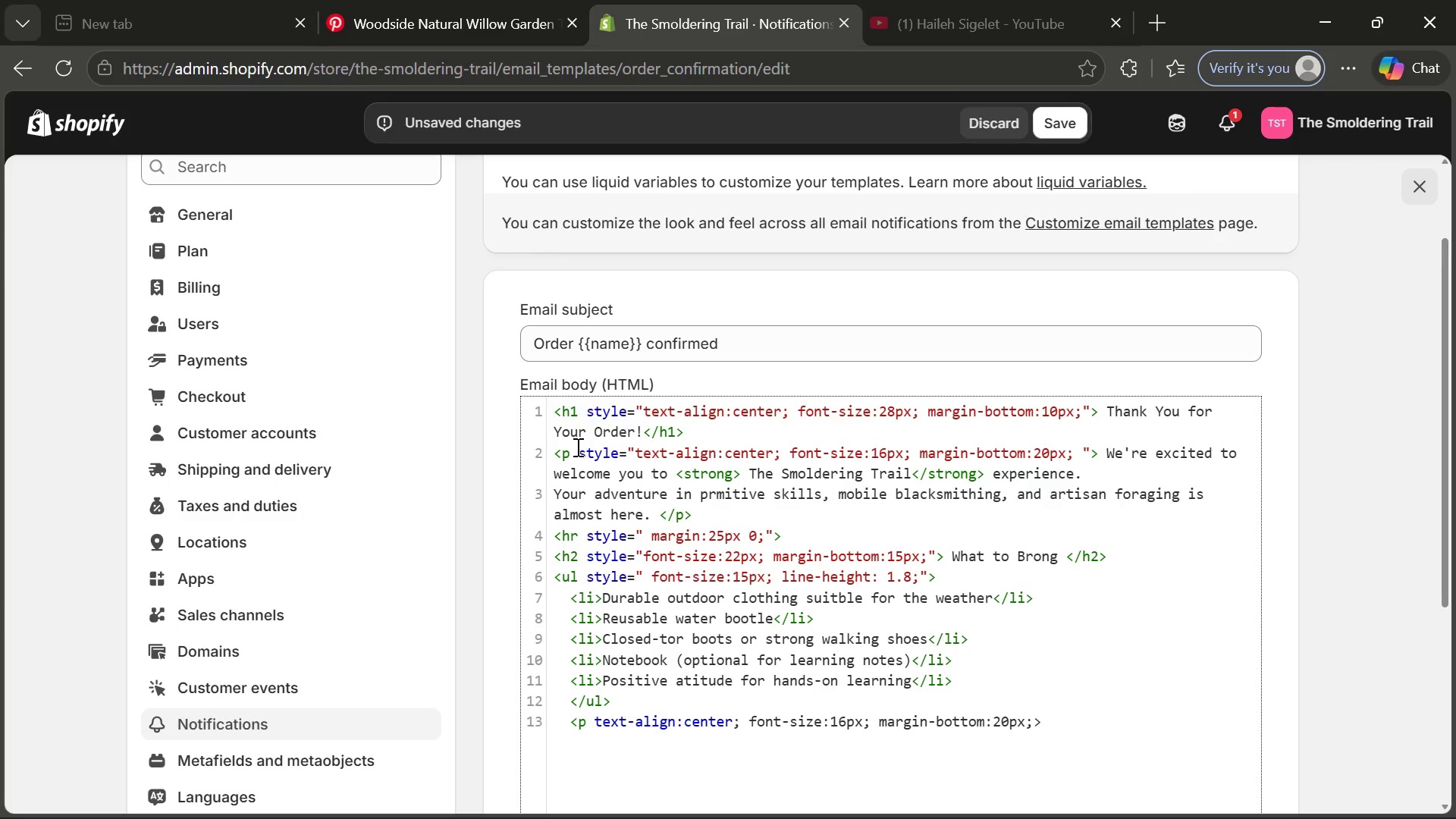 
key(Control+Z)
 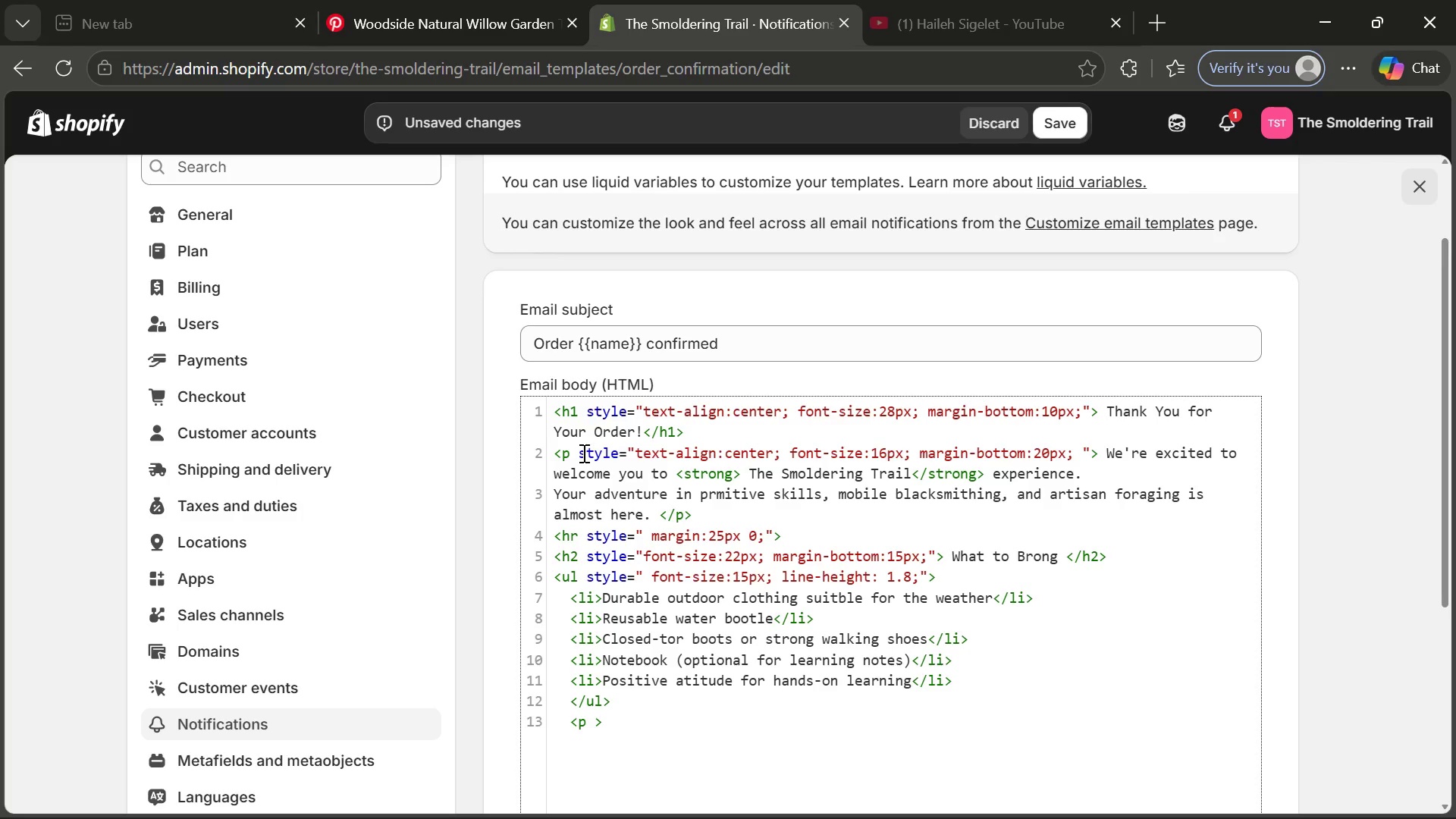 
left_click([582, 453])
 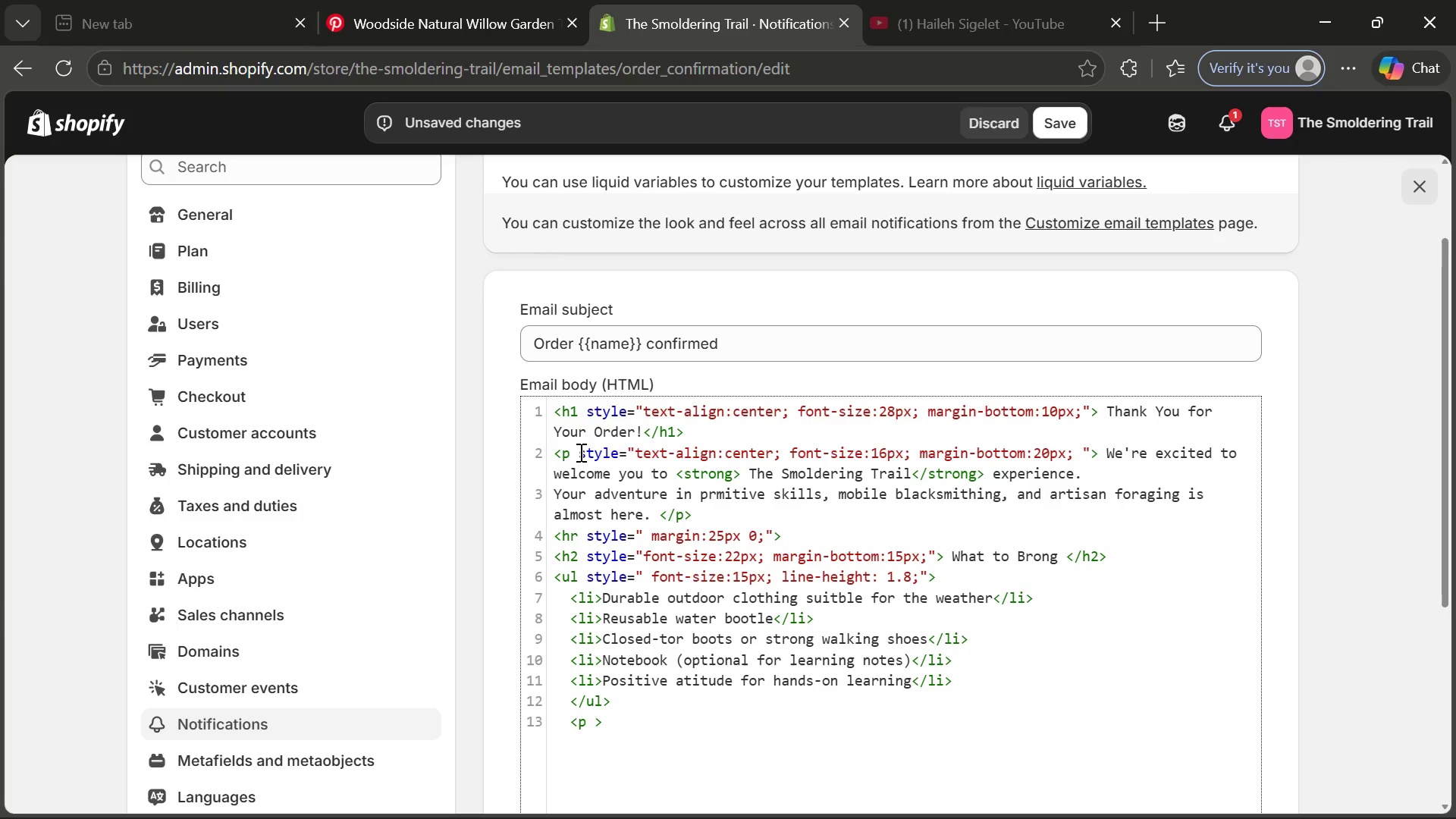 
left_click([579, 452])
 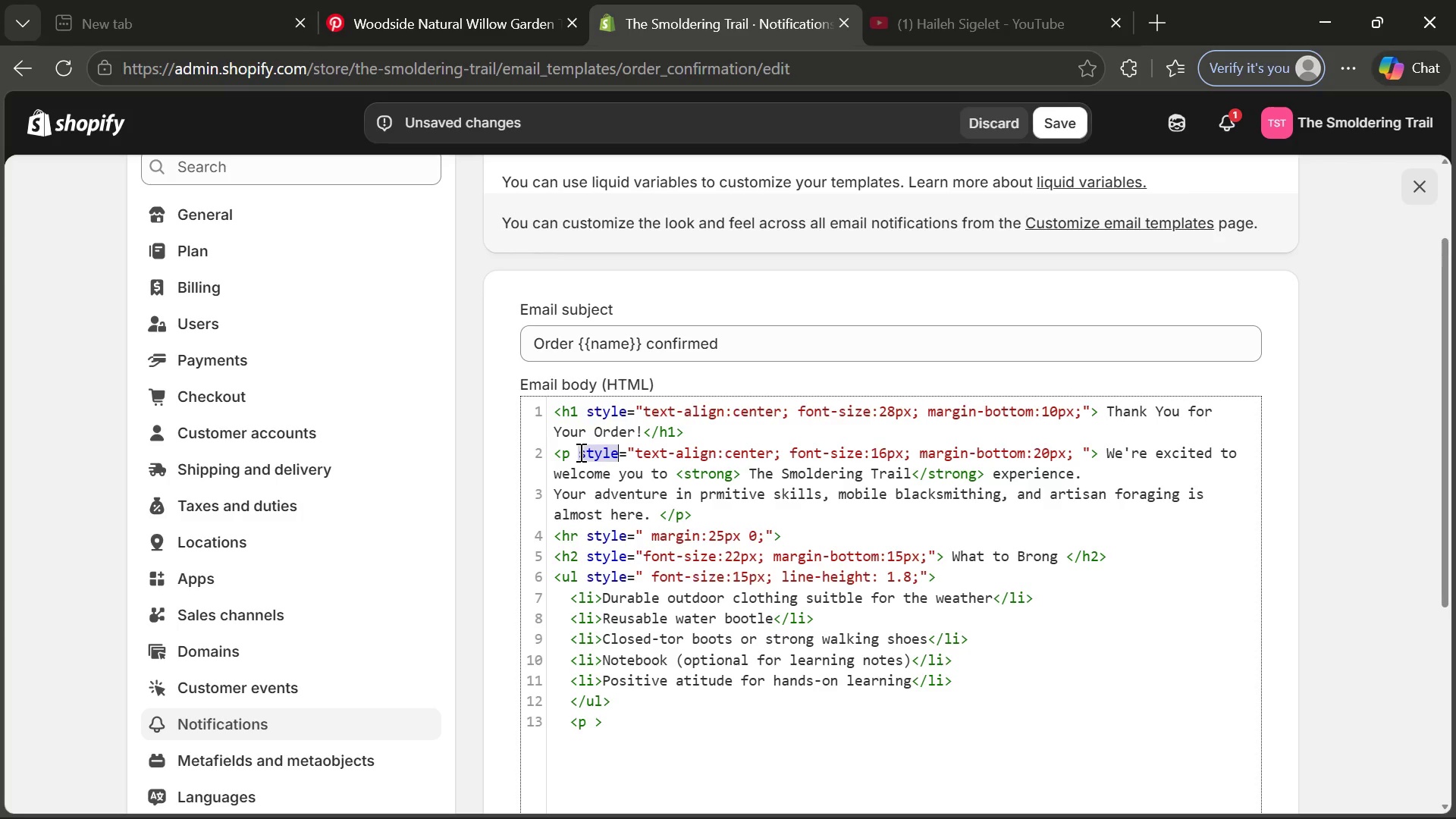 
left_click_drag(start_coordinate=[579, 452], to_coordinate=[1072, 453])
 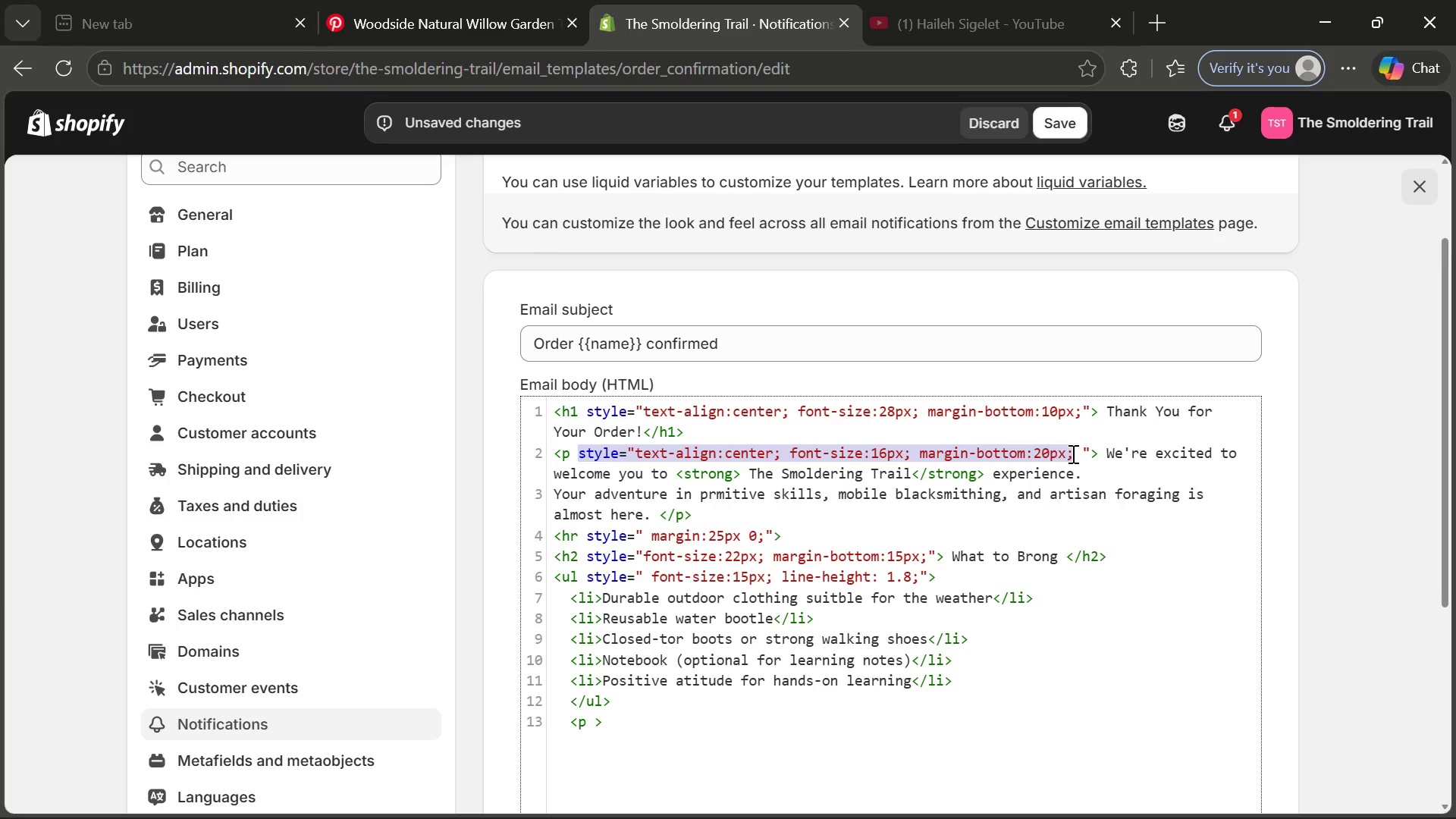 
key(Control+ControlLeft)
 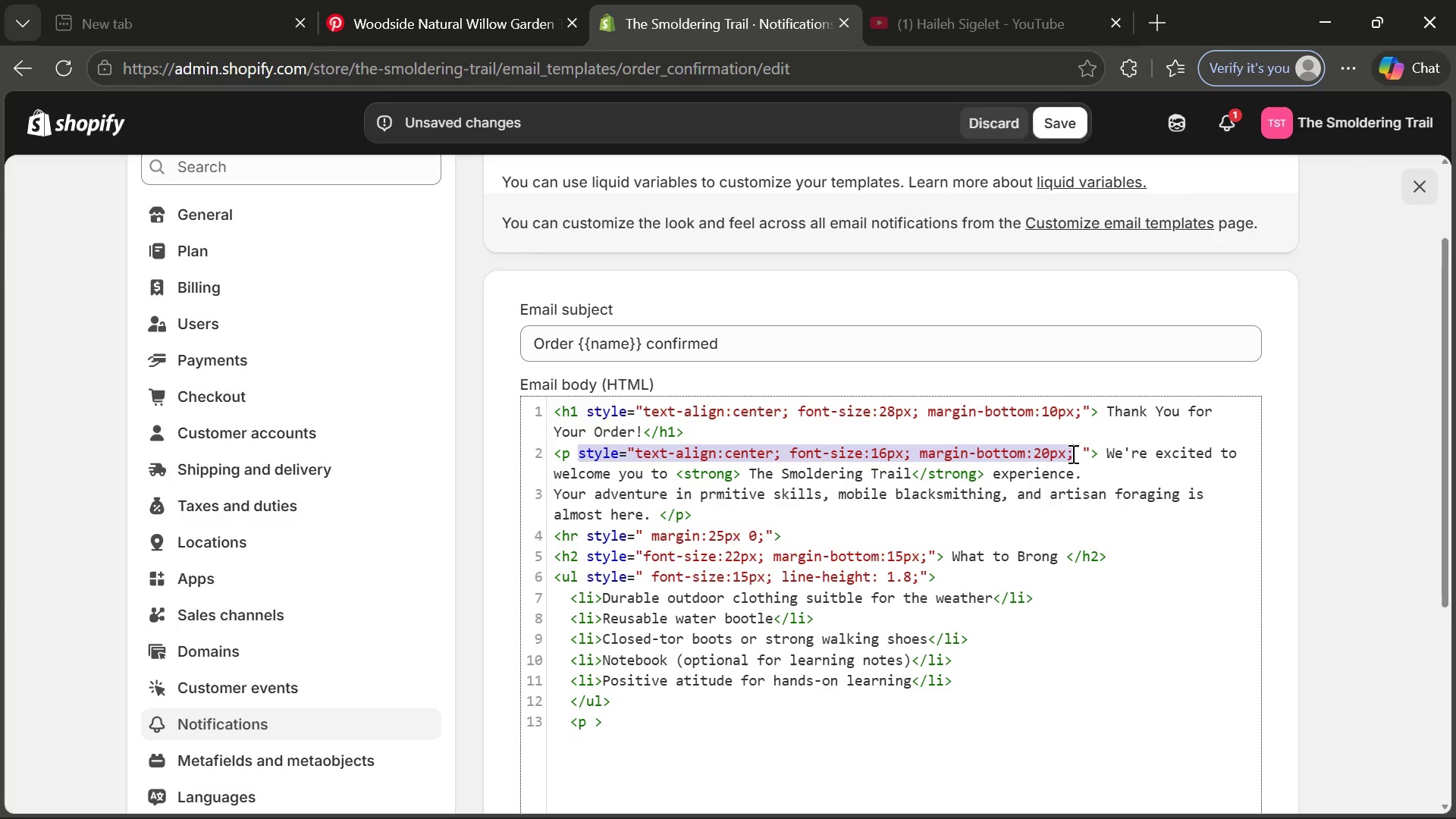 
key(Control+C)
 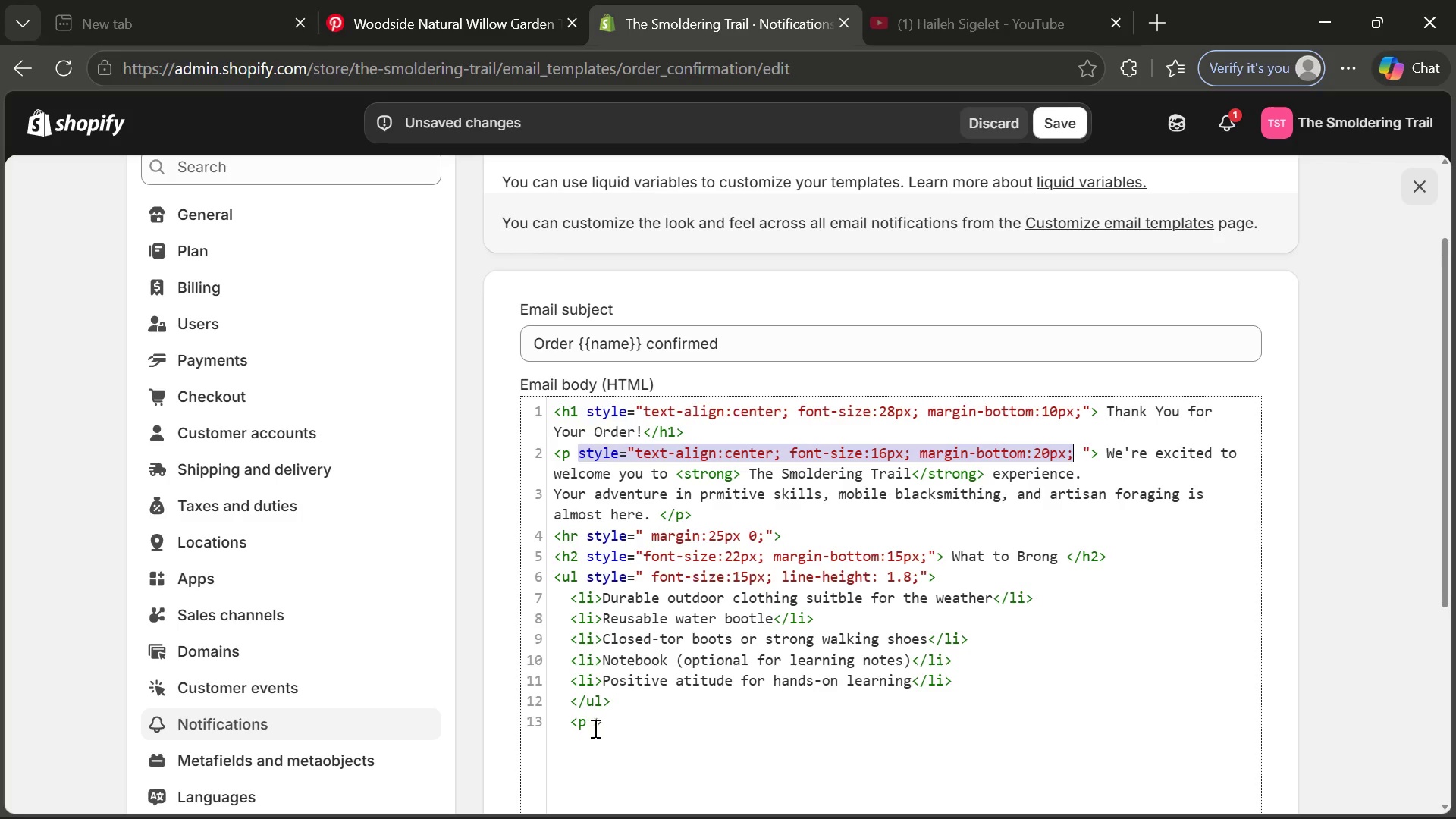 
left_click([592, 726])
 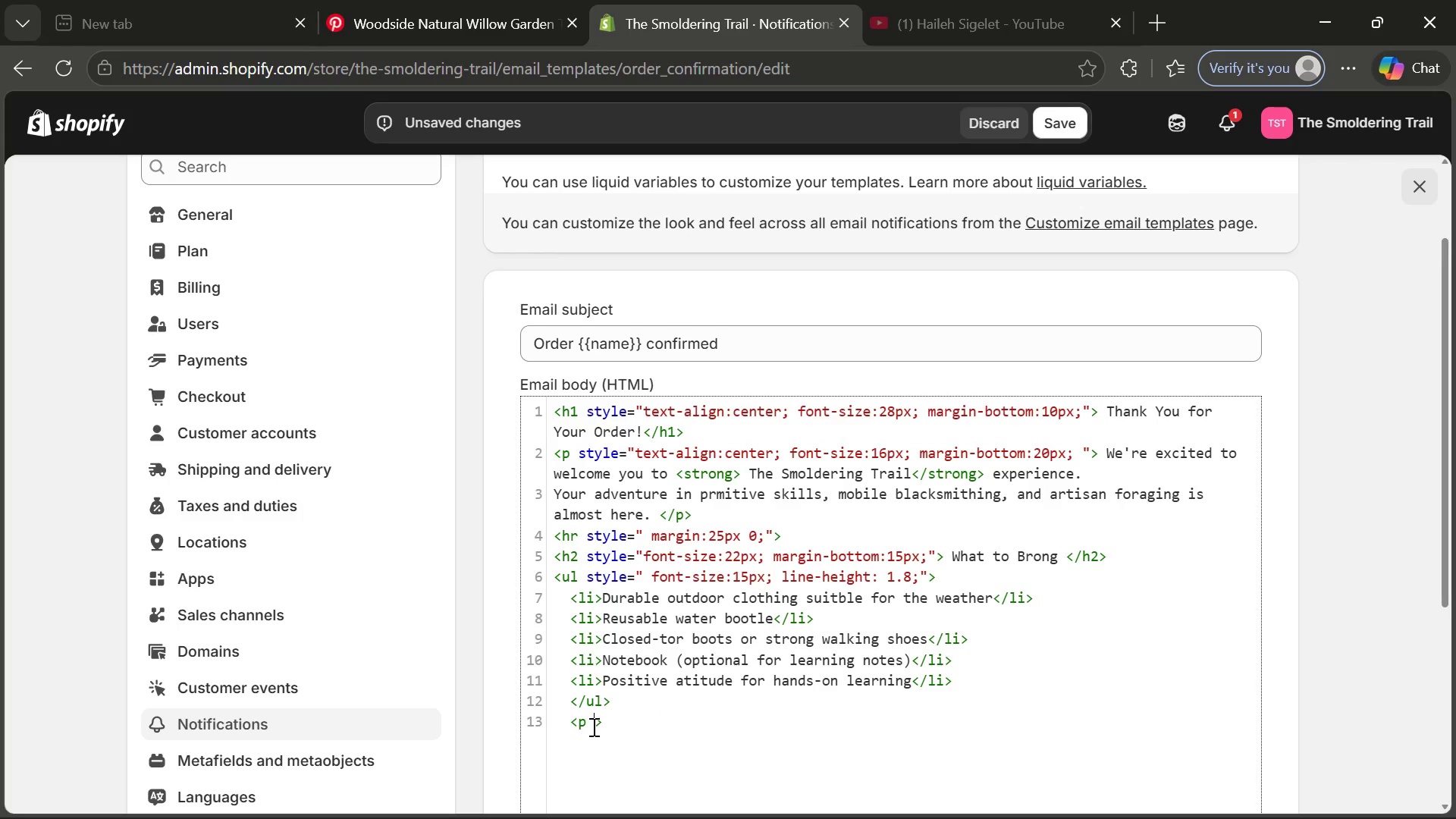 
key(Control+V)
 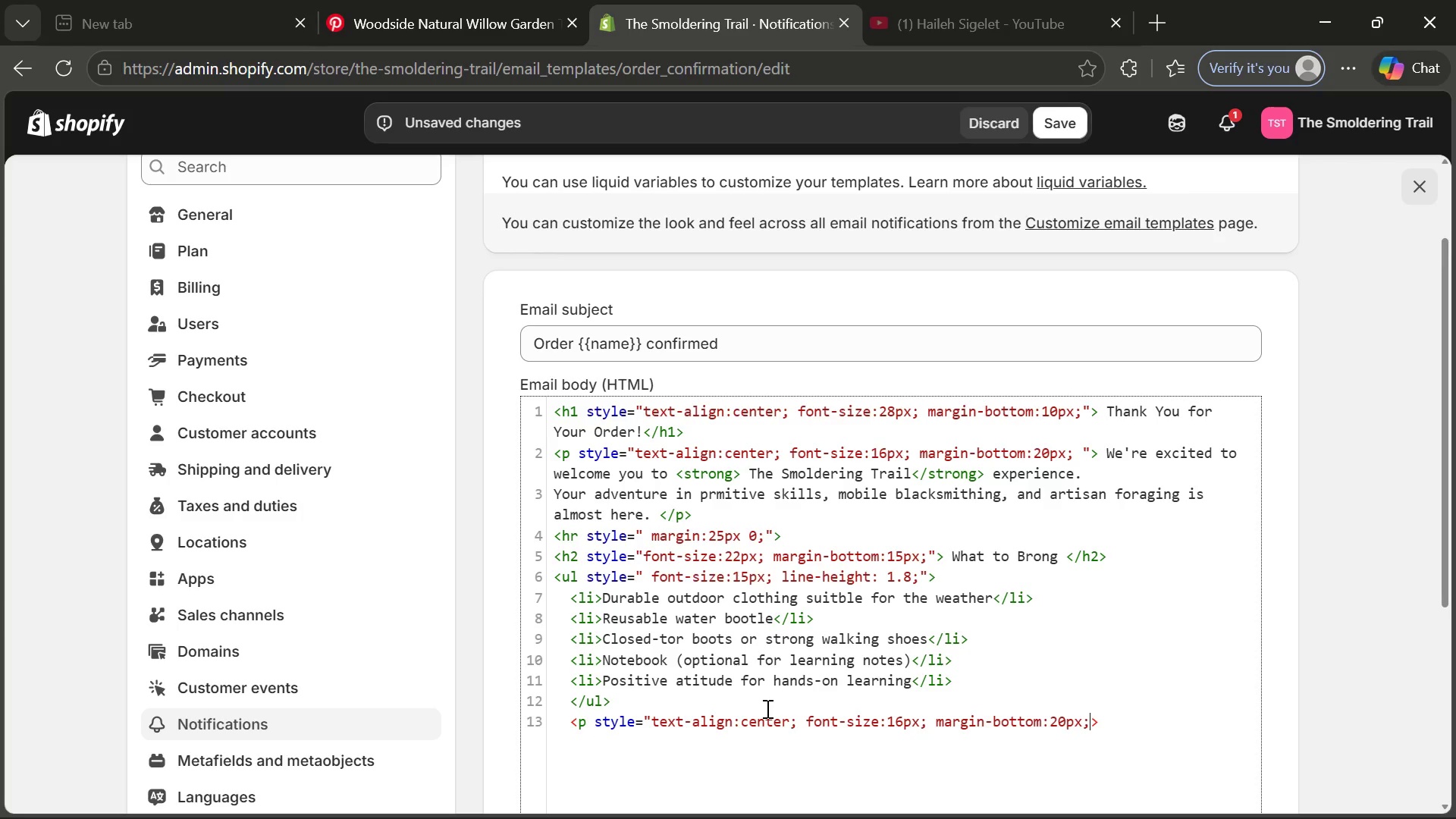 
key(Space)
 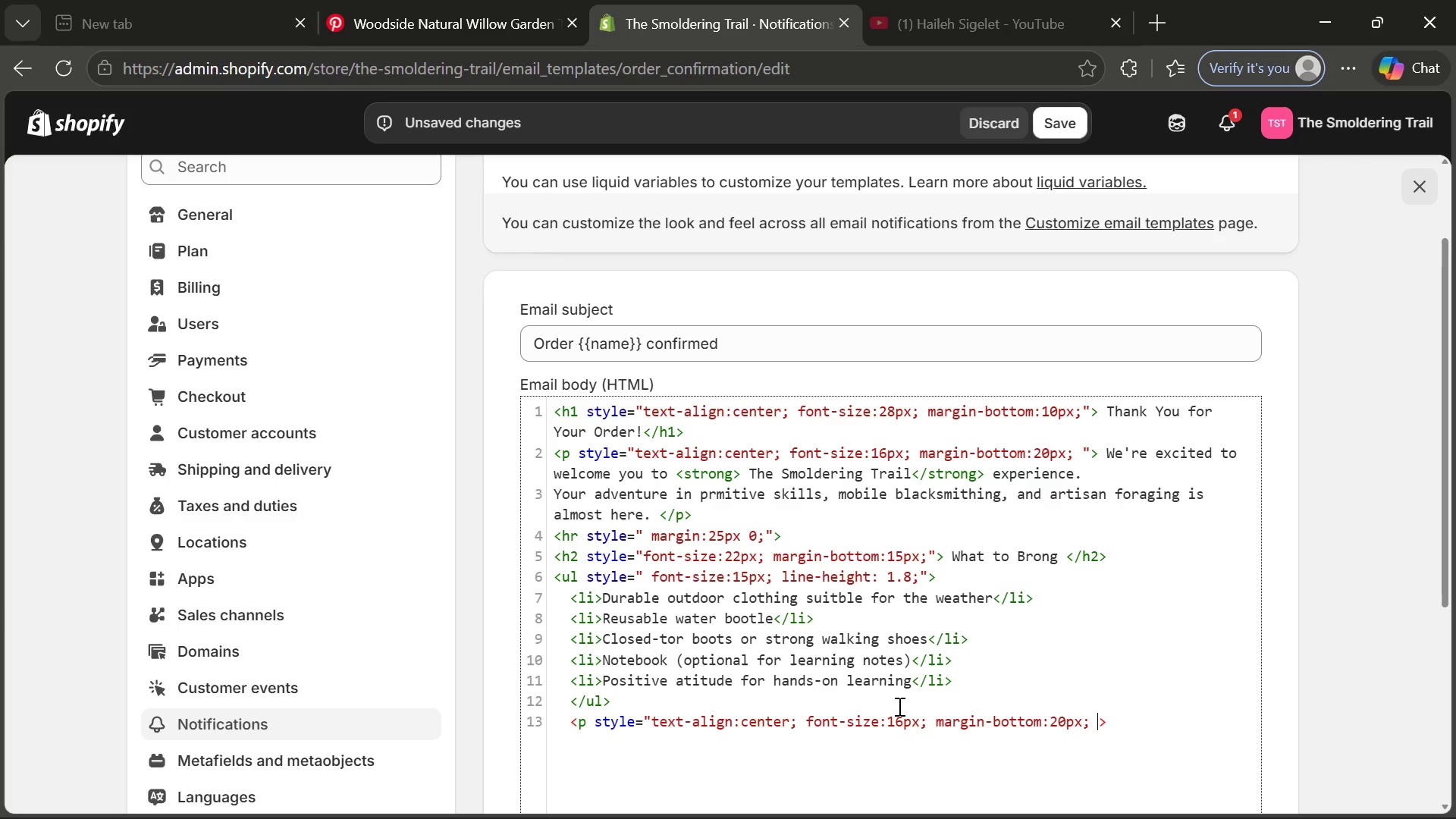 
key(Backspace)
 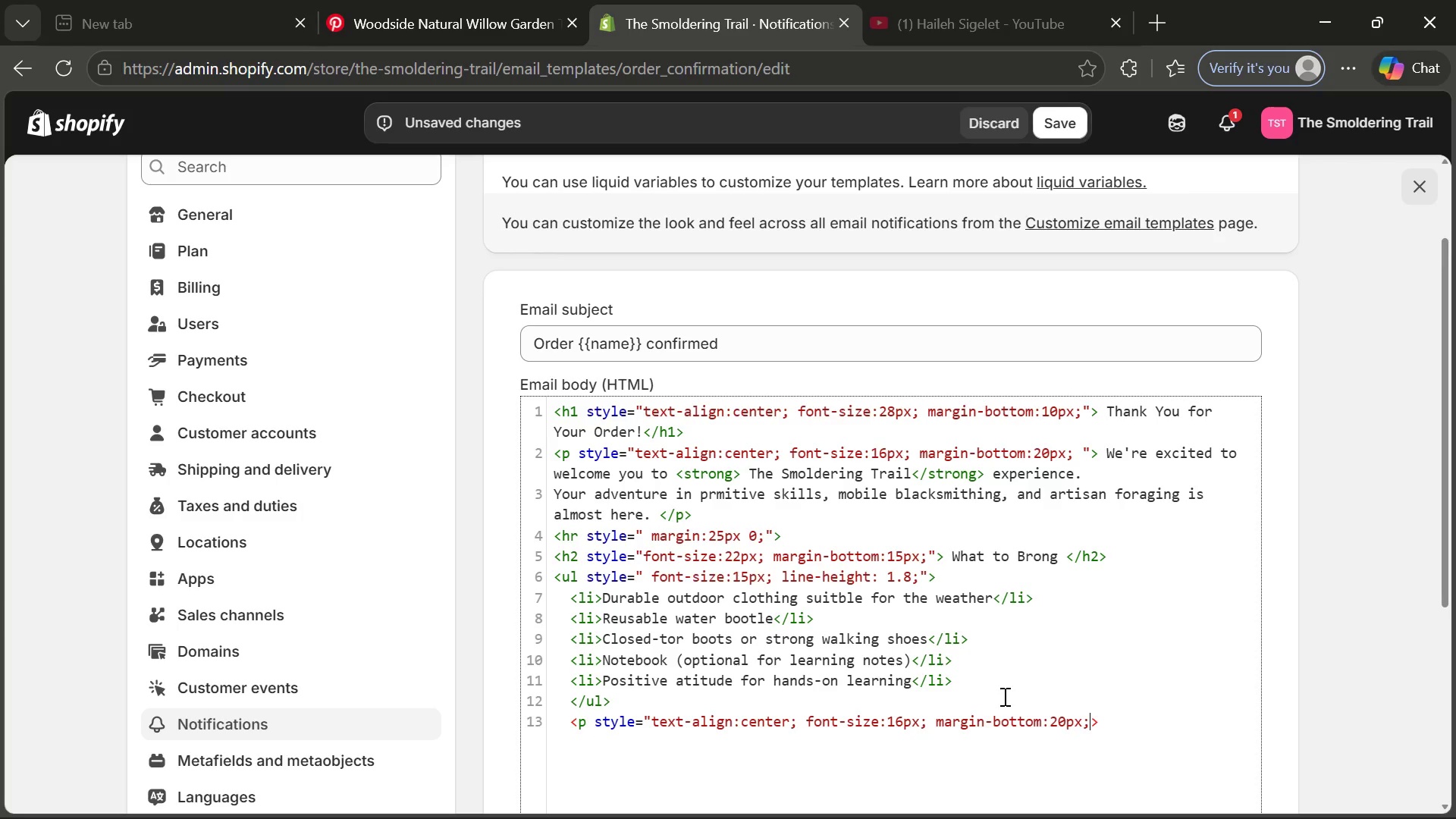 
key(Shift+Quote)
 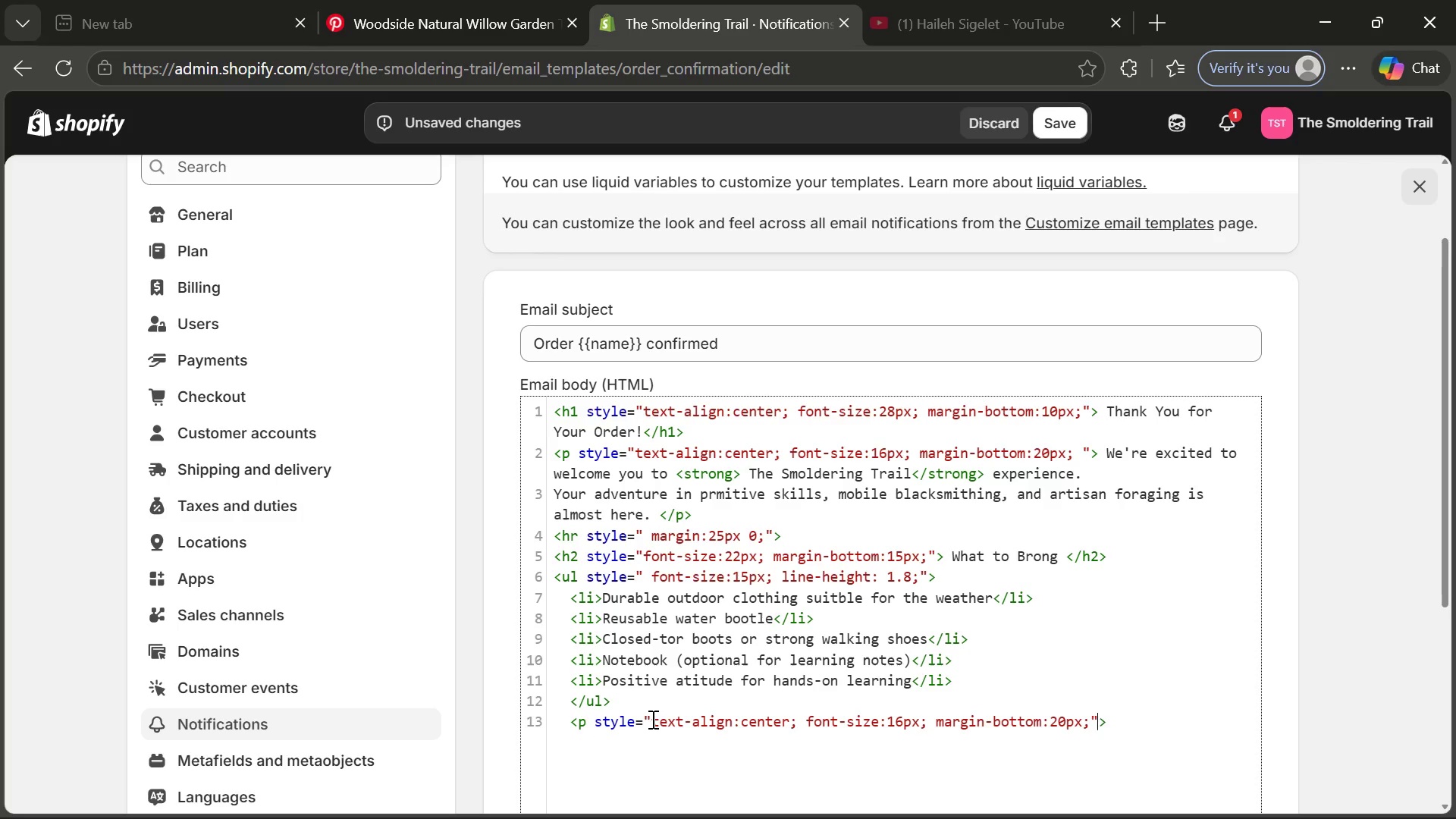 
left_click_drag(start_coordinate=[653, 719], to_coordinate=[797, 724])
 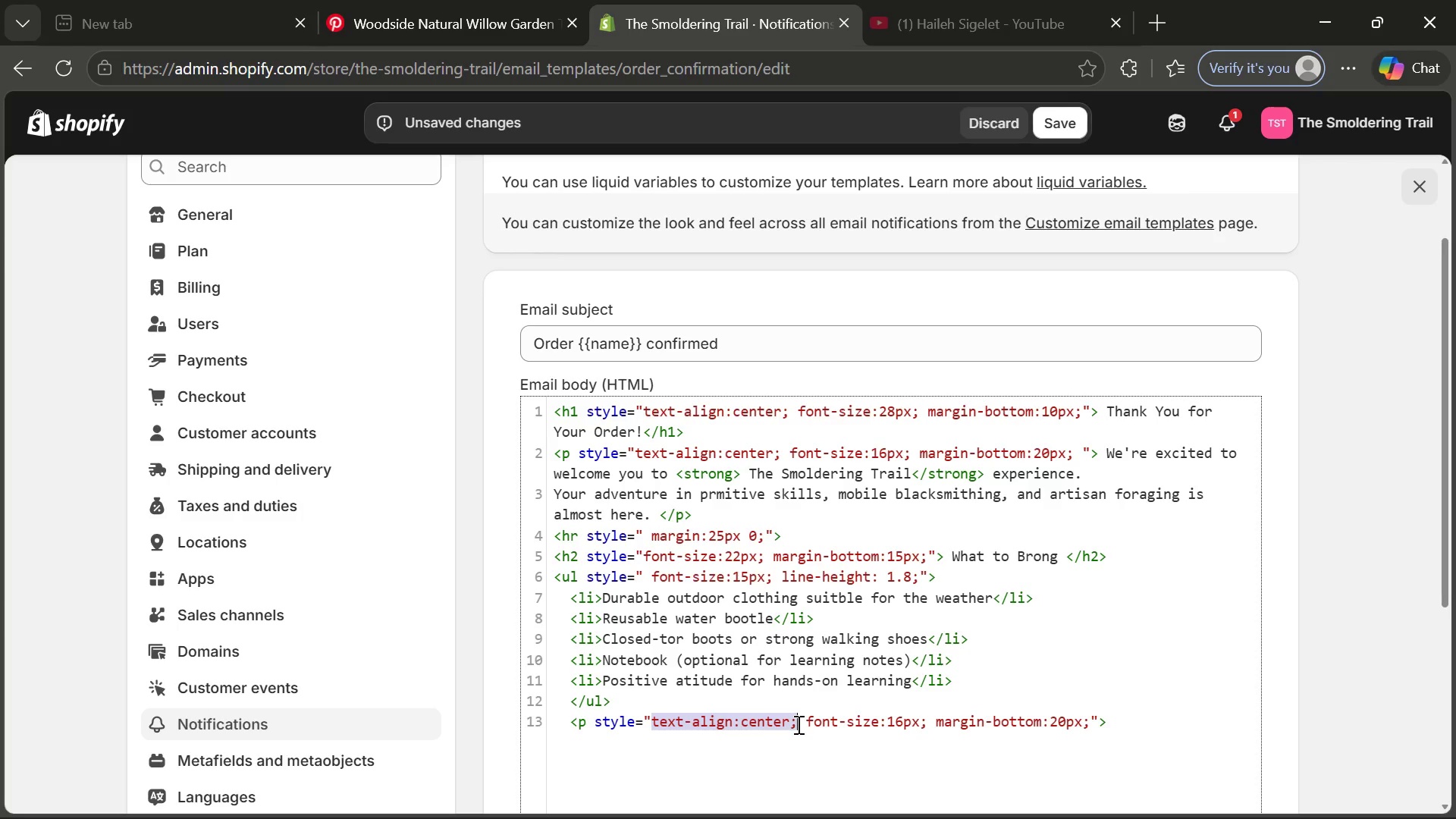 
key(Backspace)
 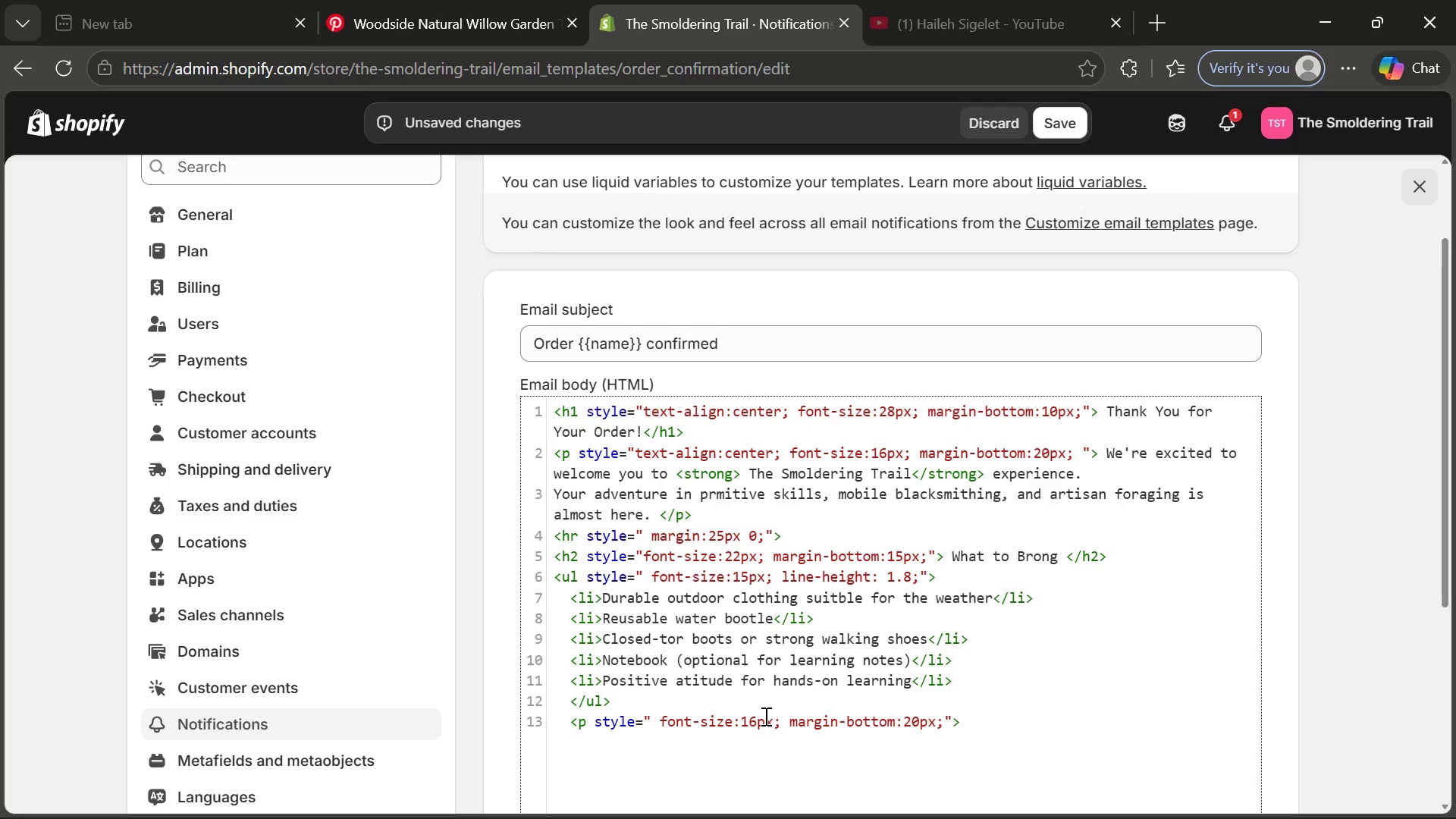 
wait(5.99)
 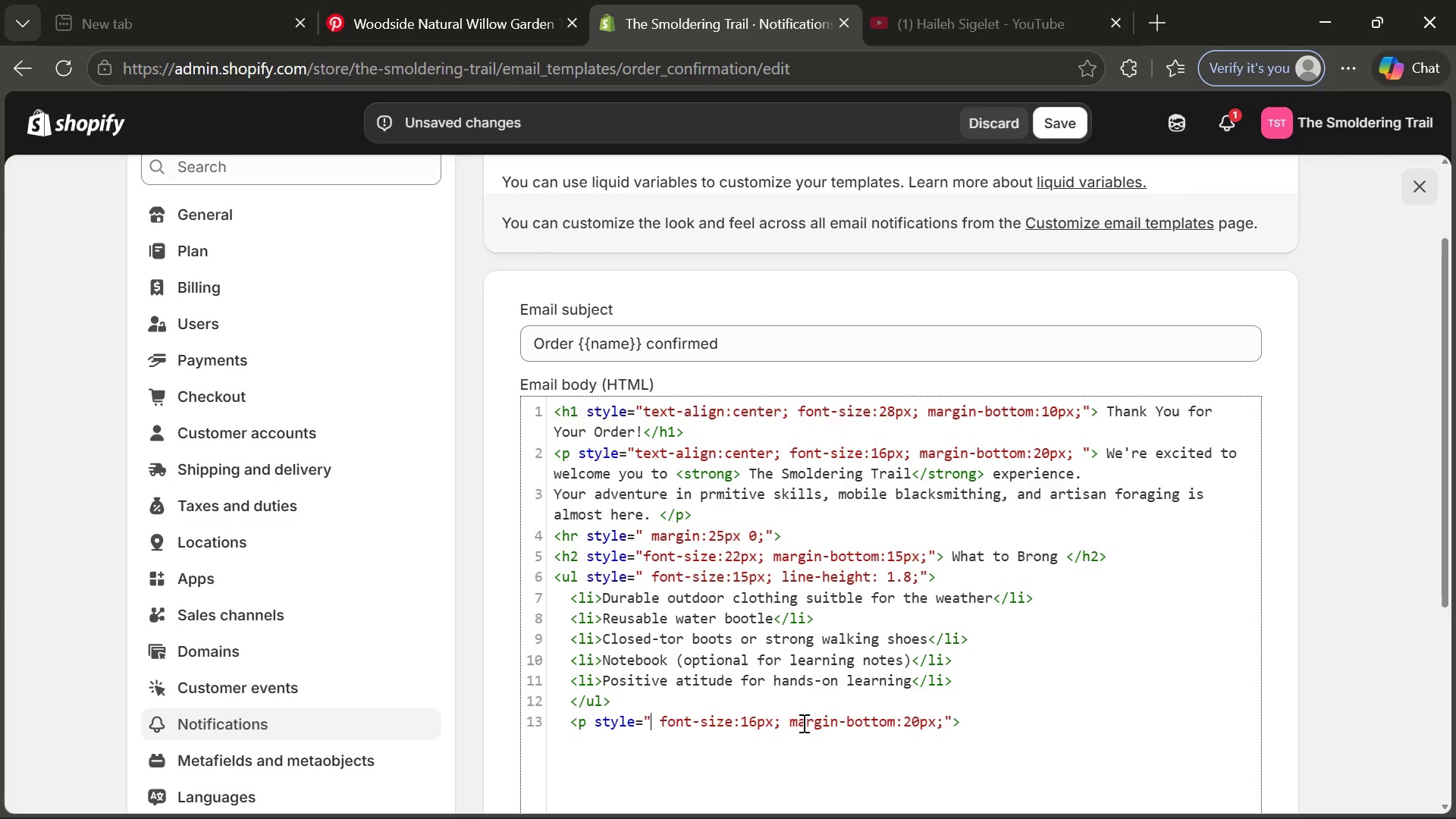 
left_click([755, 716])
 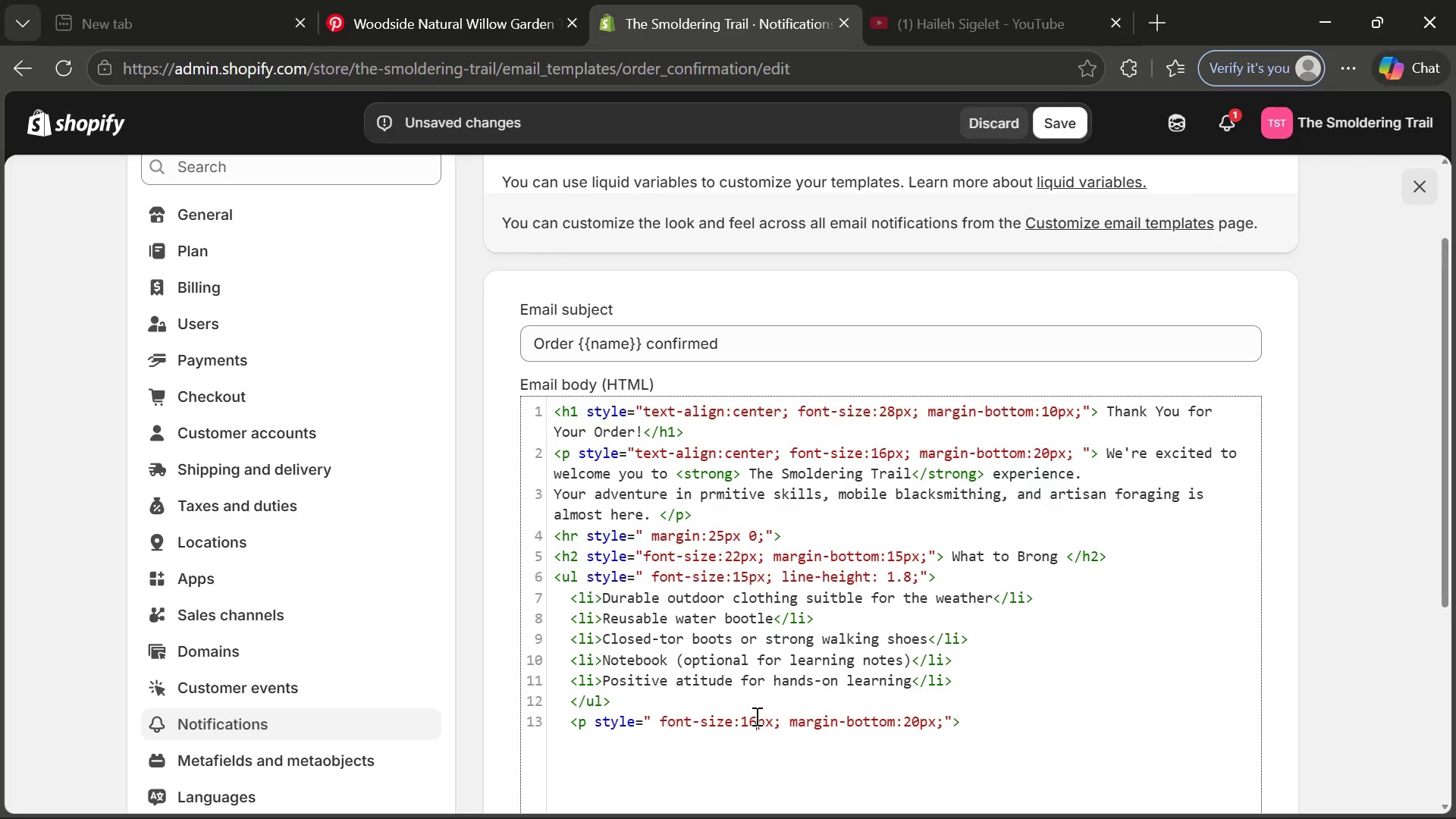 
key(Backspace)
 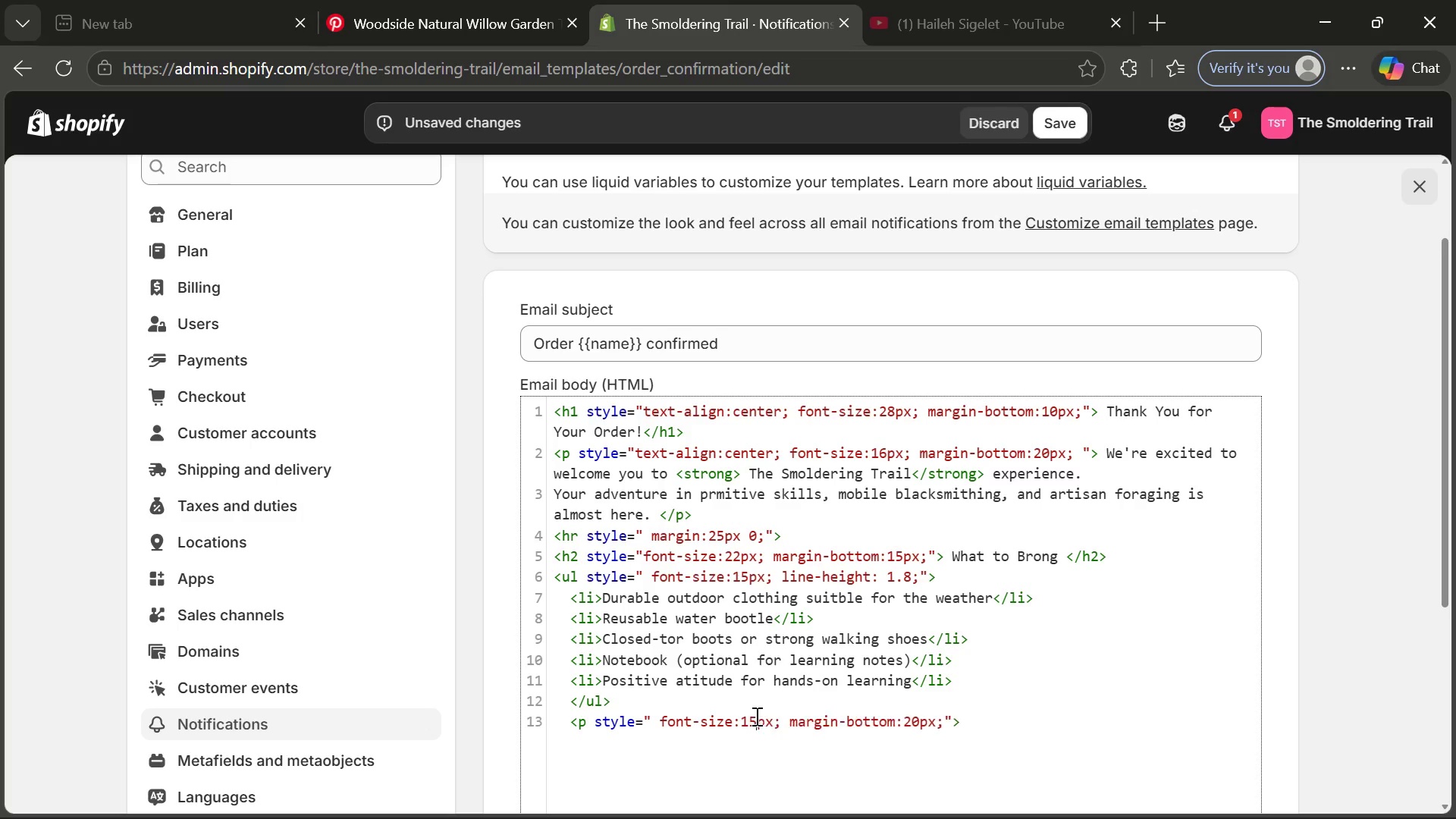 
key(5)
 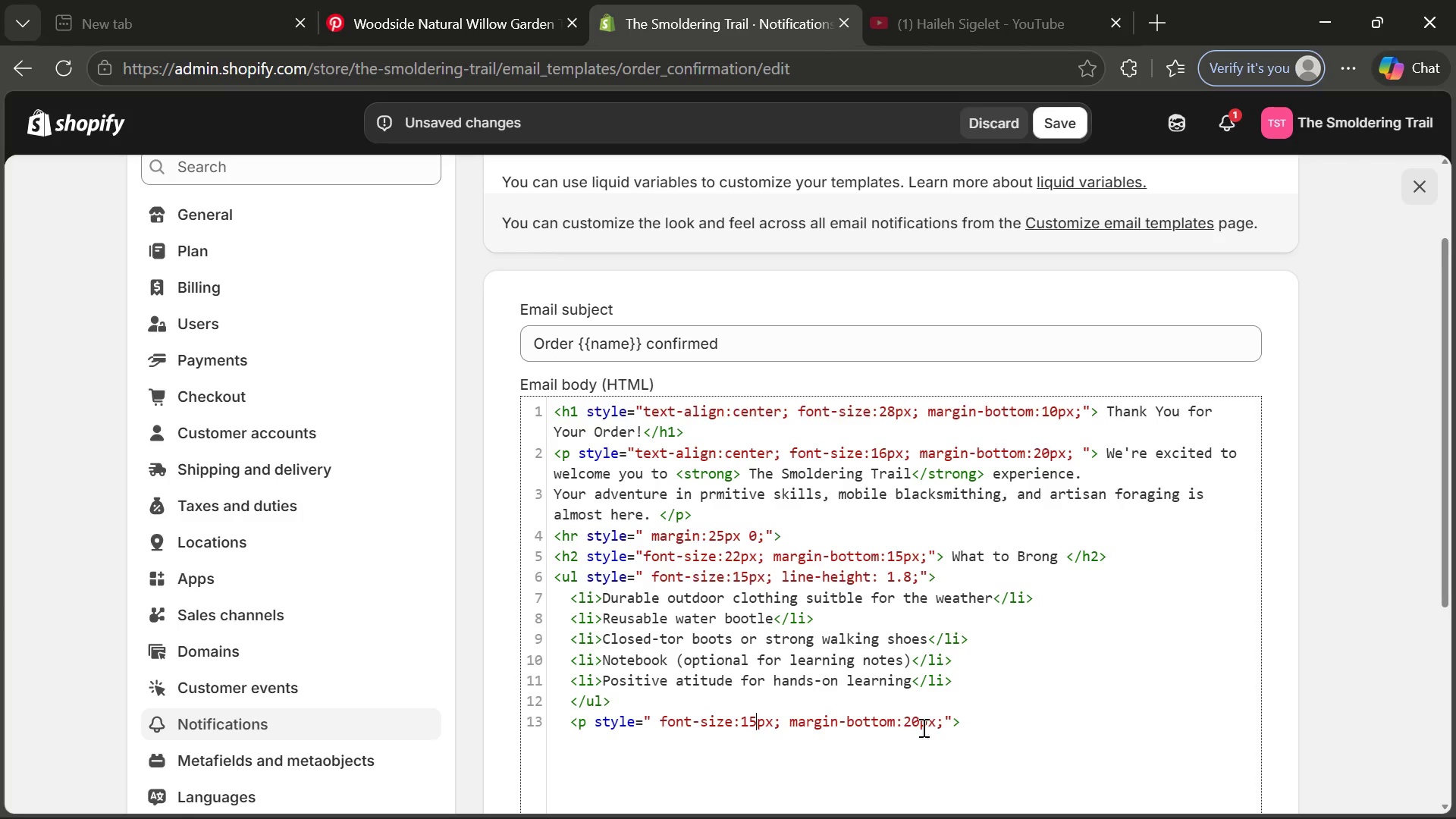 
double_click([879, 720])
 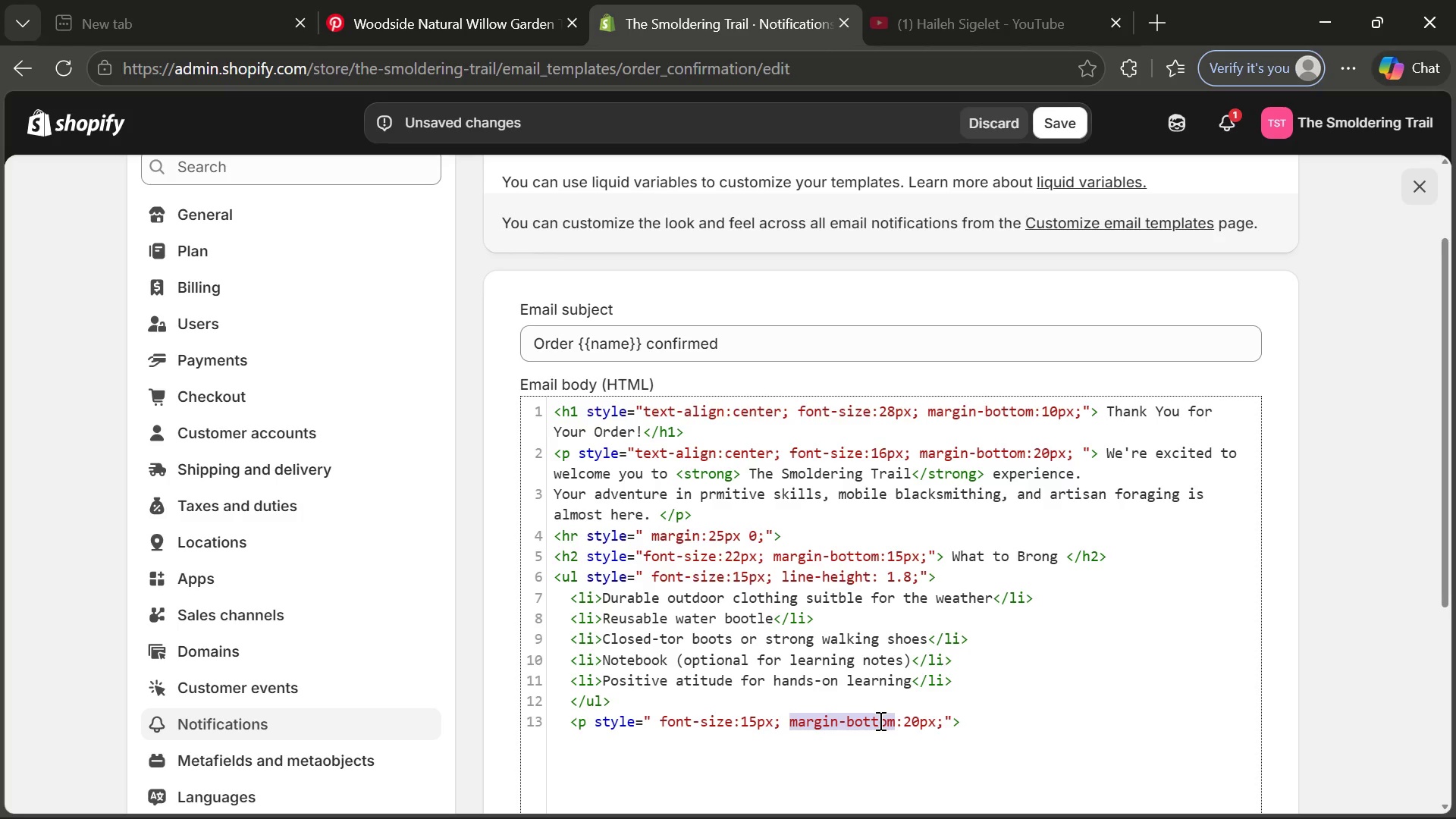 
double_click([879, 720])
 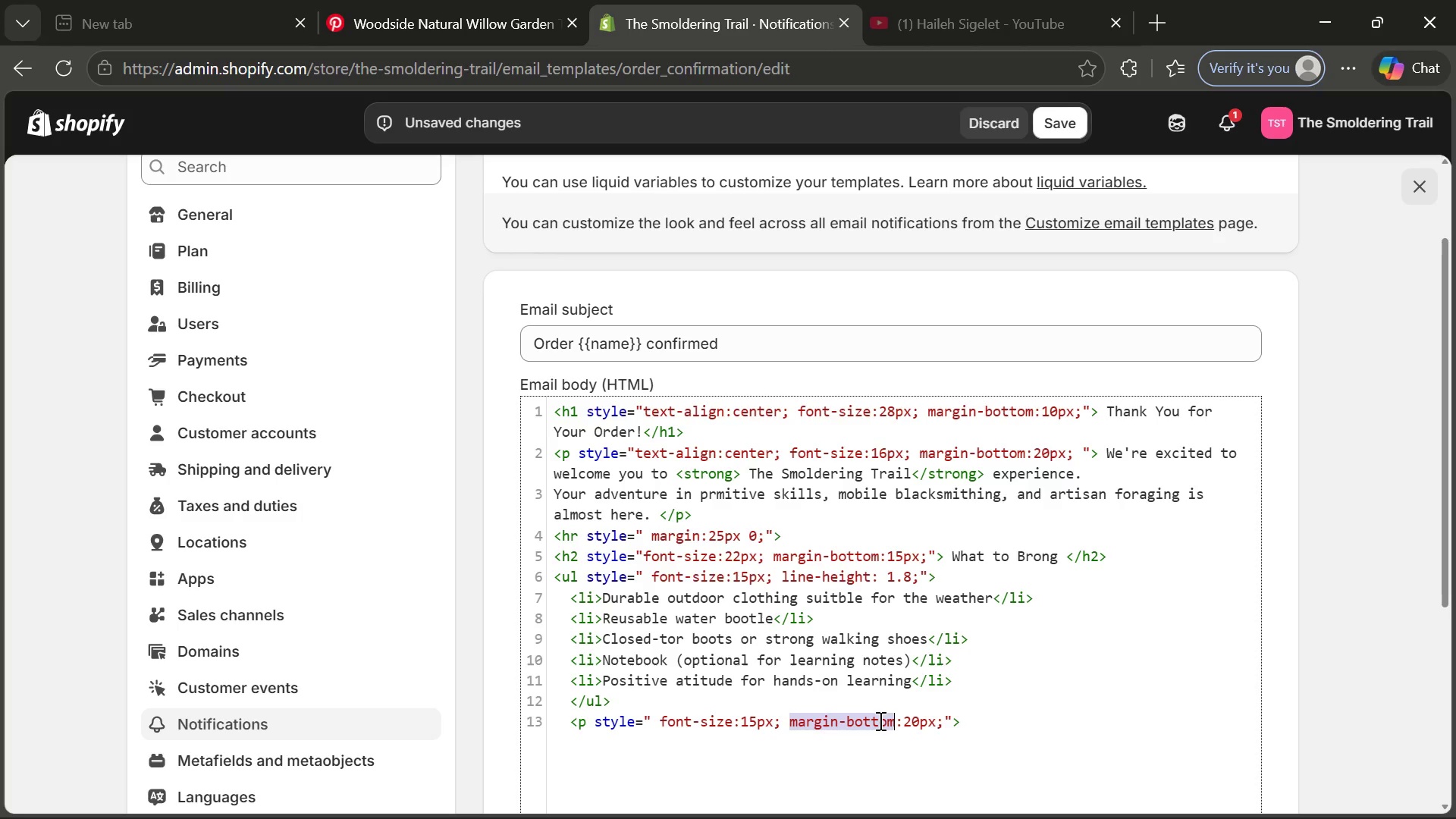 
left_click([879, 720])
 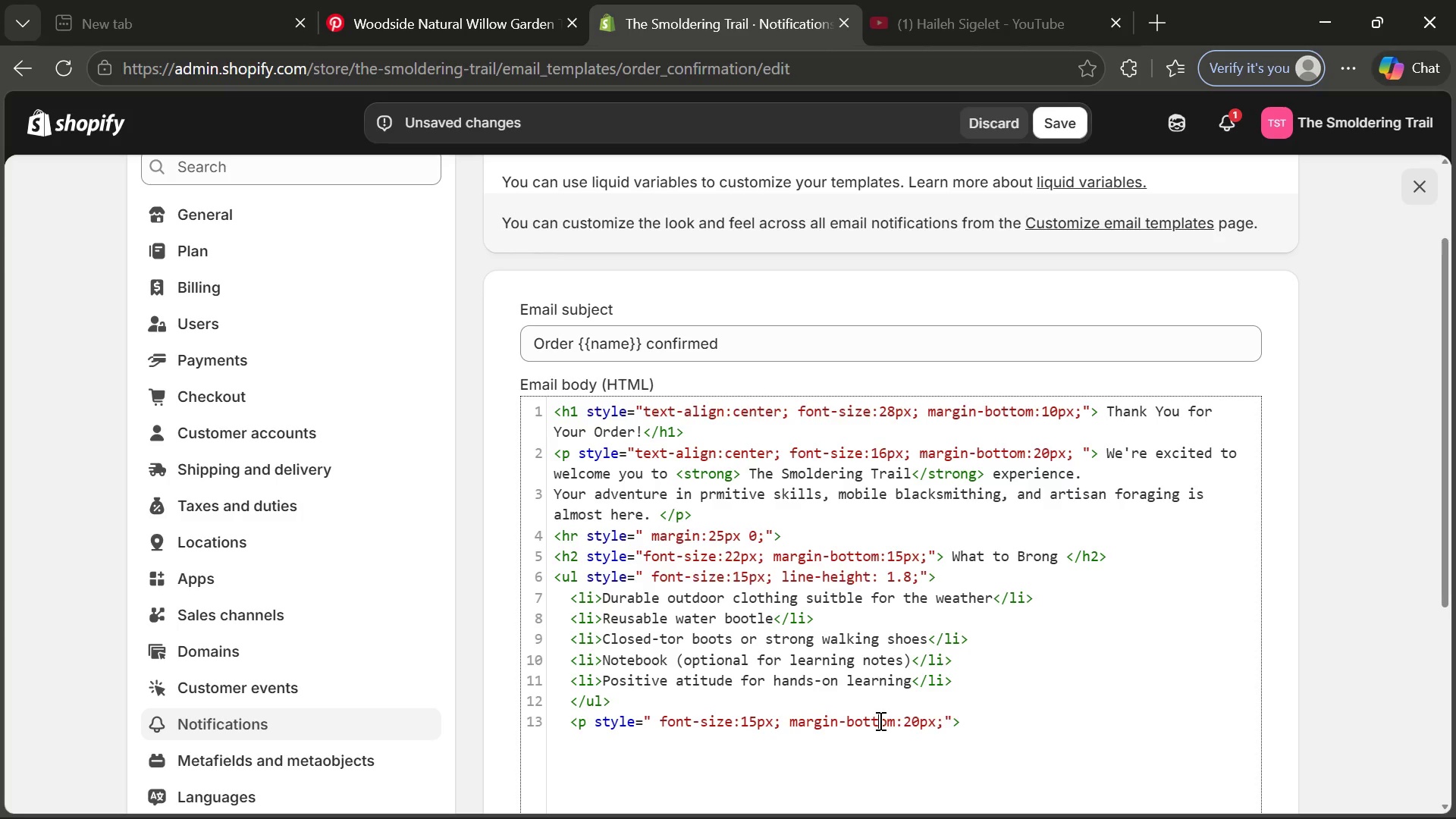 
key(Backspace)
 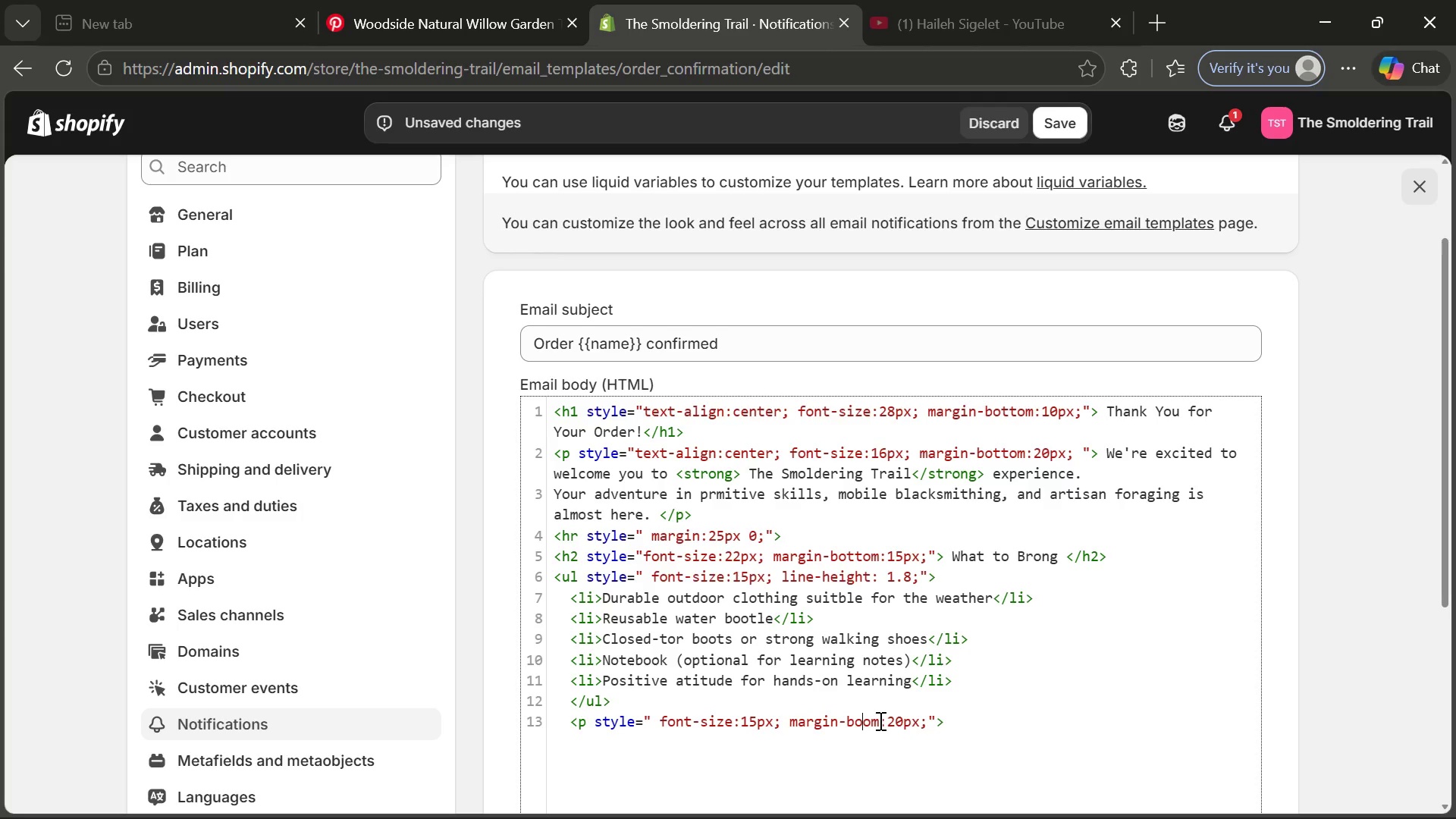 
key(Backspace)
 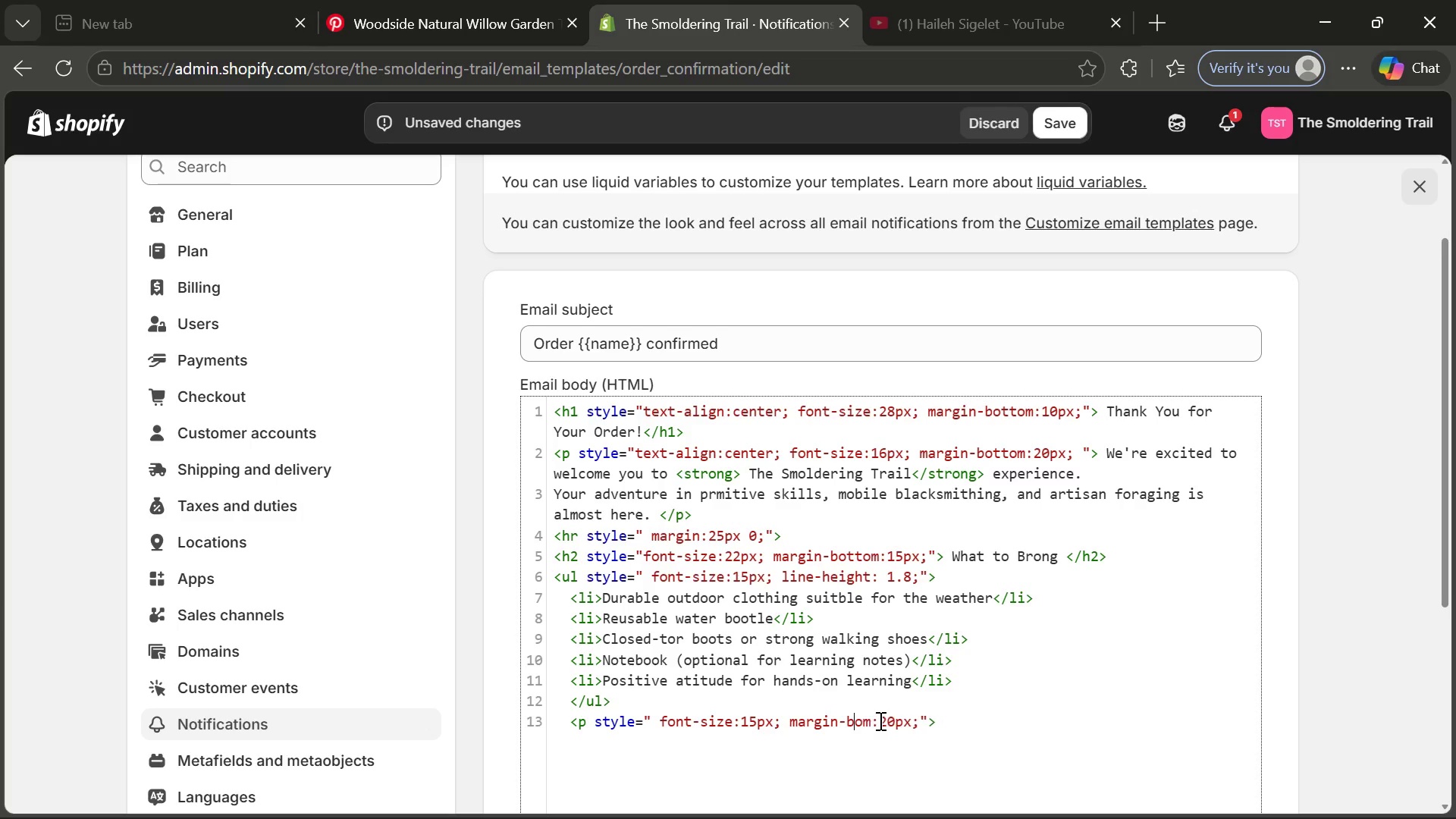 
key(Backspace)
 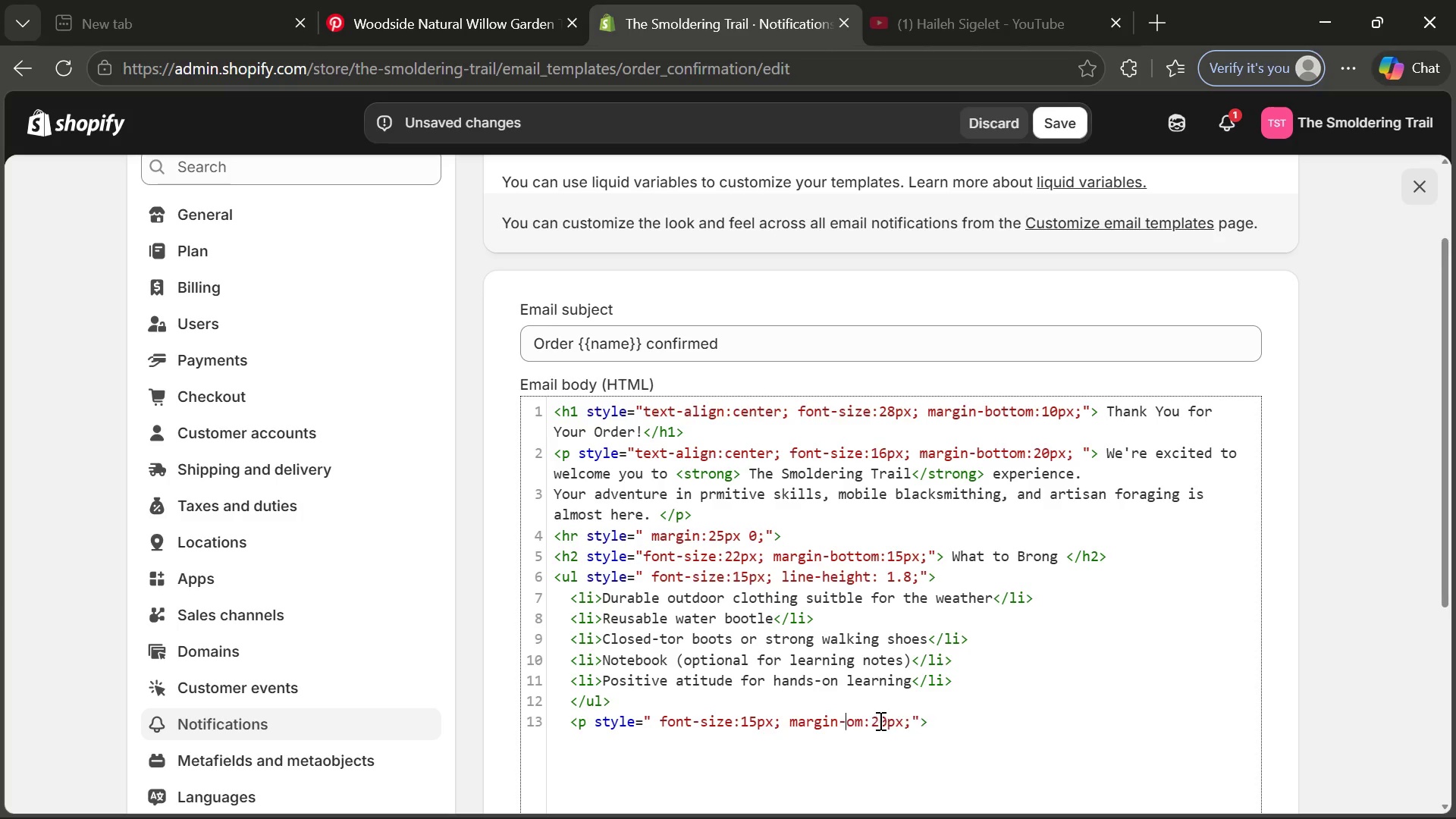 
key(Backspace)
 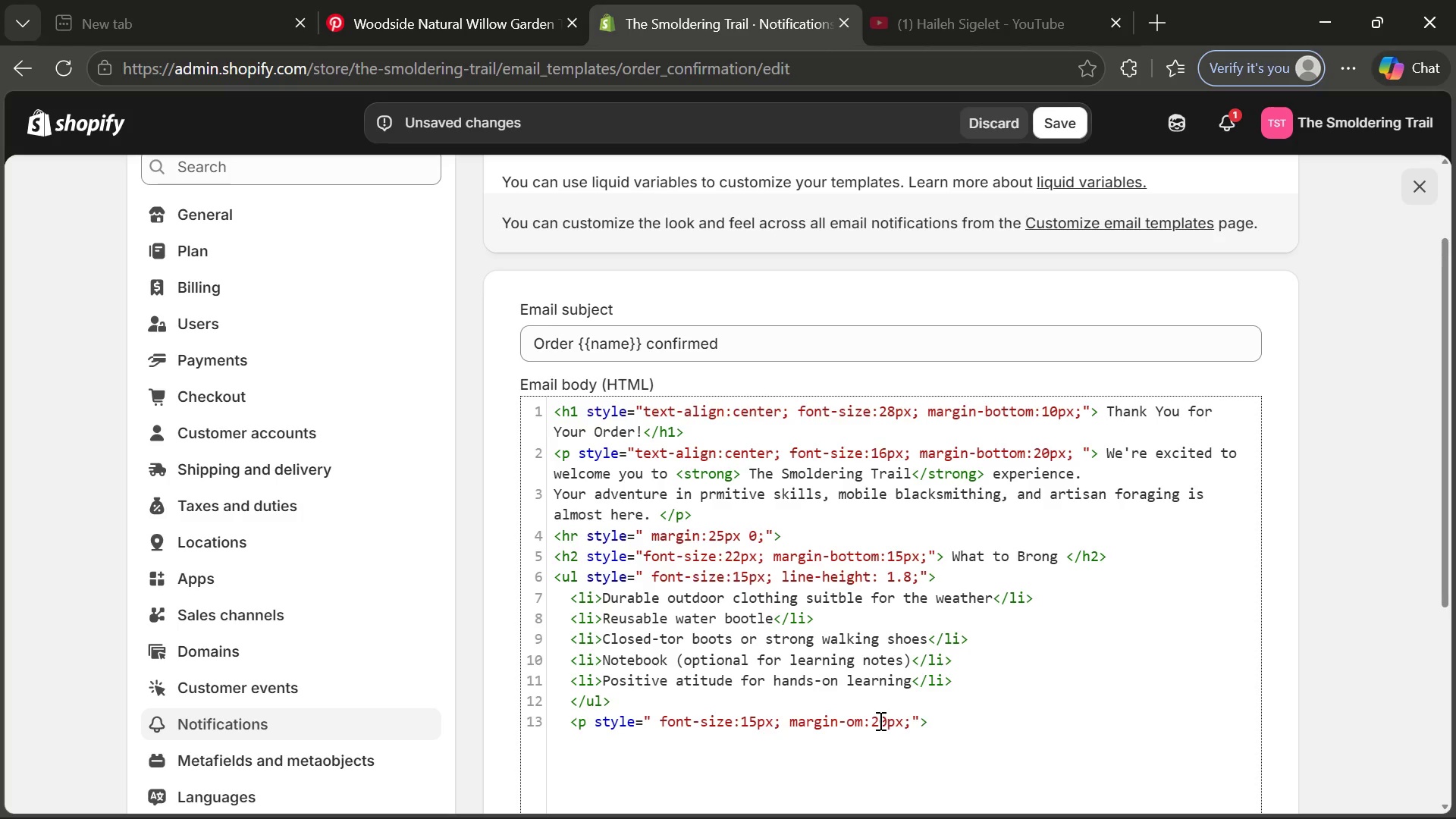 
key(T)
 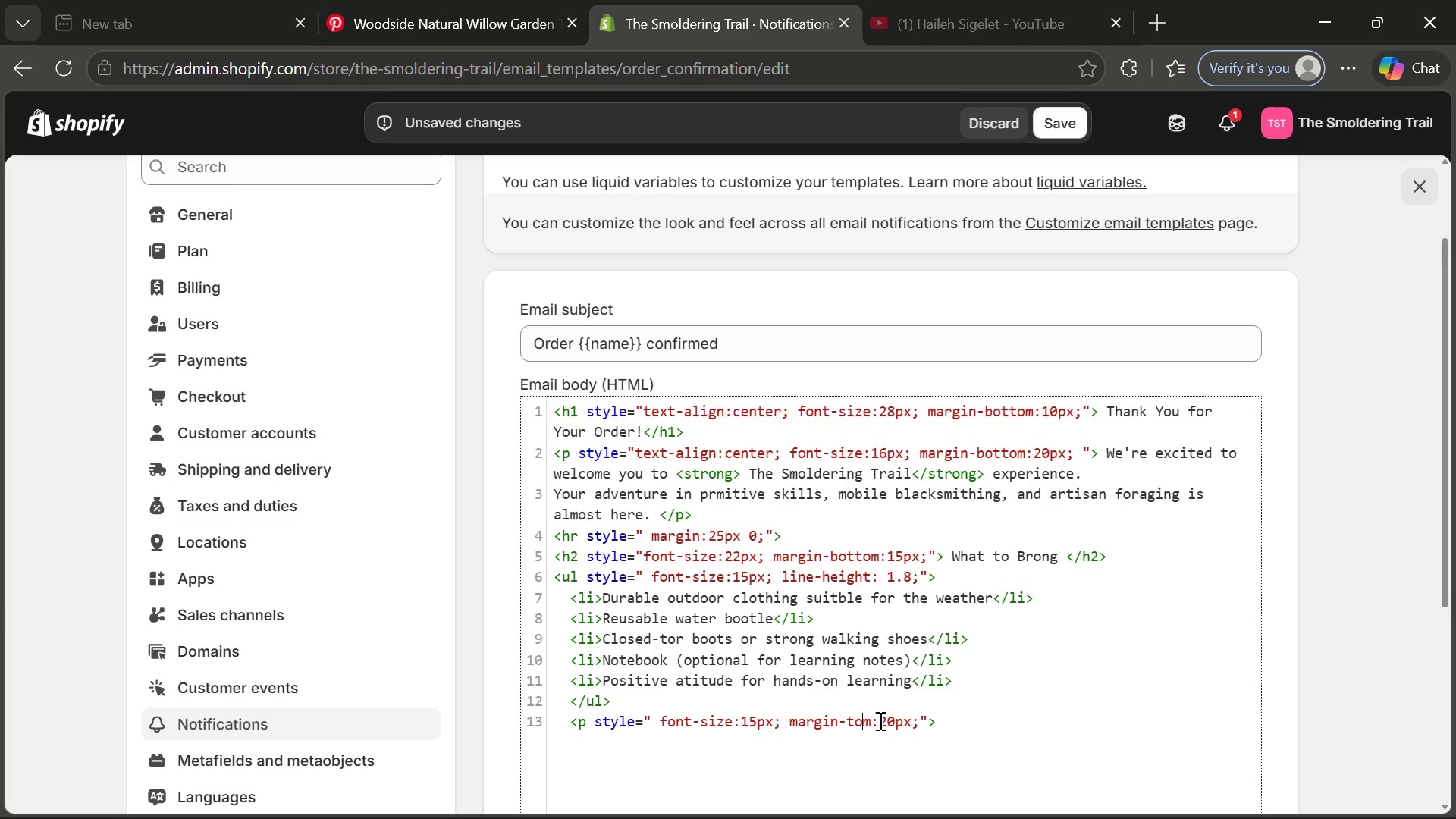 
key(ArrowRight)
 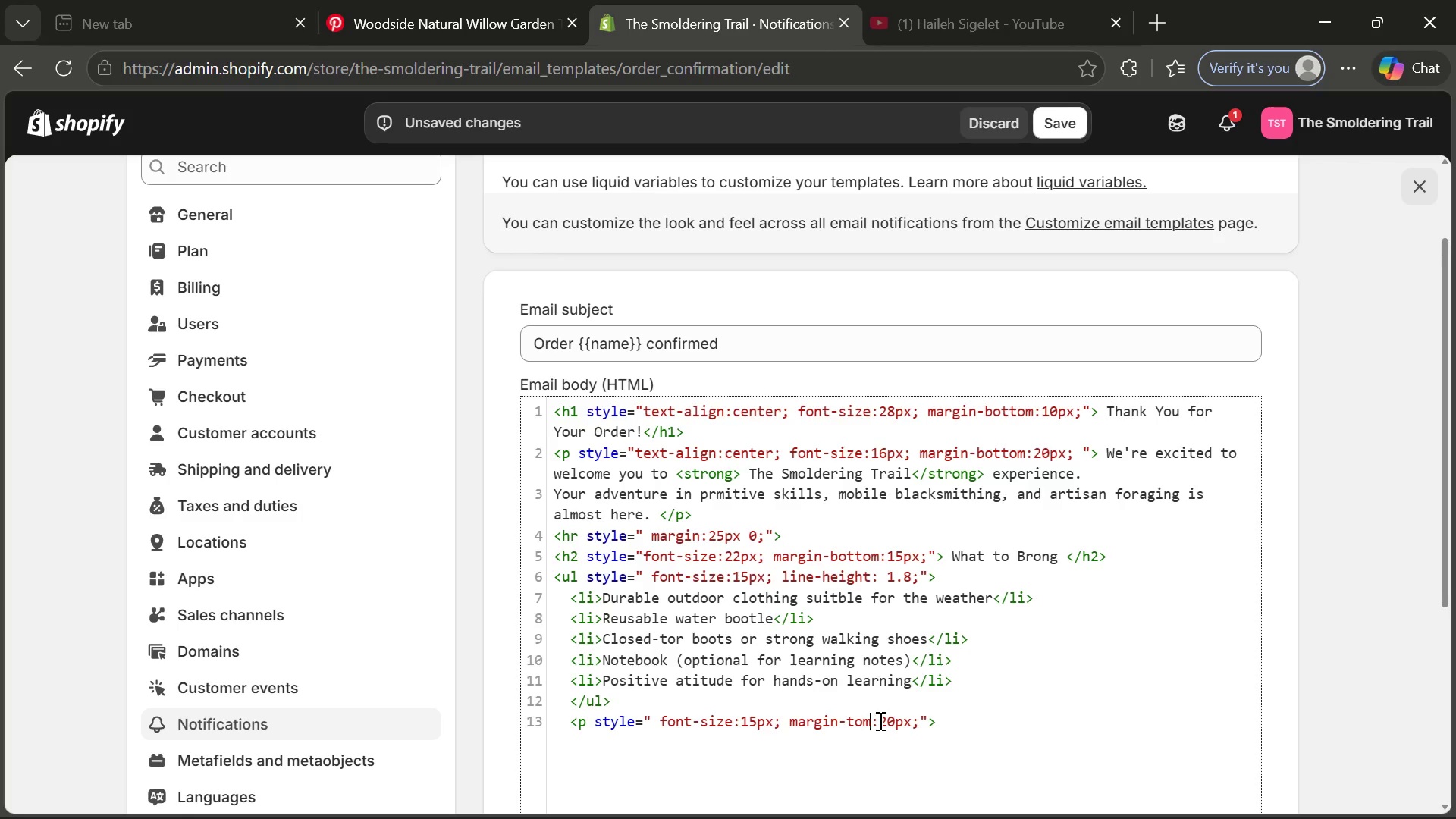 
key(ArrowRight)
 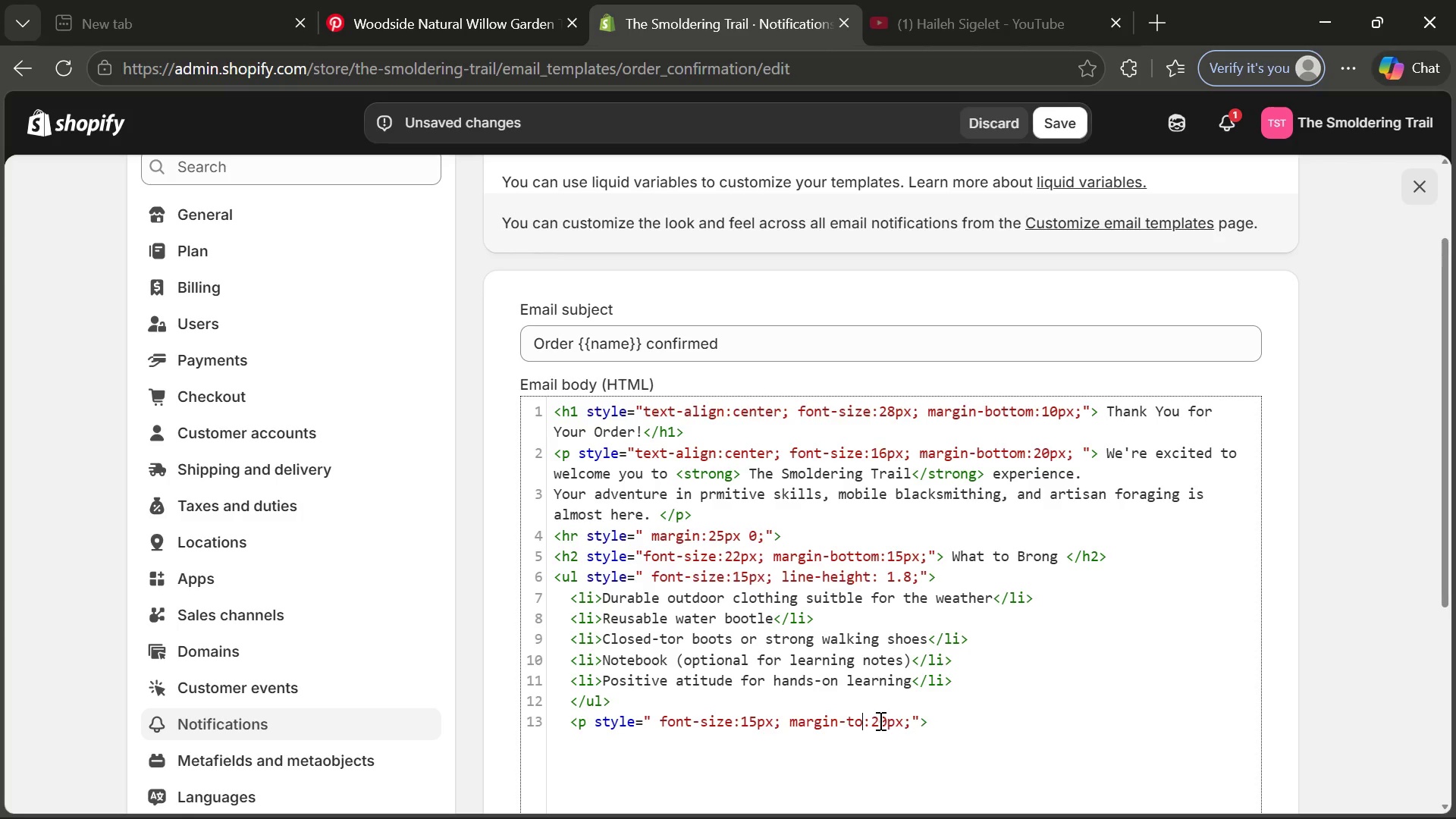 
key(Backspace)
 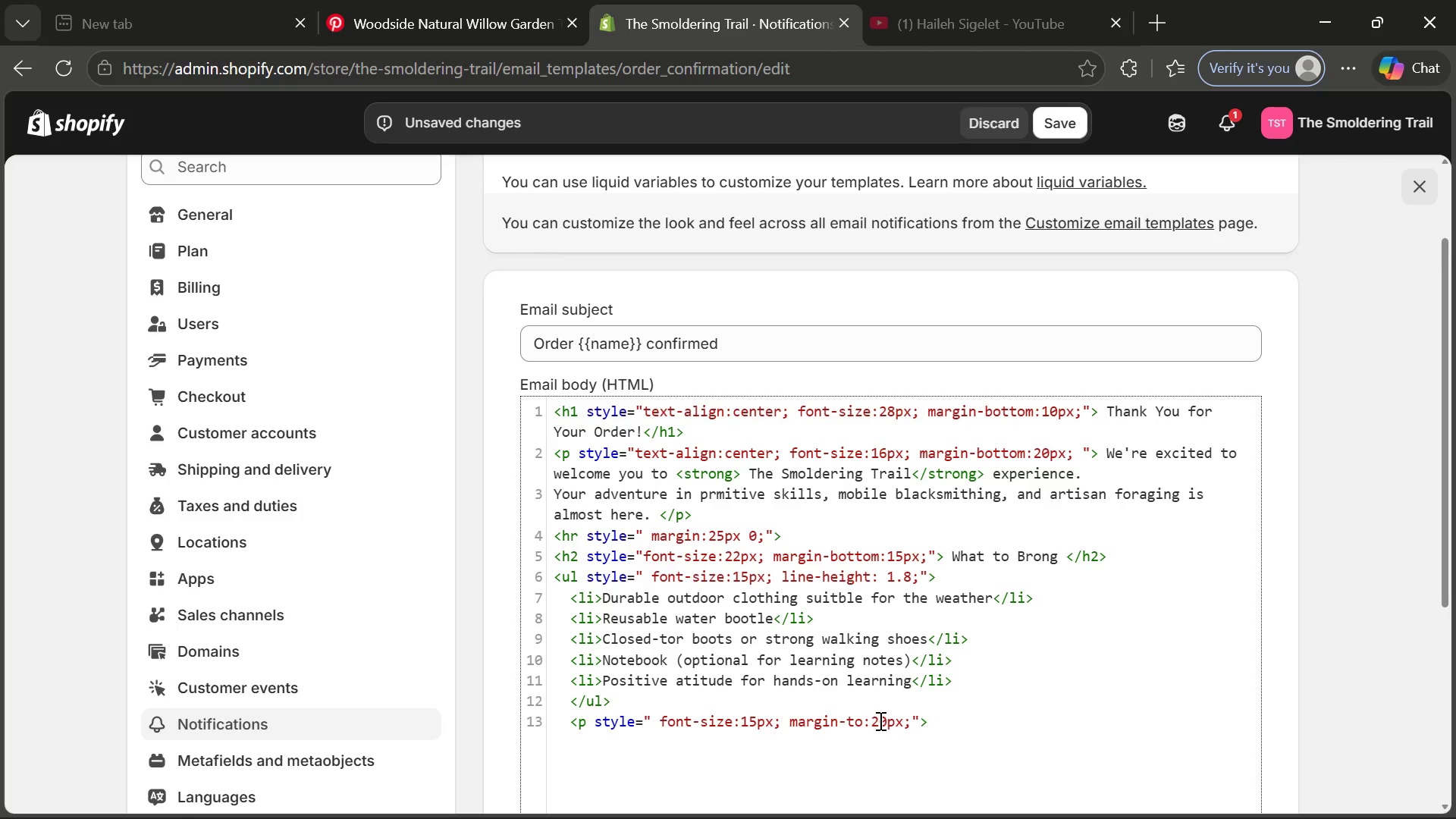 
key(P)
 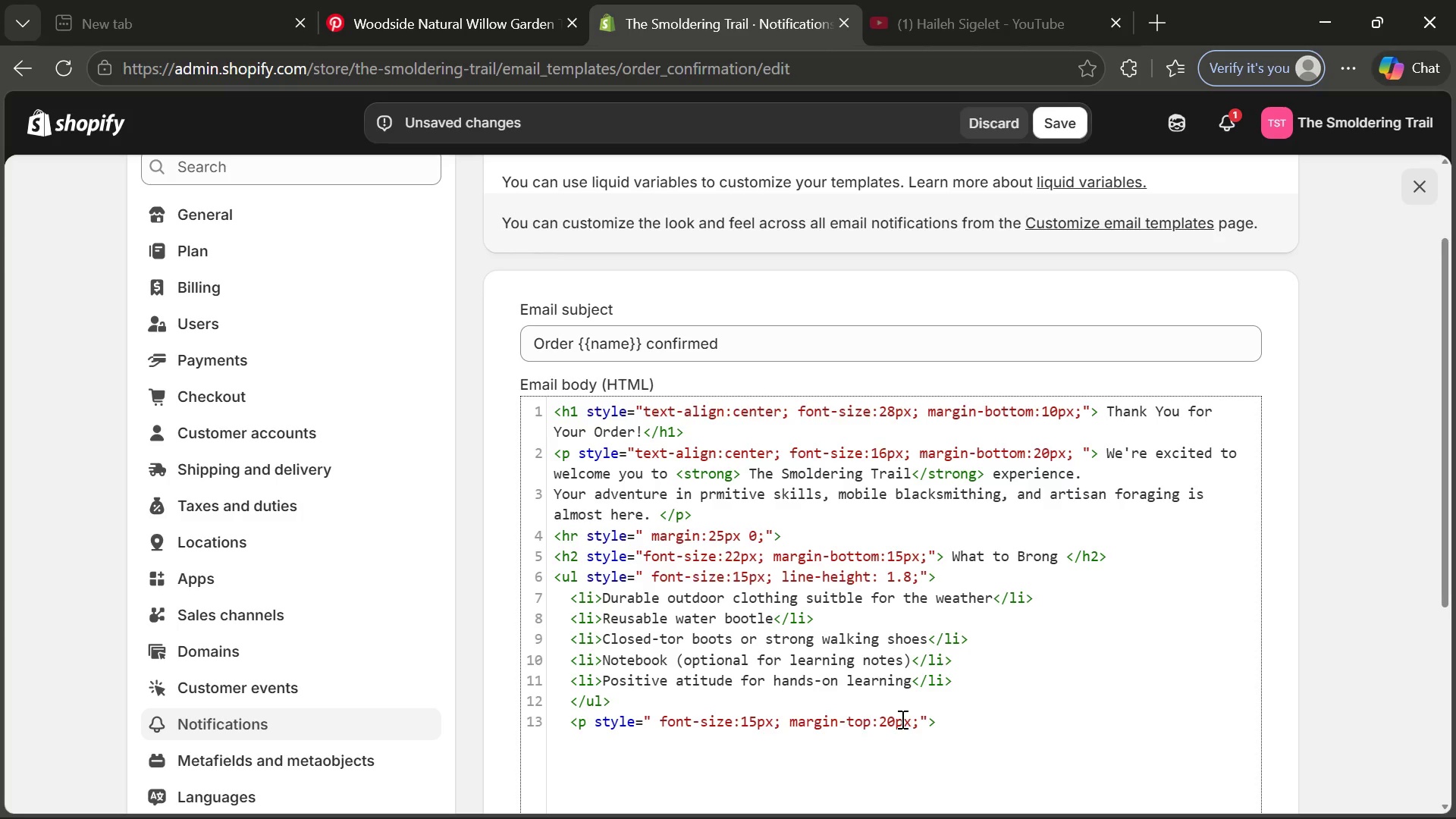 
left_click([901, 719])
 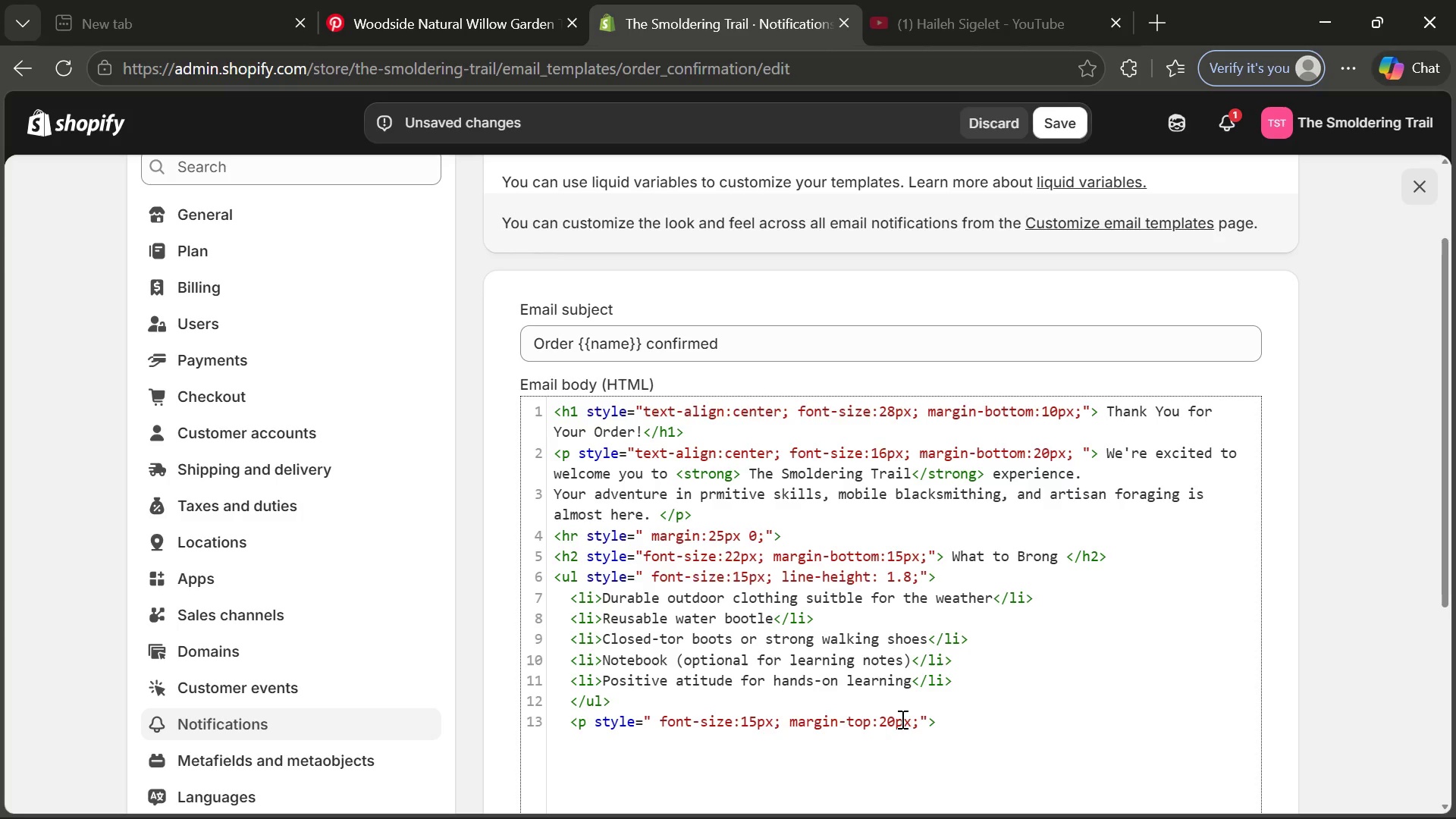 
key(ArrowLeft)
 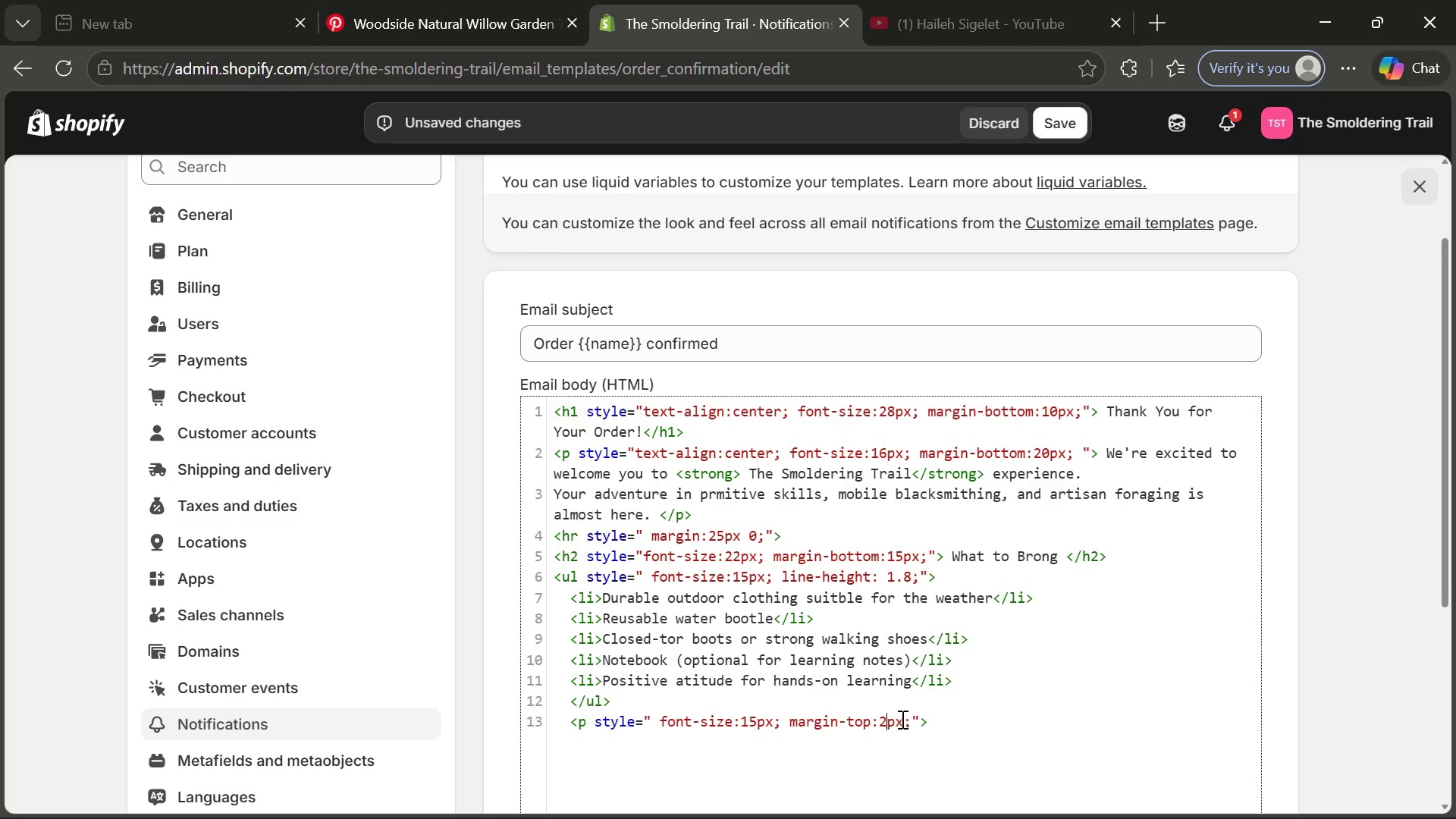 
key(Backspace)
key(Backspace)
type(15)
 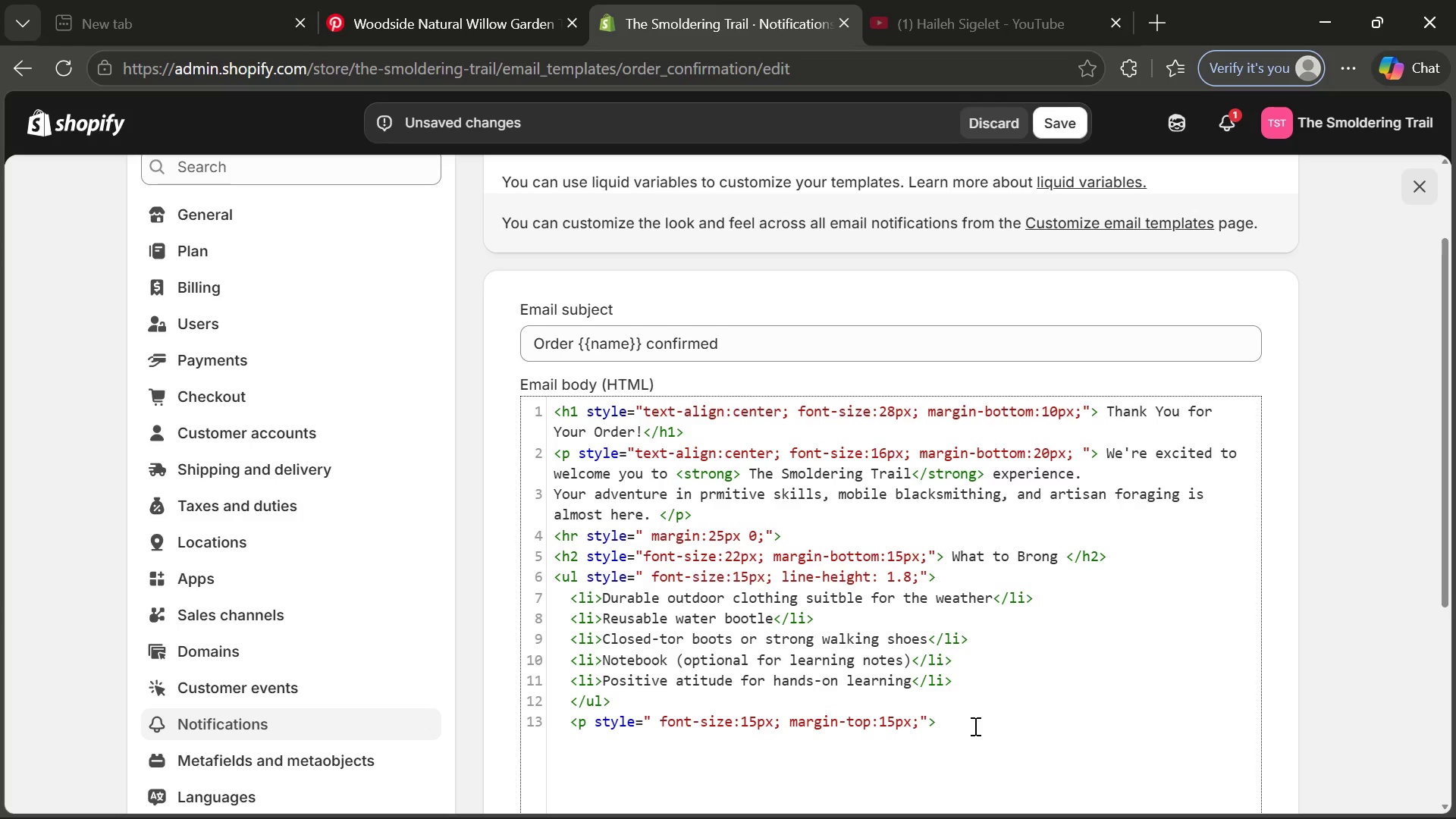 
left_click([974, 726])
 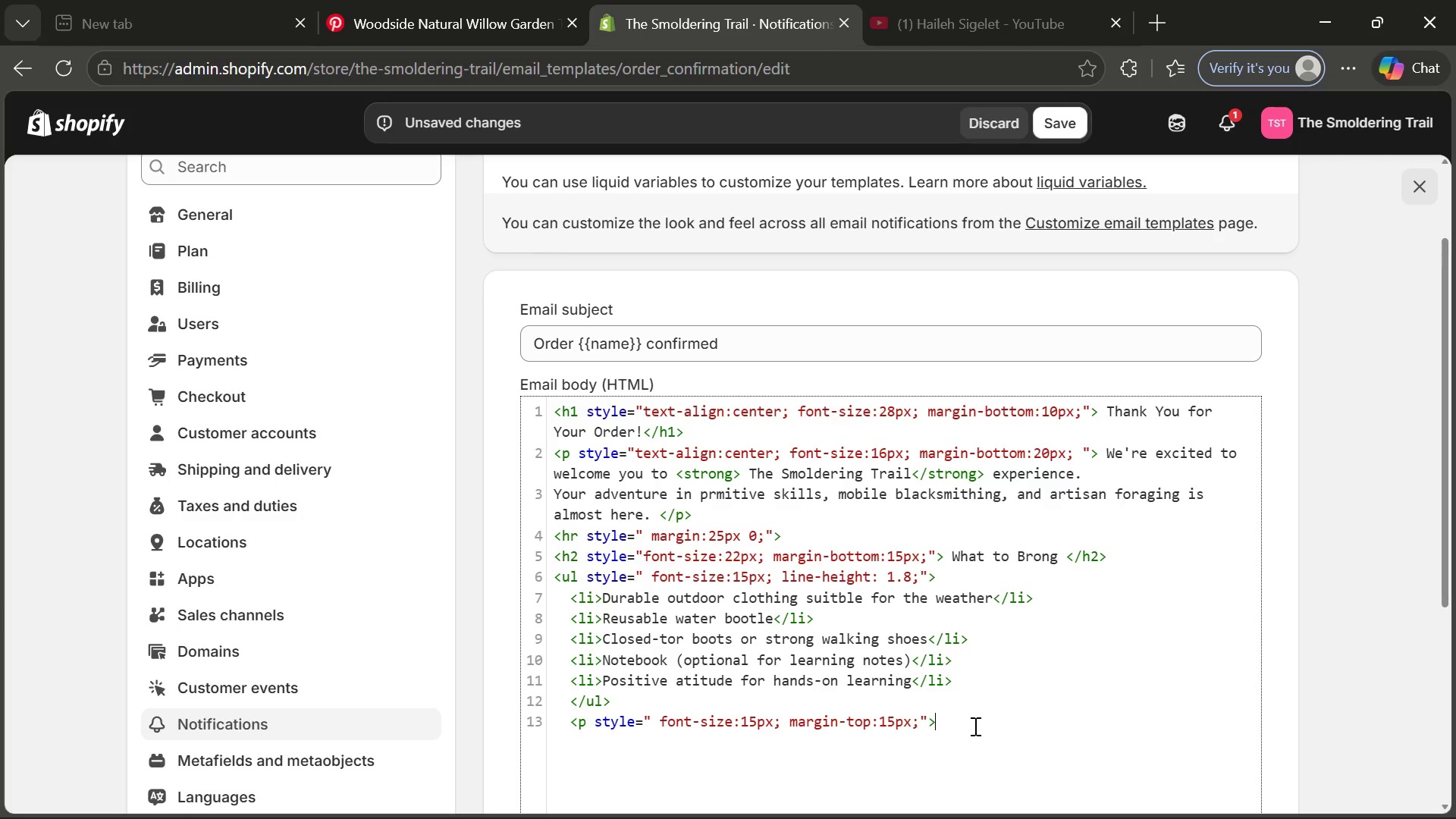 
type( All specialized forgimf)
key(Backspace)
type(g)
key(Backspace)
key(Backspace)
type(m)
key(Backspace)
type(ng tools and workshop w)
key(Backspace)
type(equipment are provided unless rental add-ons were selected during checkout.)
 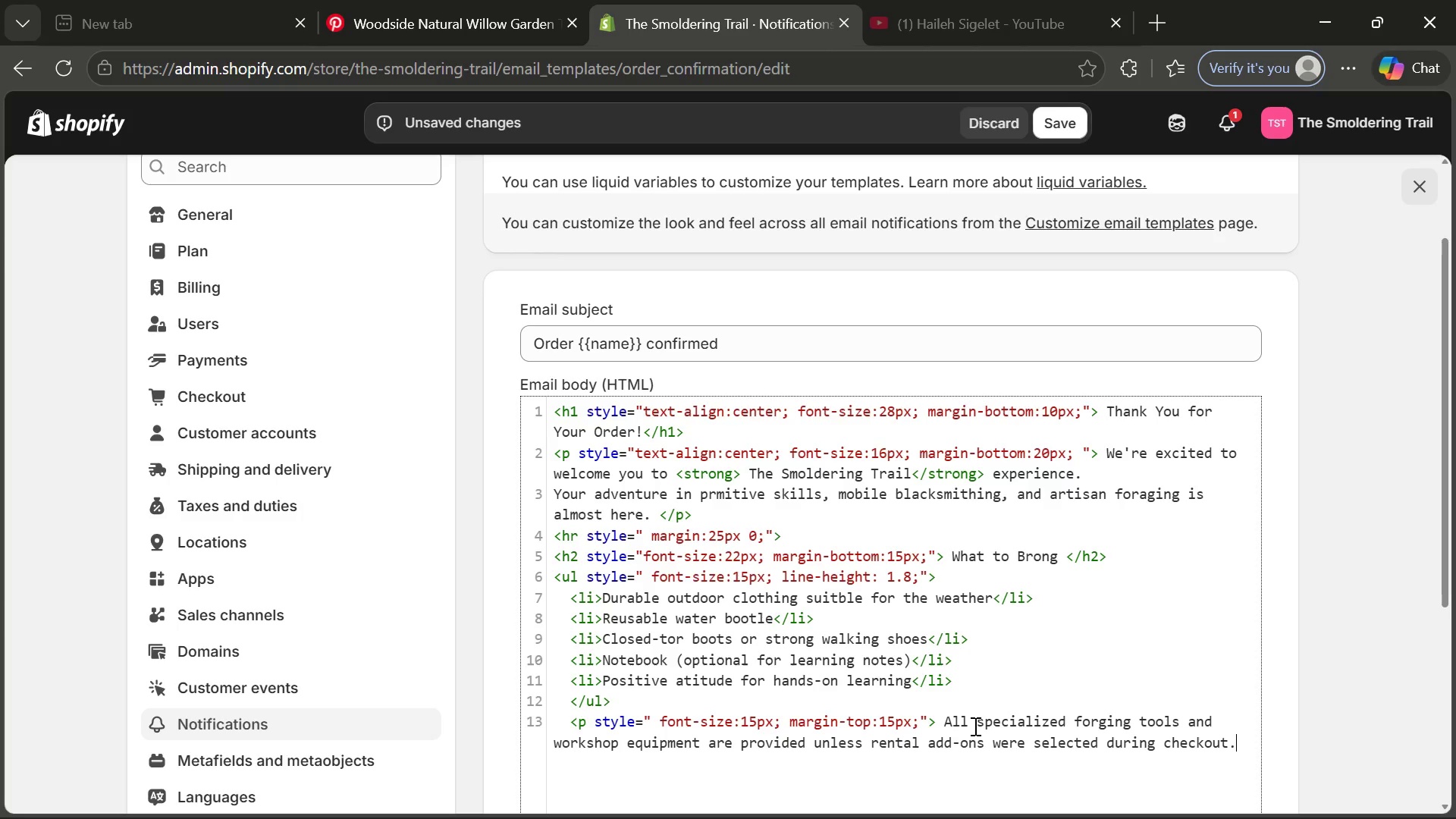 
hold_key(key=ShiftRight, duration=0.45)
 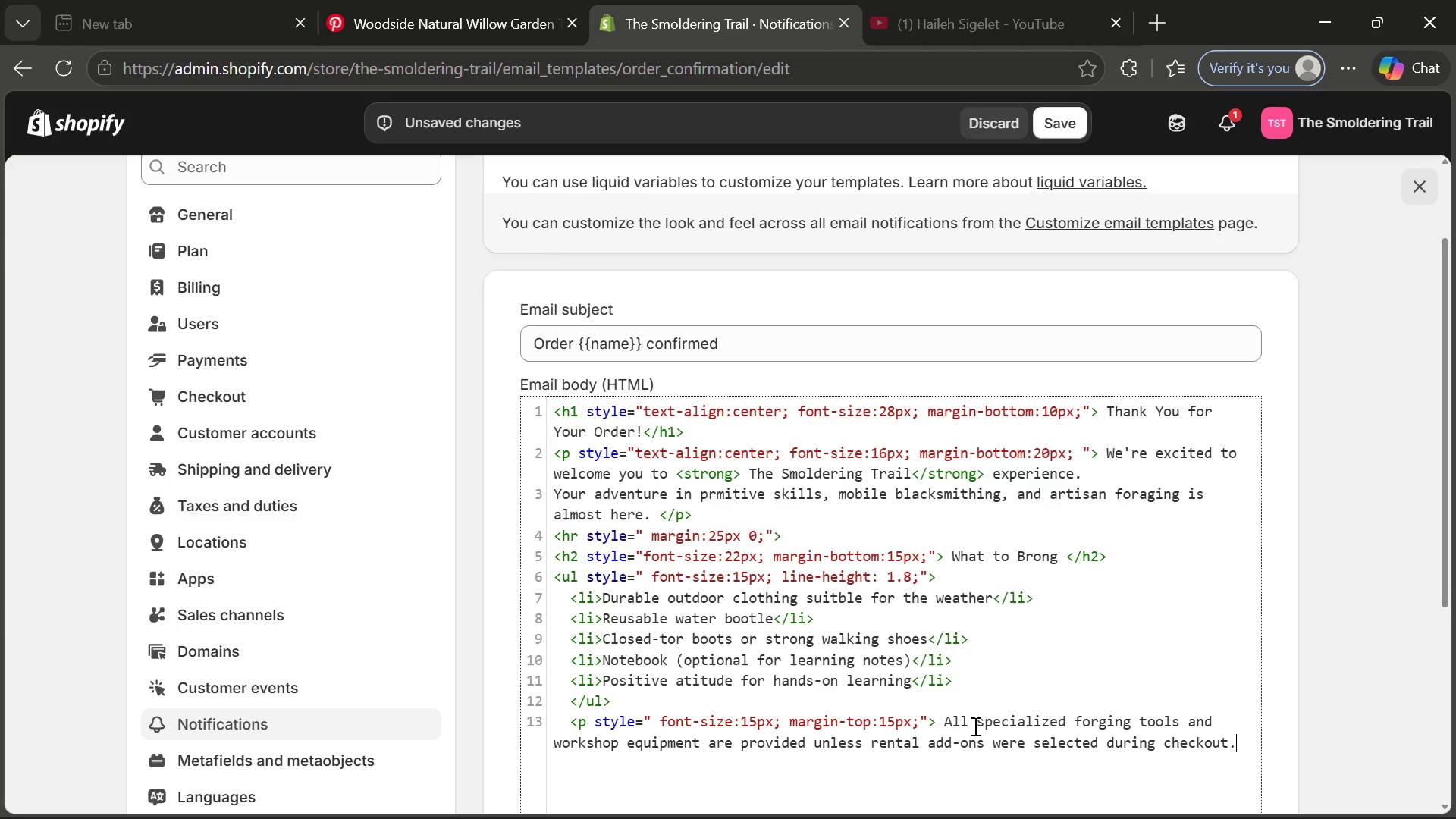 
key(Shift+ShiftRight)
 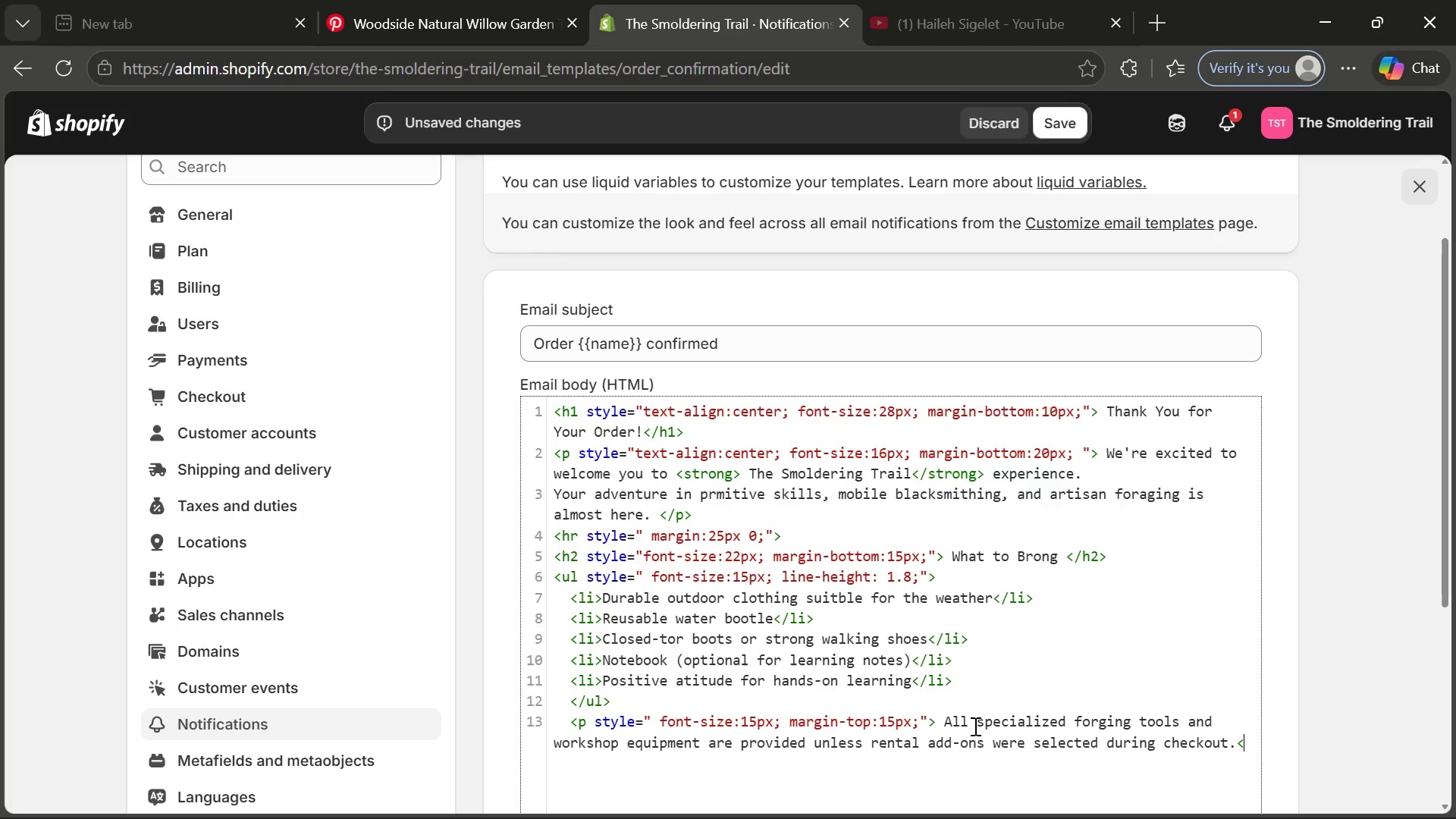 
key(Shift+Comma)
 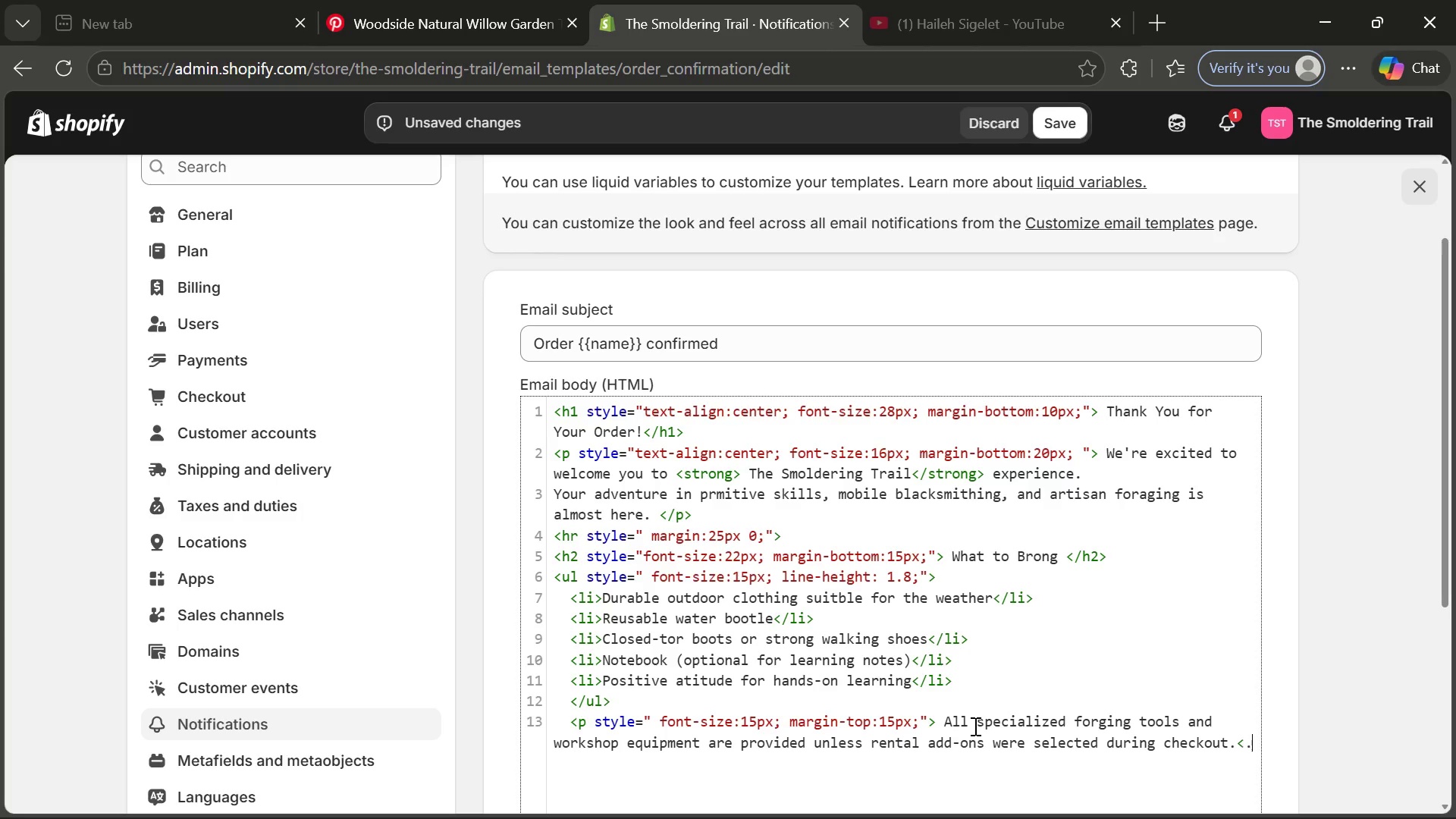 
key(Period)
 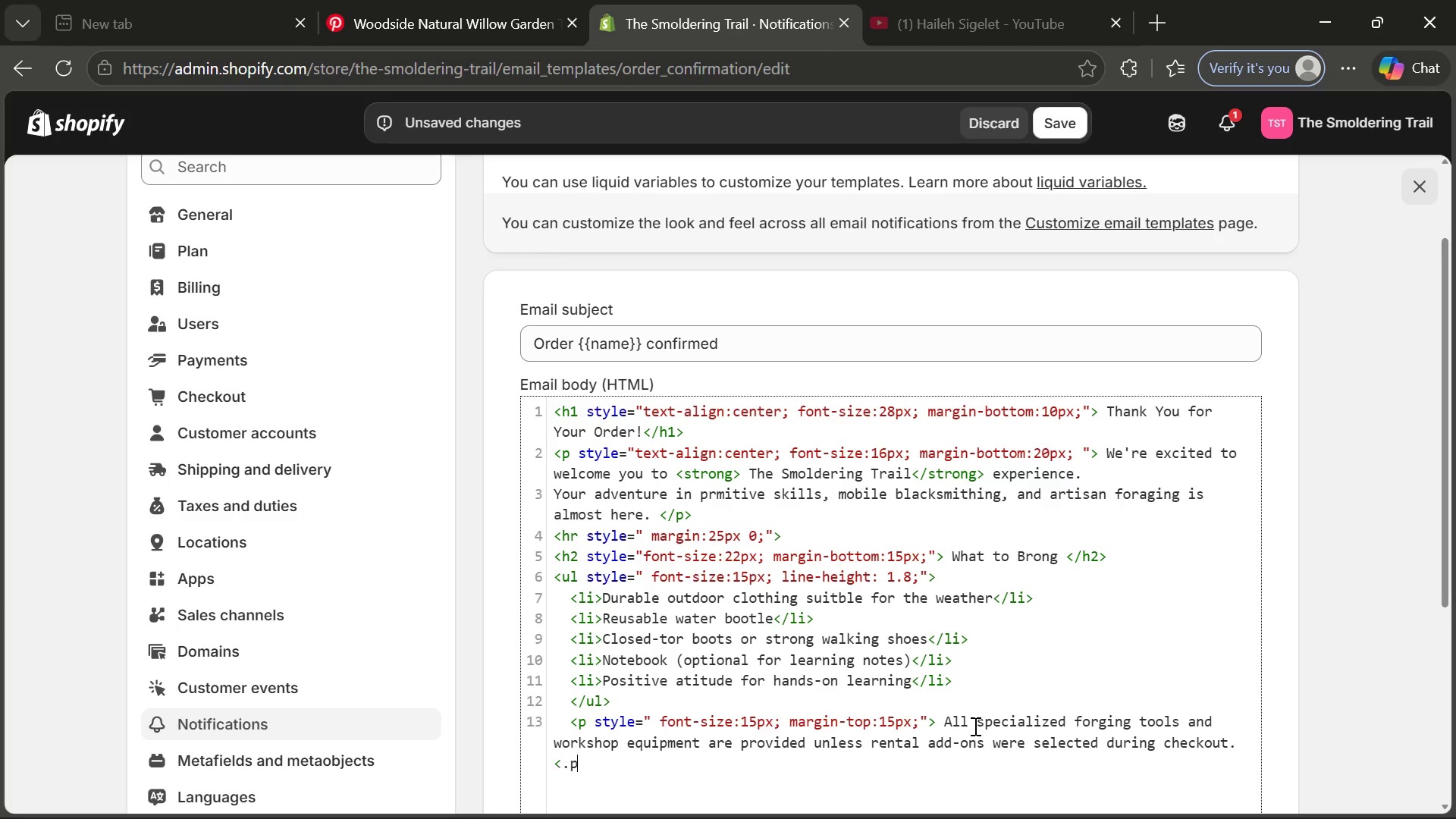 
key(P)
 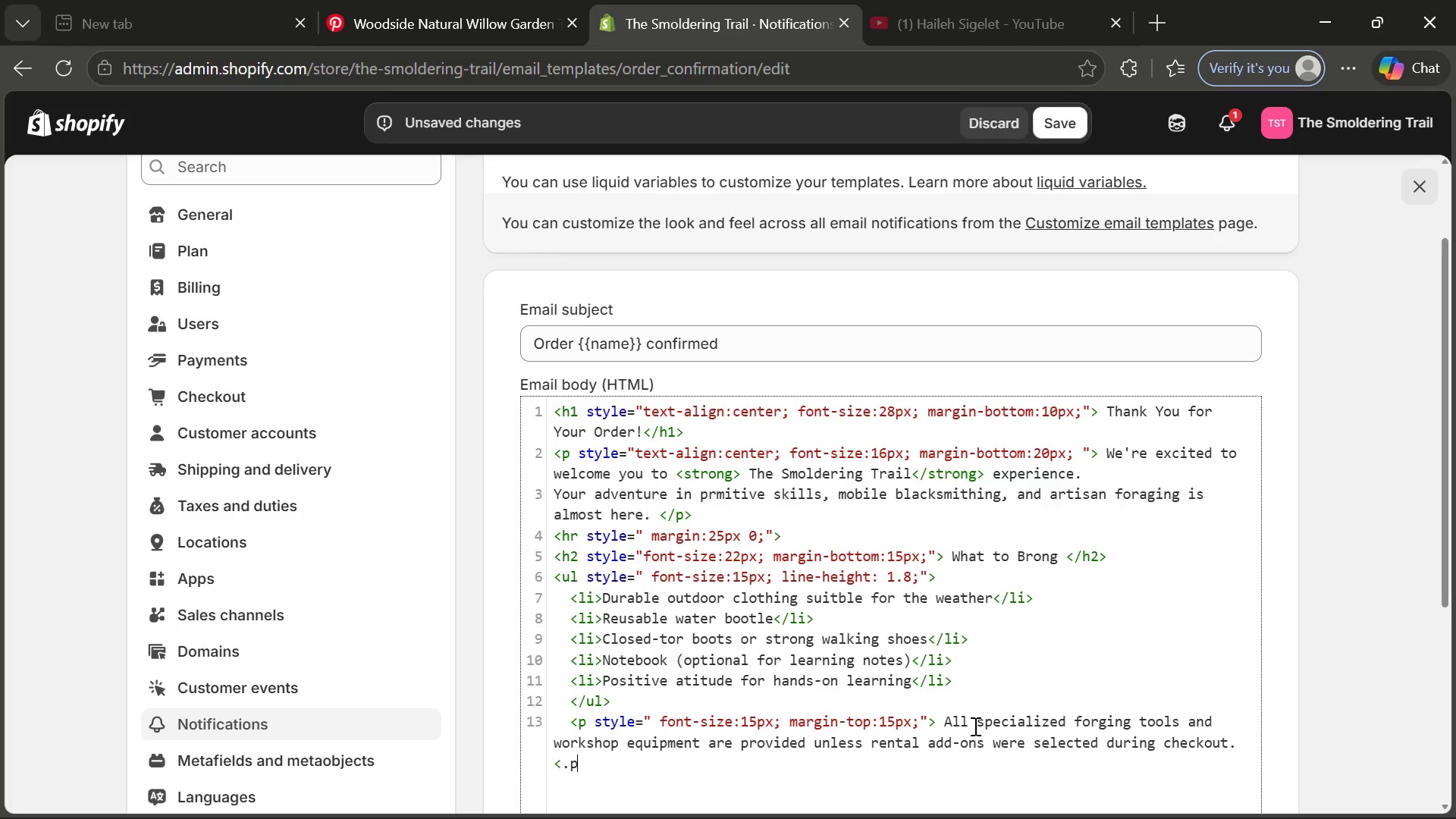 
key(Shift+Period)
 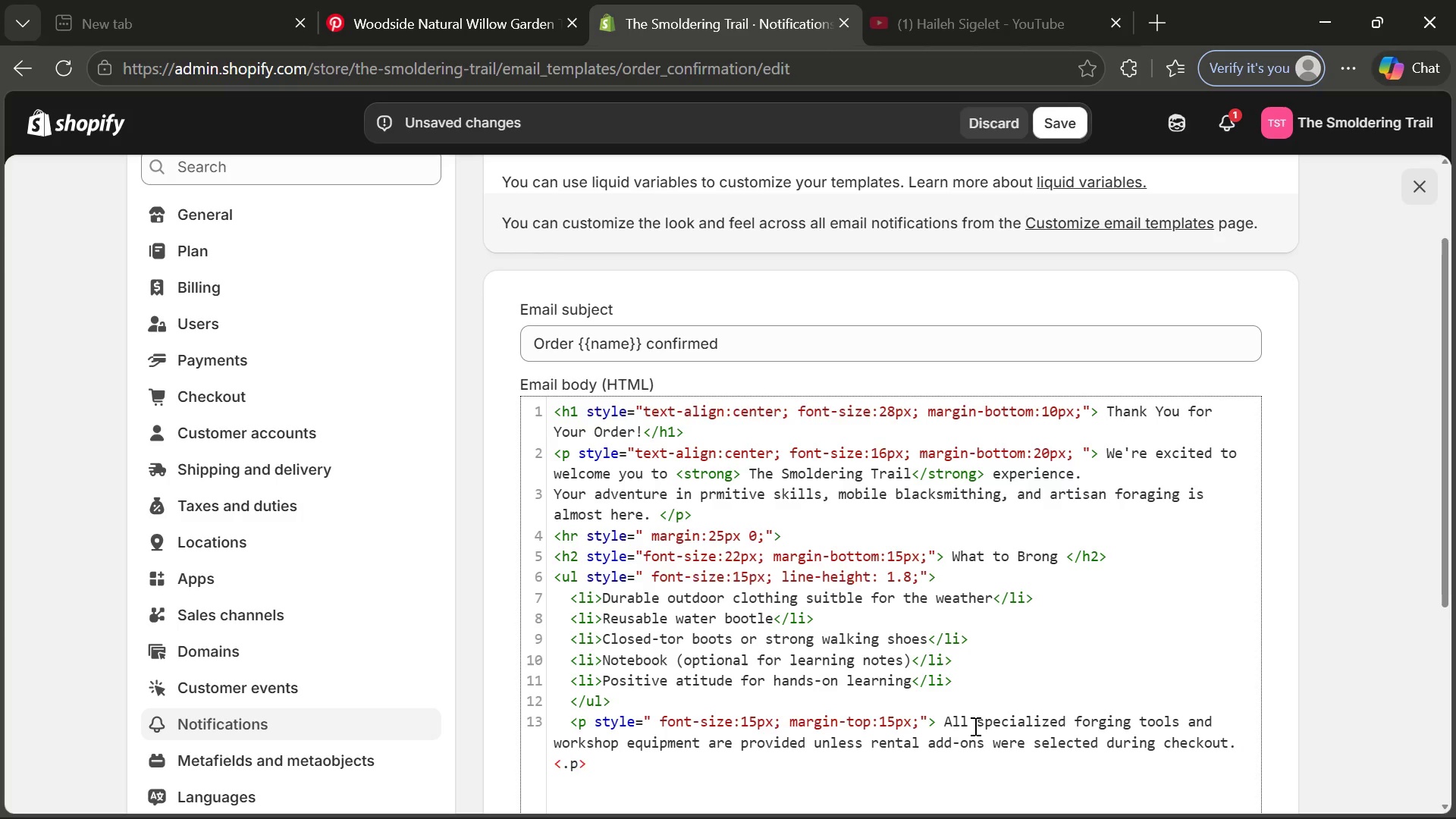 
key(Backspace)
 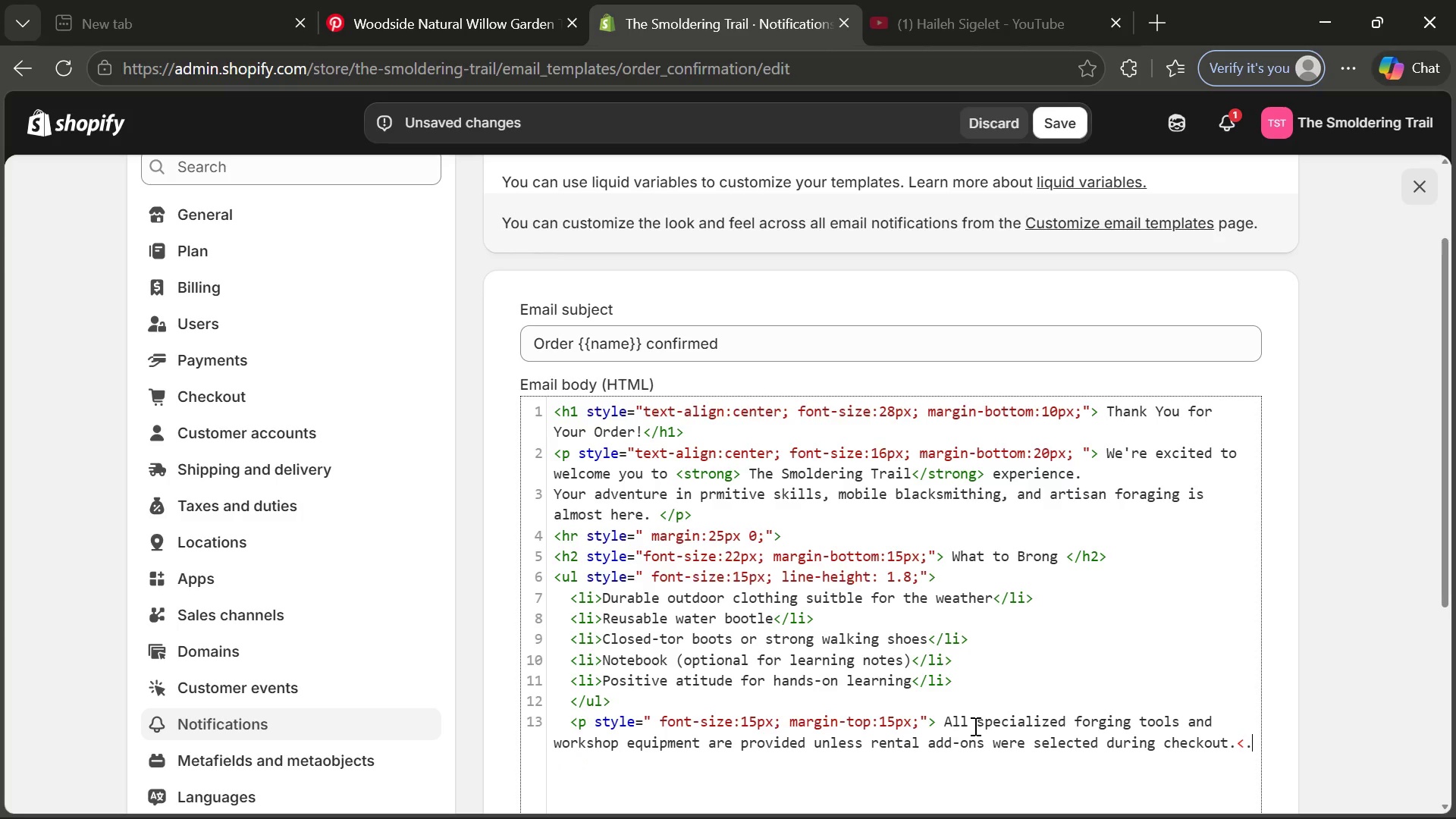 
key(Backspace)
 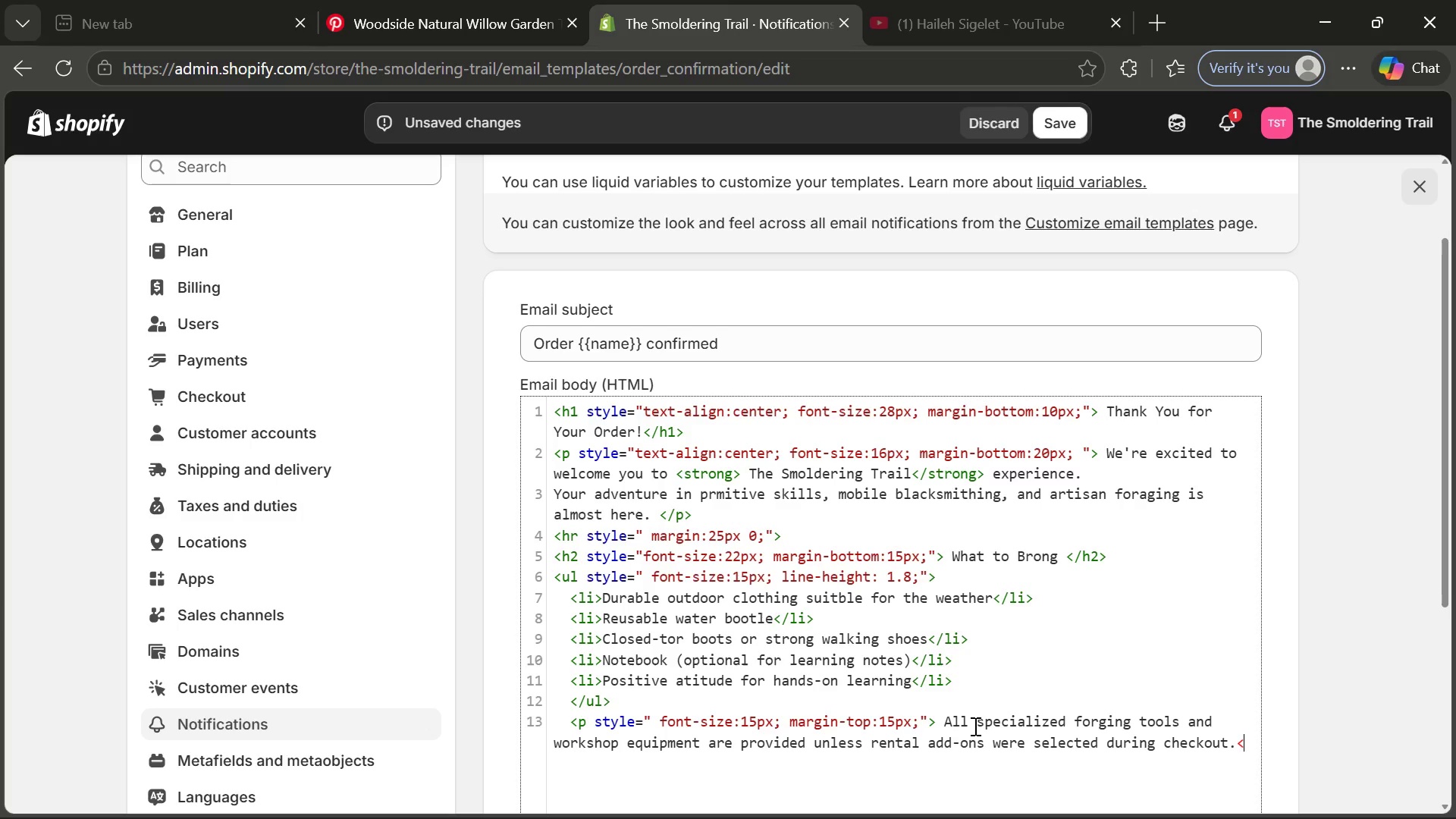 
key(Backspace)
 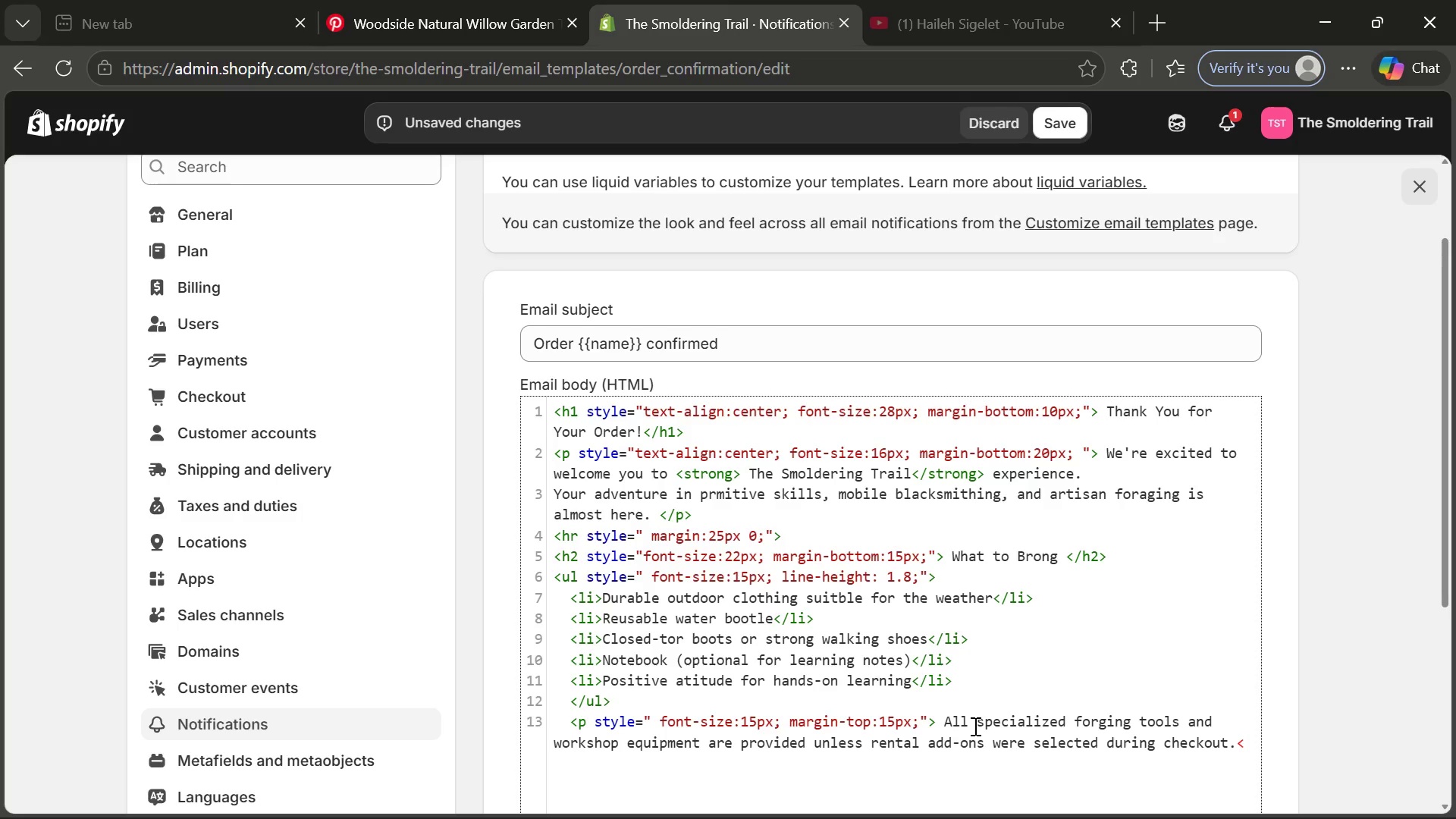 
key(Slash)
 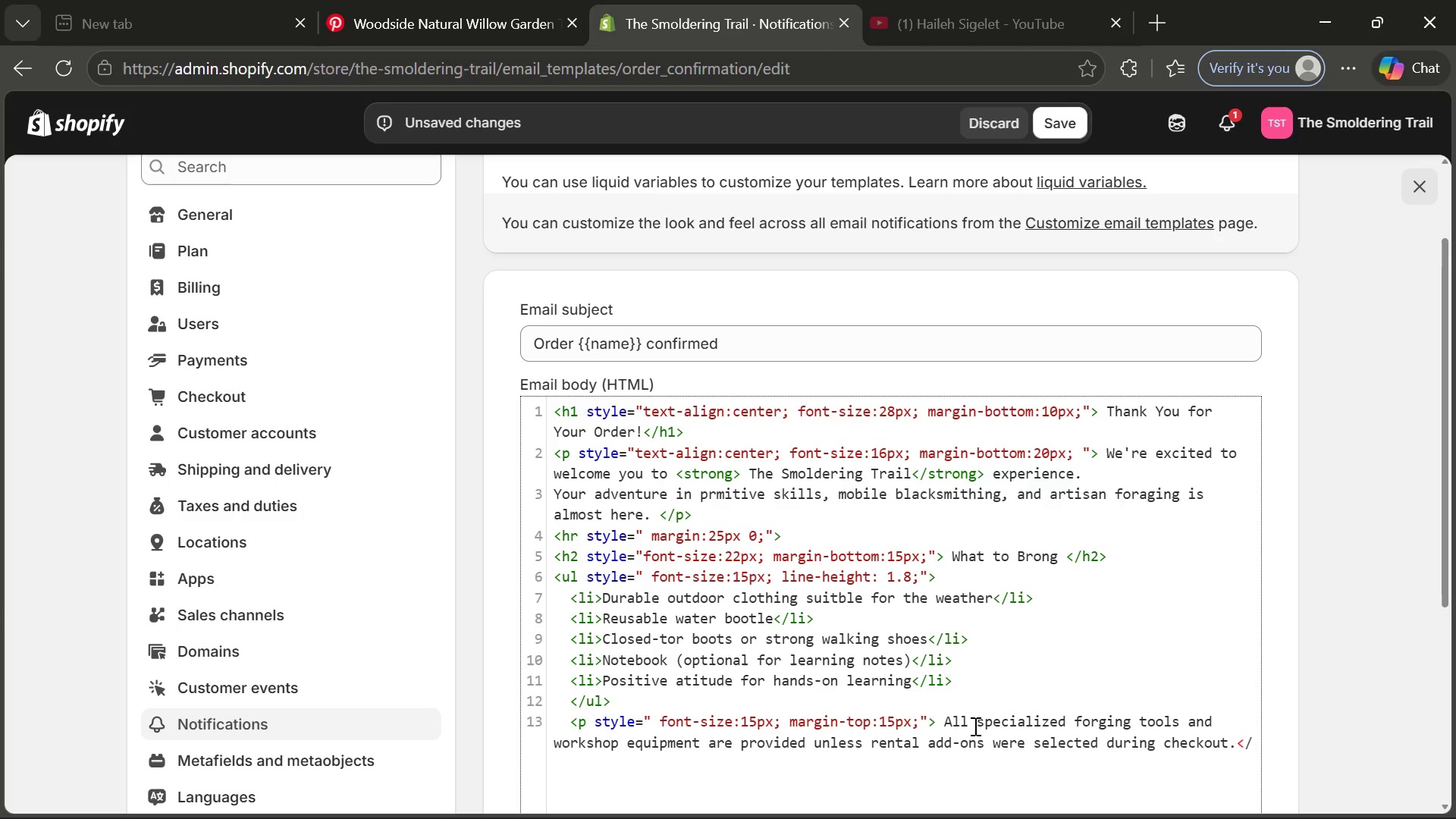 
key(O)
 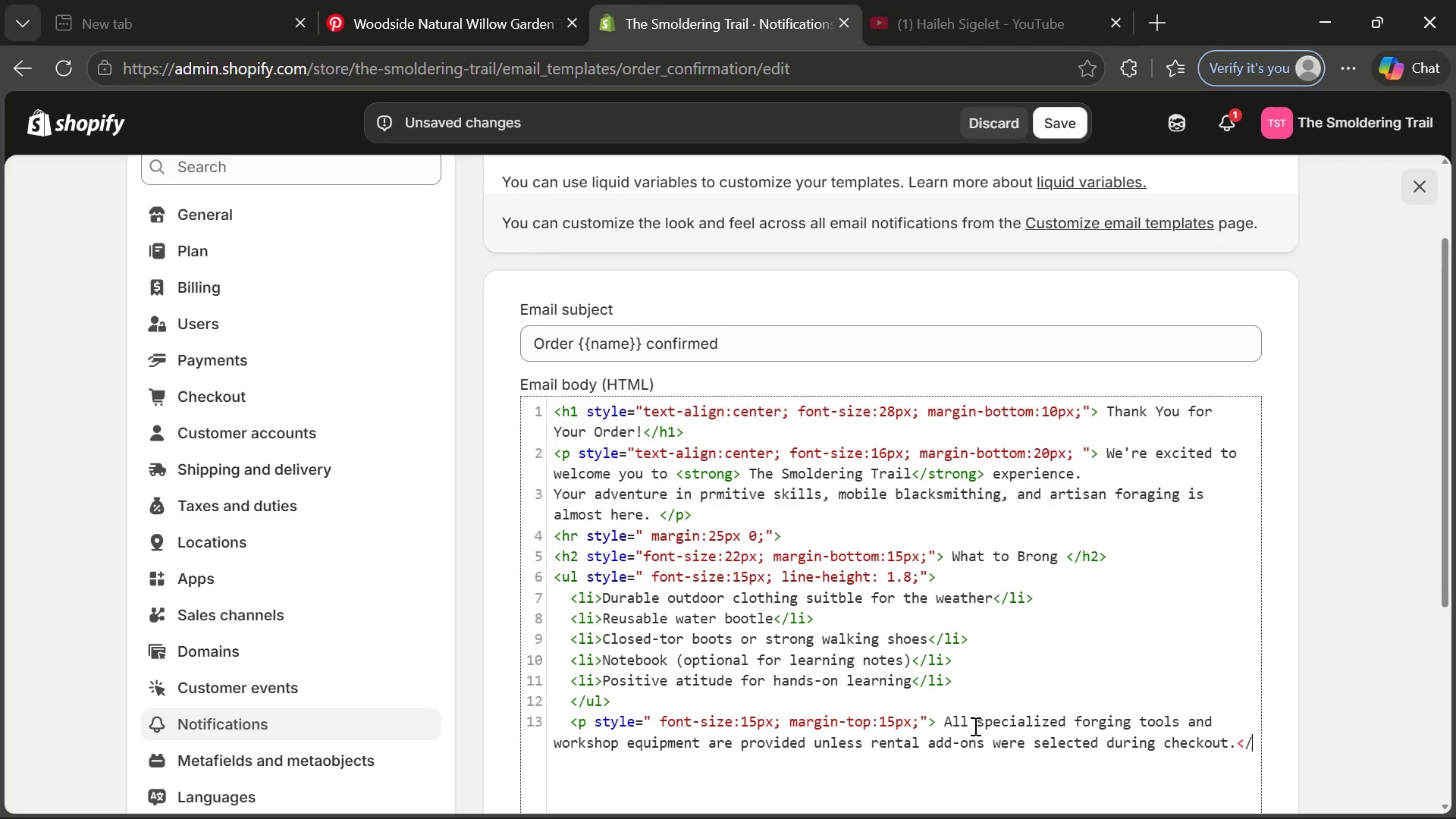 
key(Backspace)
 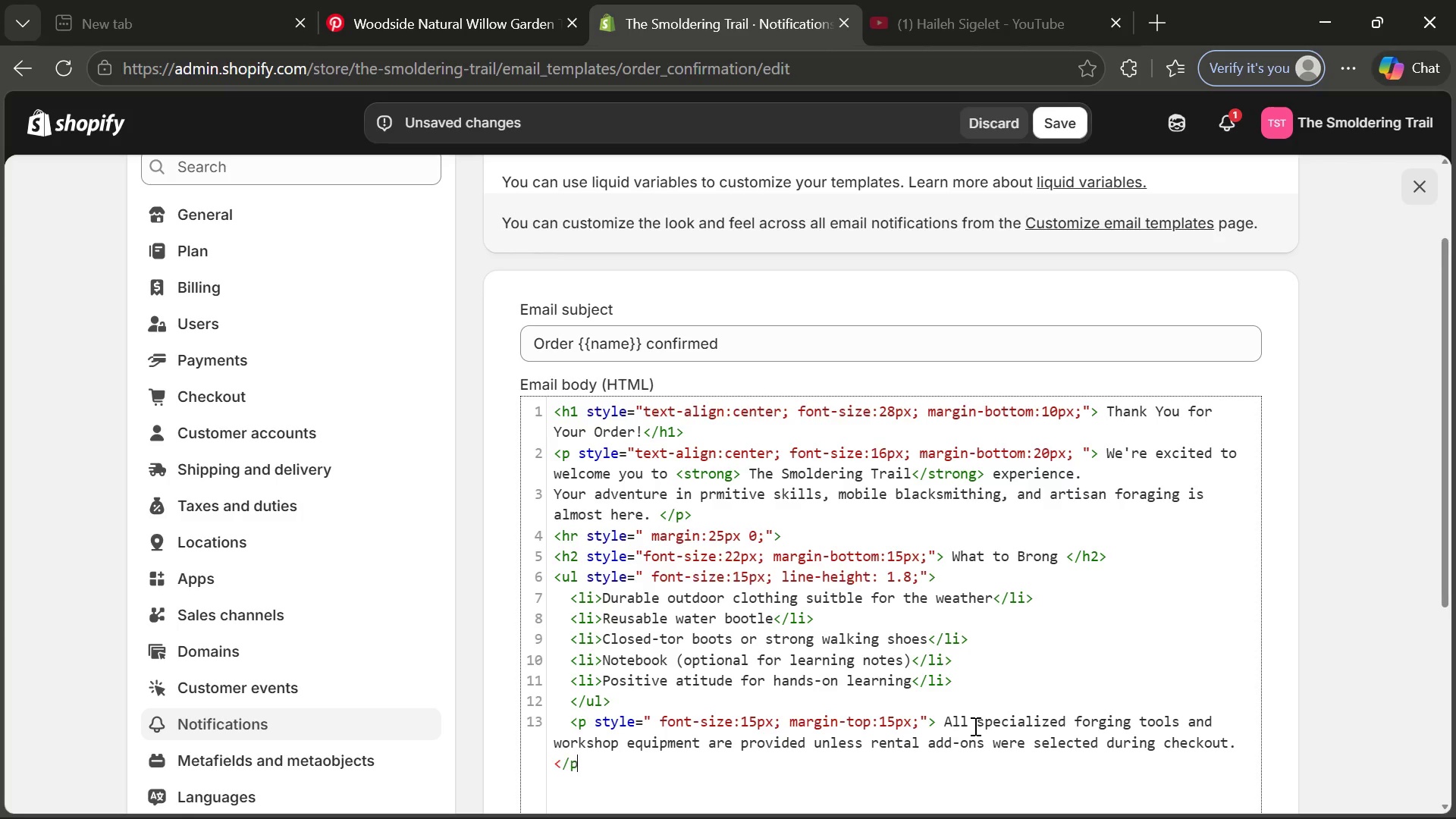 
key(P)
 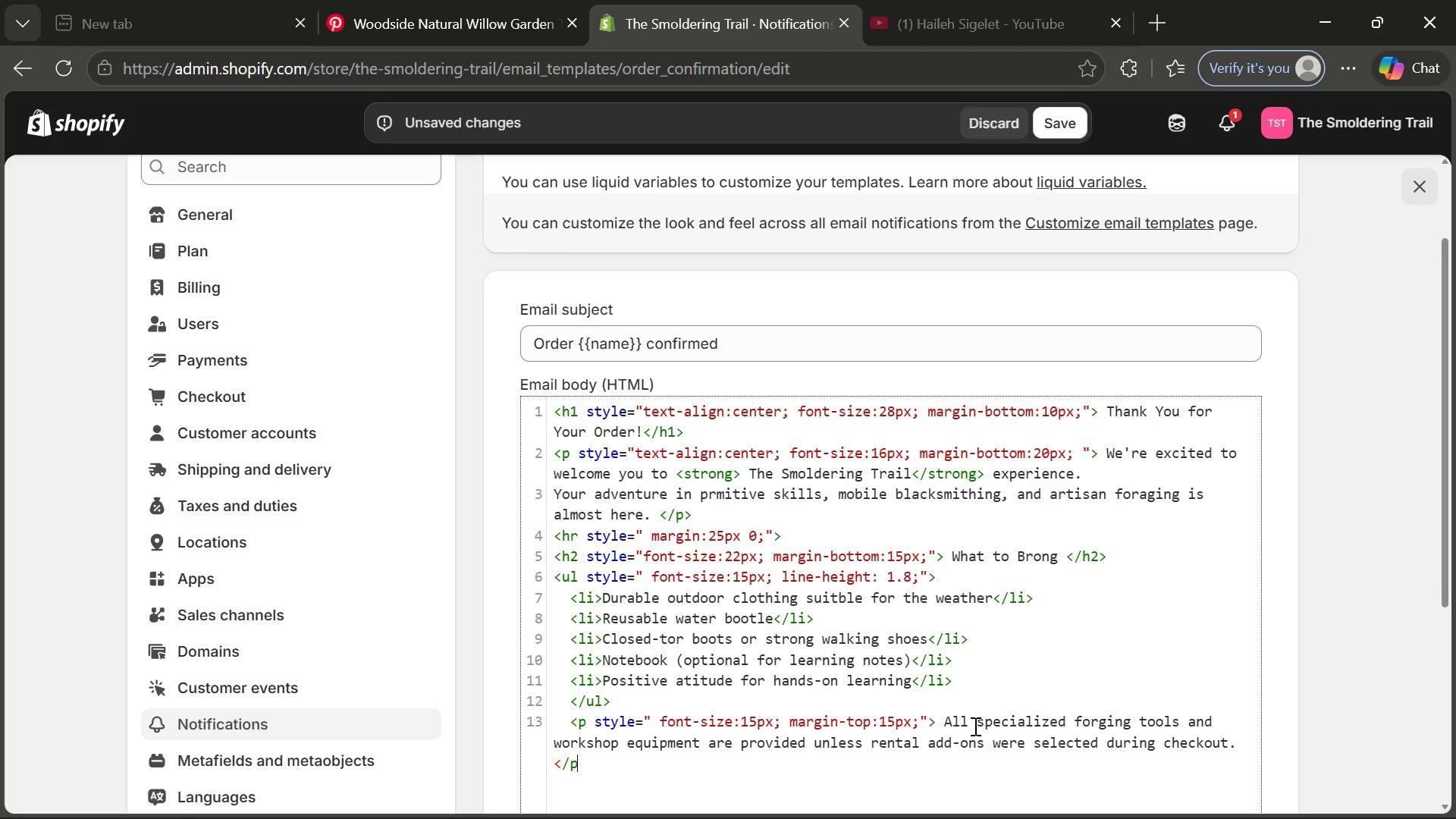 
key(Shift+Period)
 